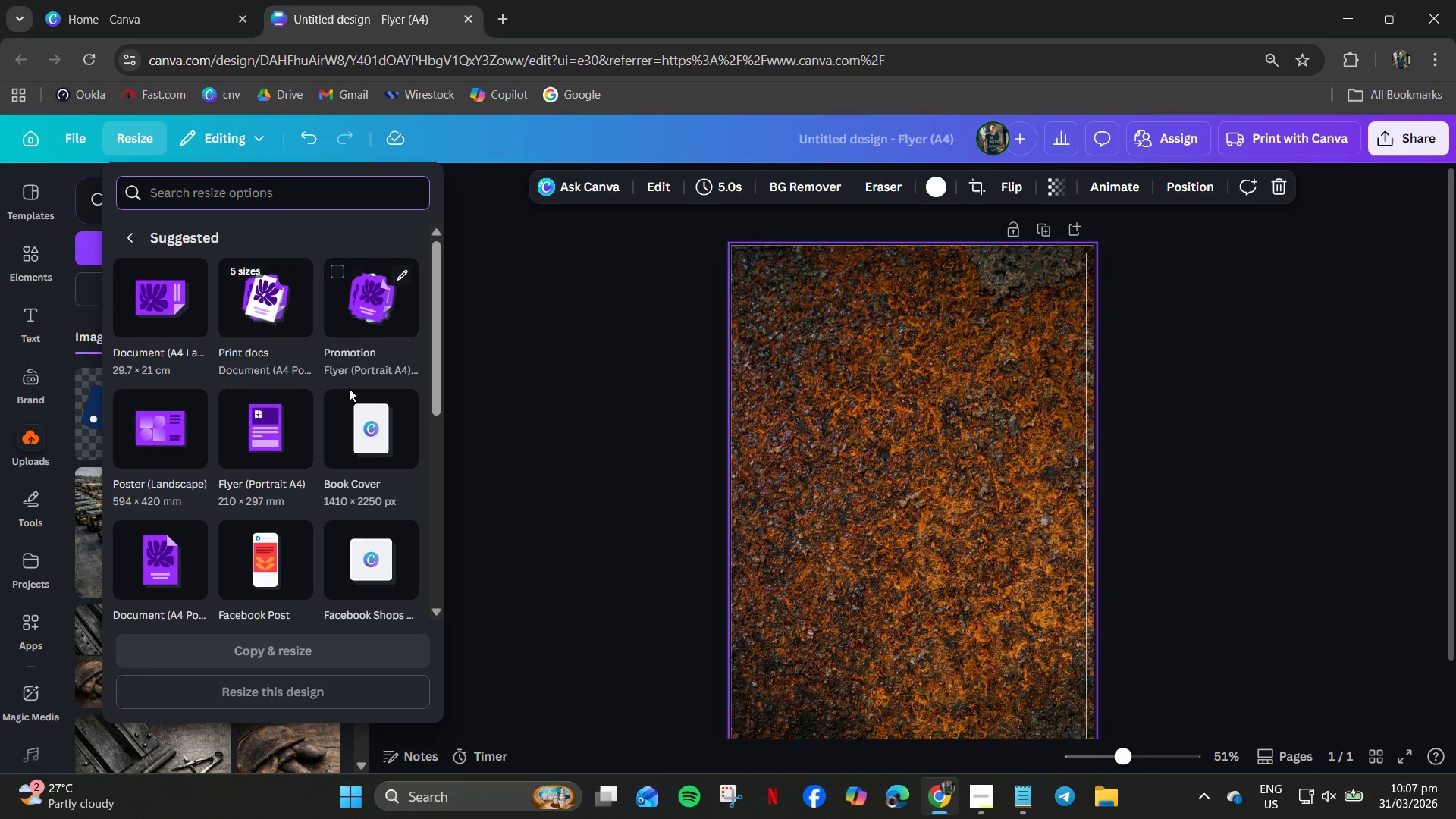 
scroll: coordinate [365, 414], scroll_direction: down, amount: 4.0
 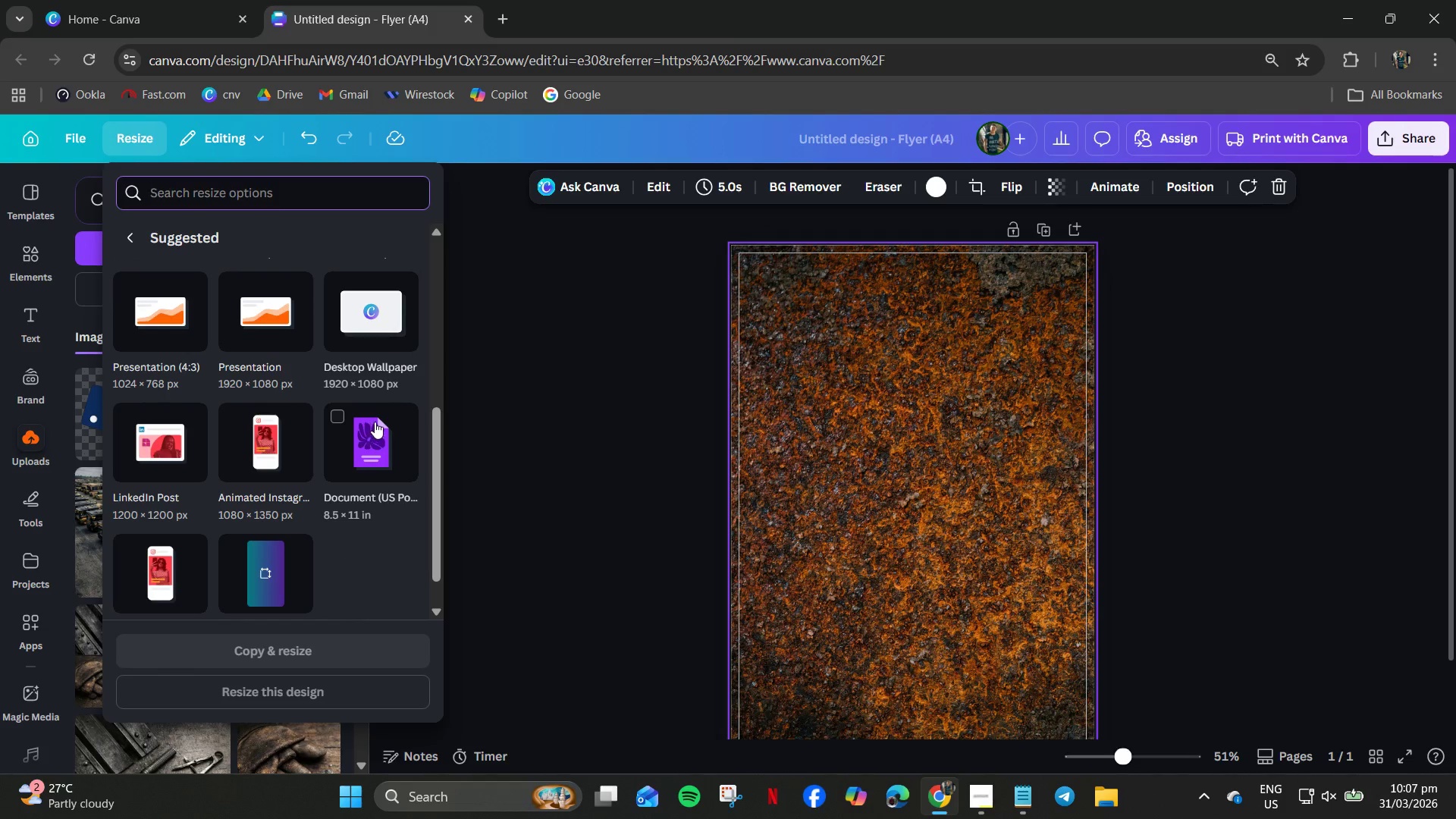 
scroll: coordinate [375, 420], scroll_direction: none, amount: 0.0
 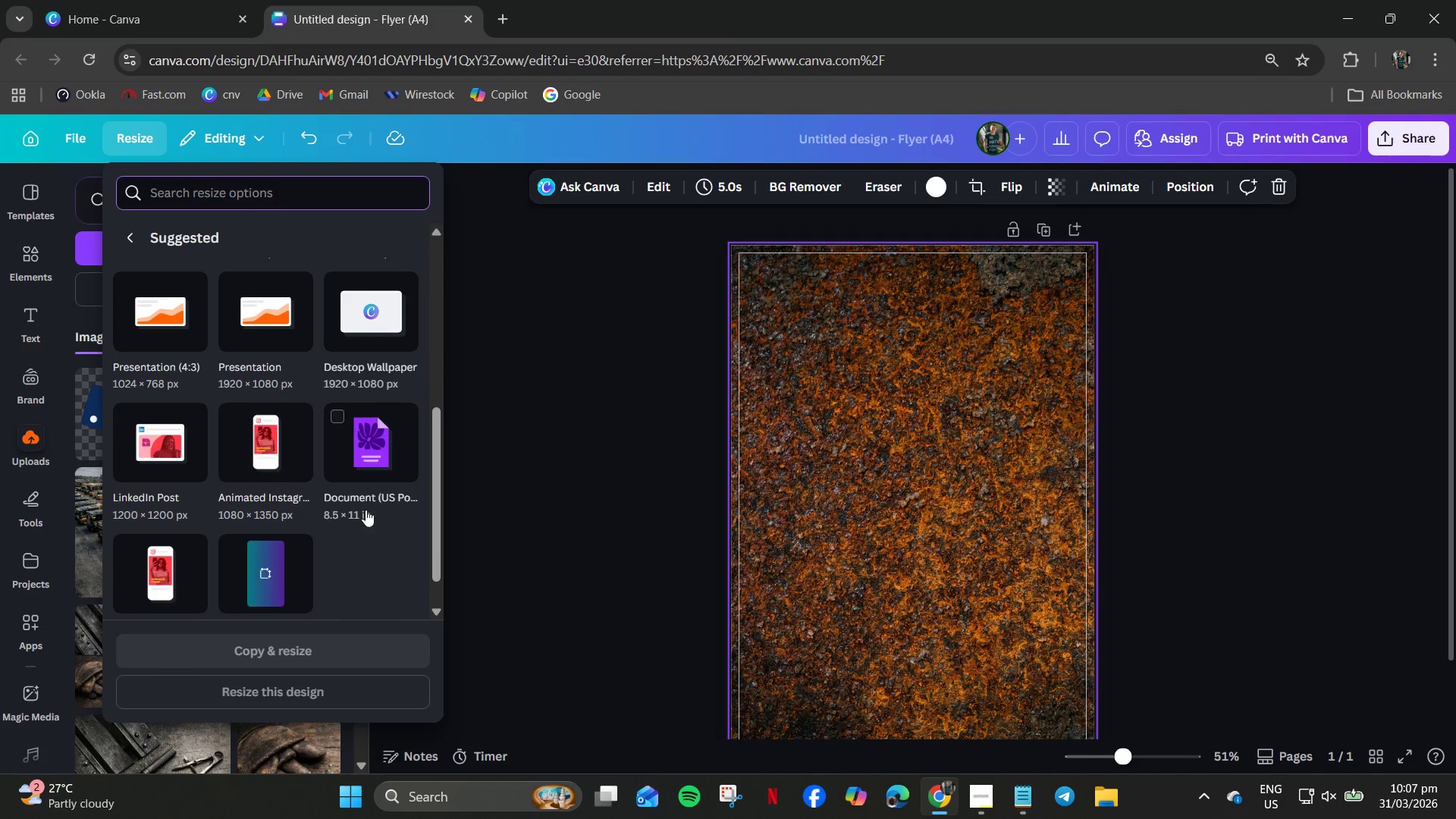 
scroll: coordinate [354, 538], scroll_direction: down, amount: 4.0
 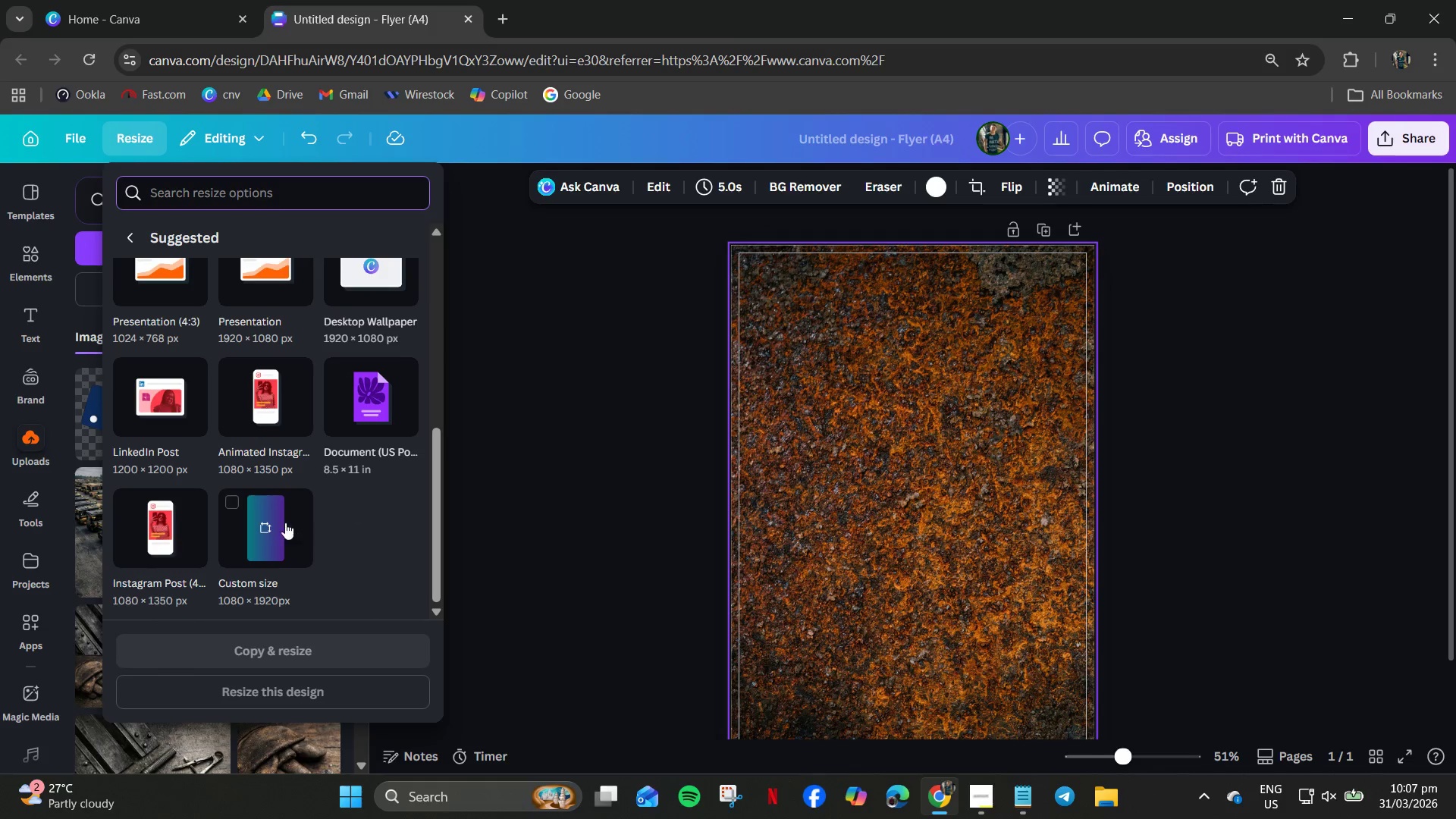 
mouse_move([273, 554])
 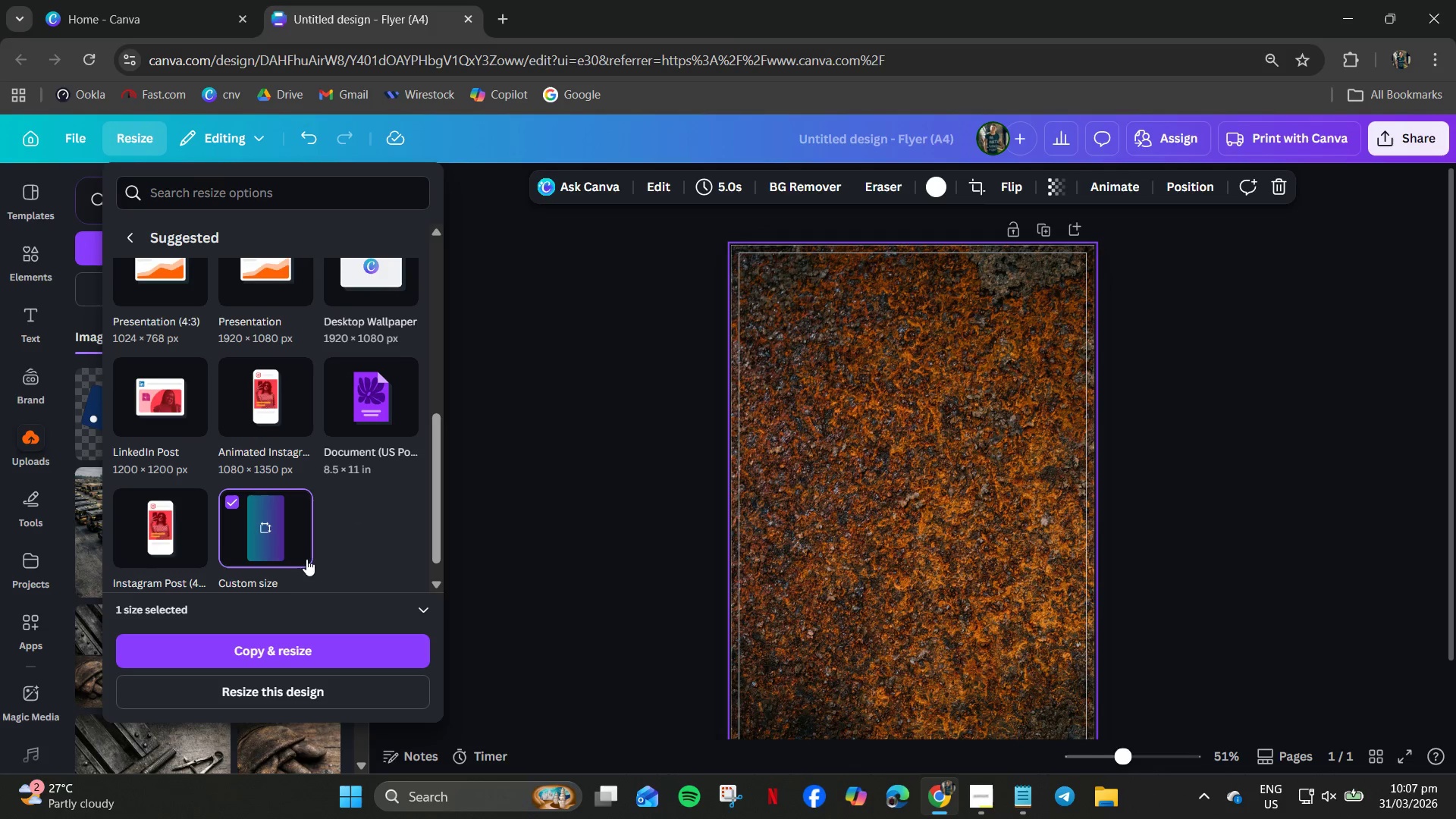 
left_click([259, 519])
 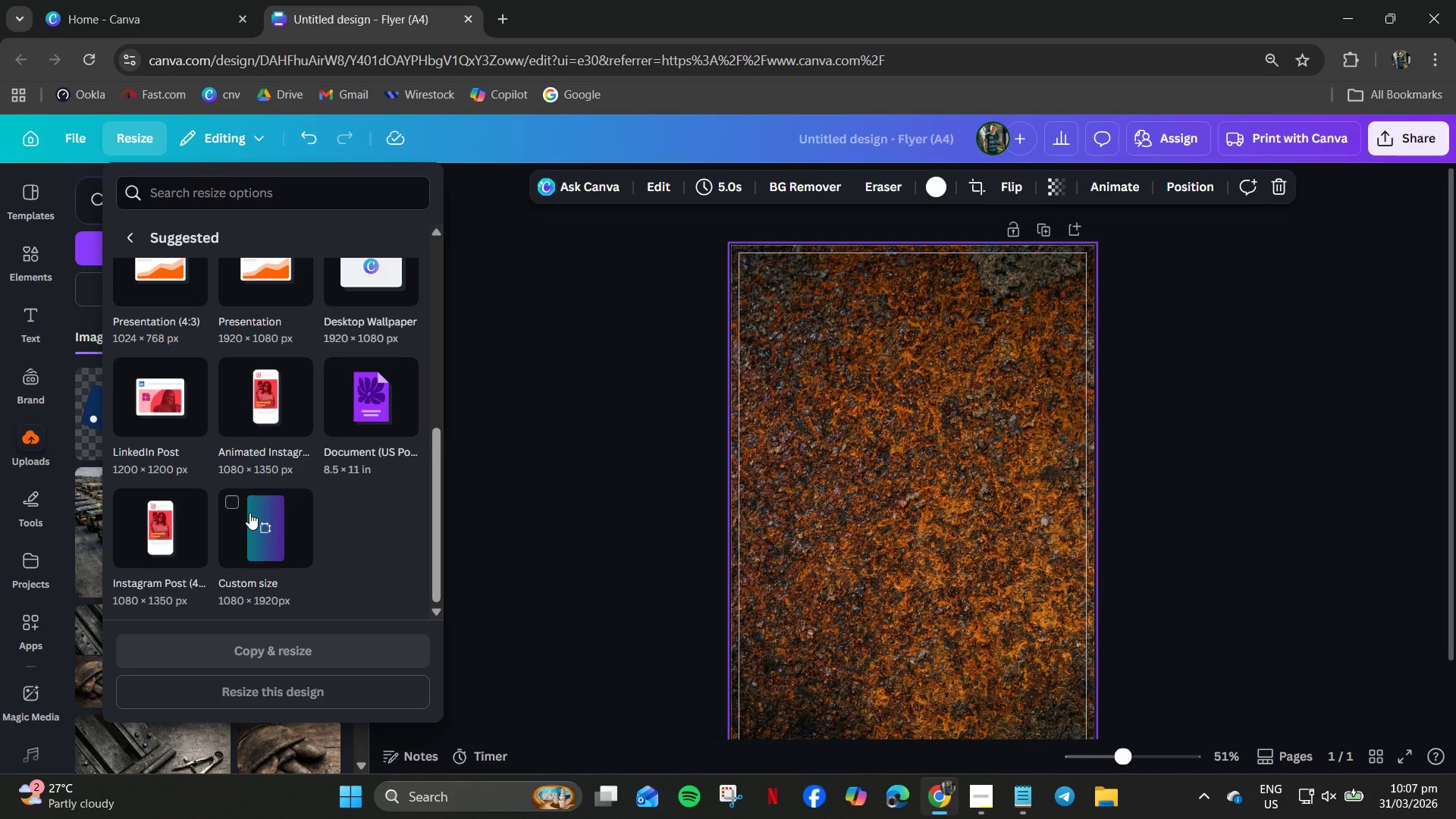 
scroll: coordinate [249, 513], scroll_direction: up, amount: 3.0
 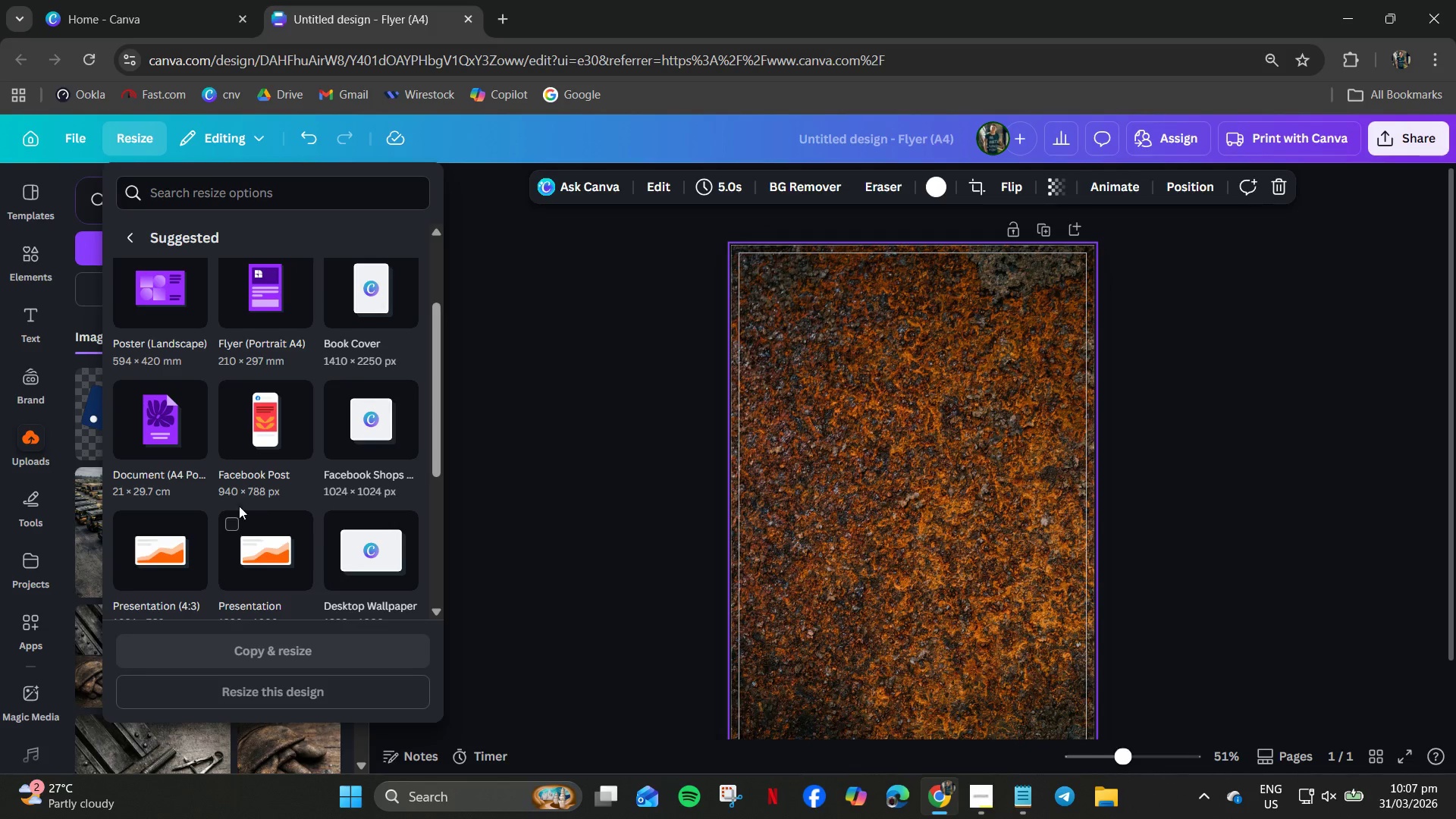 
left_click([185, 452])
 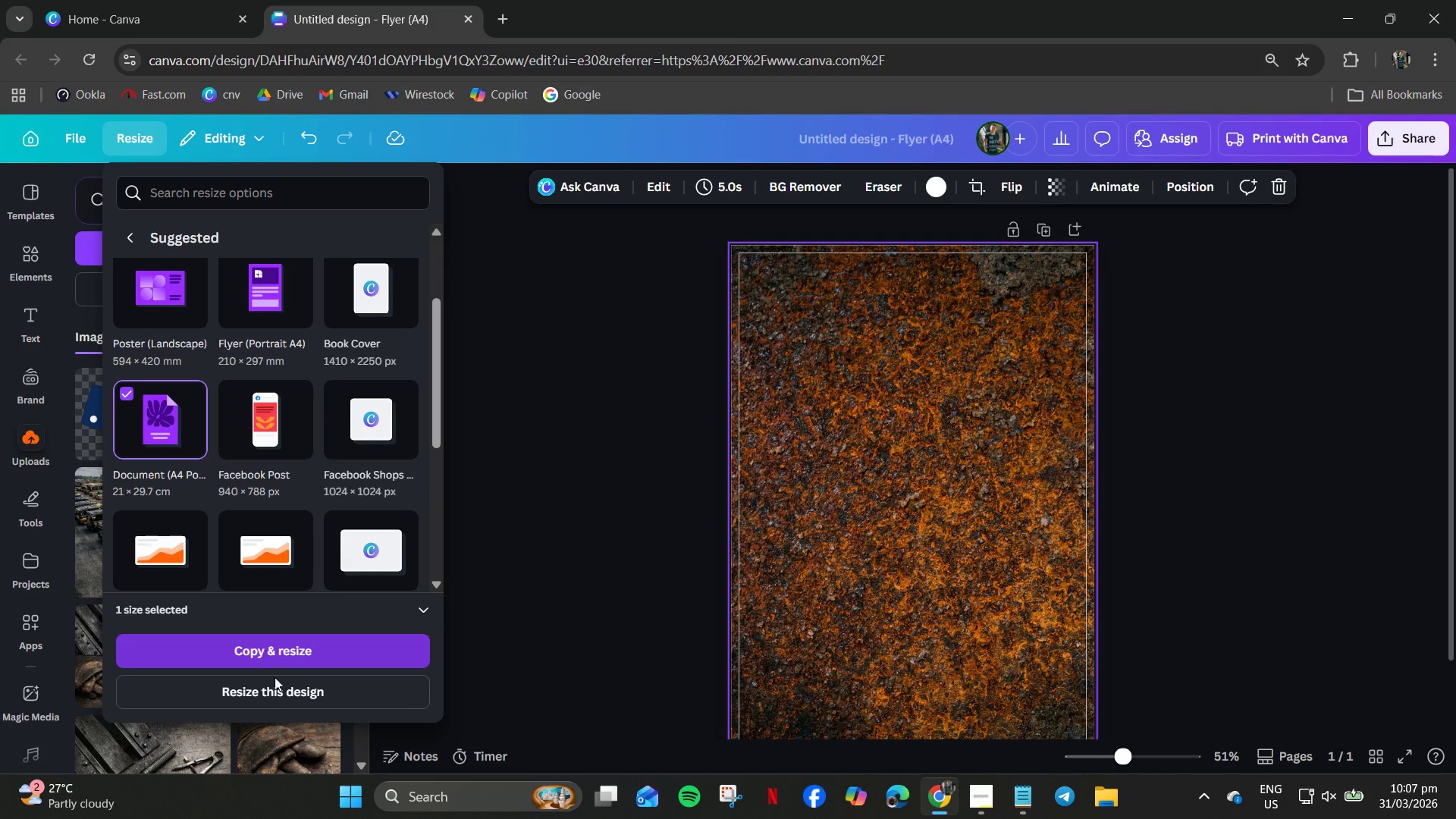 
left_click([271, 695])
 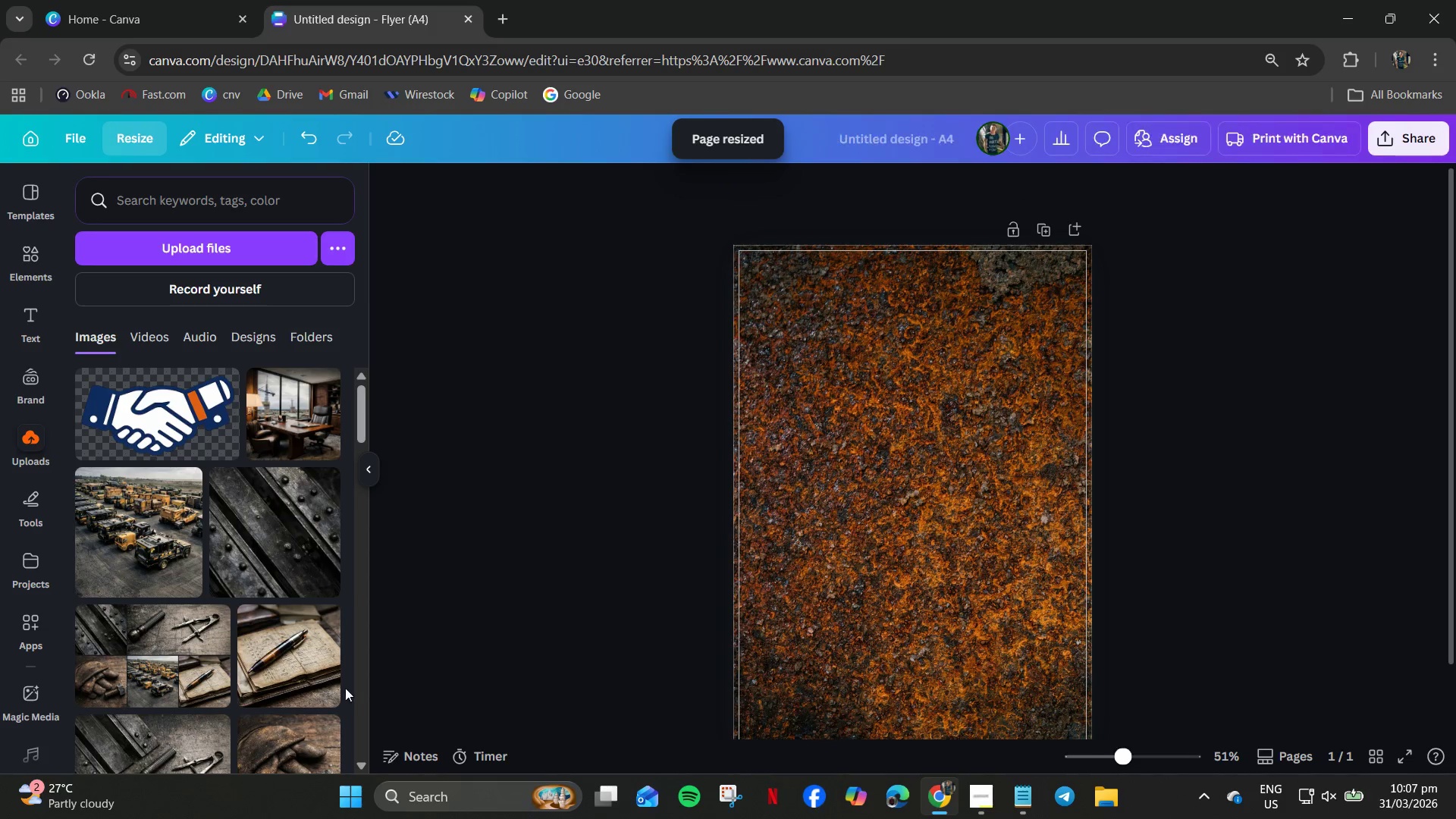 
wait(5.17)
 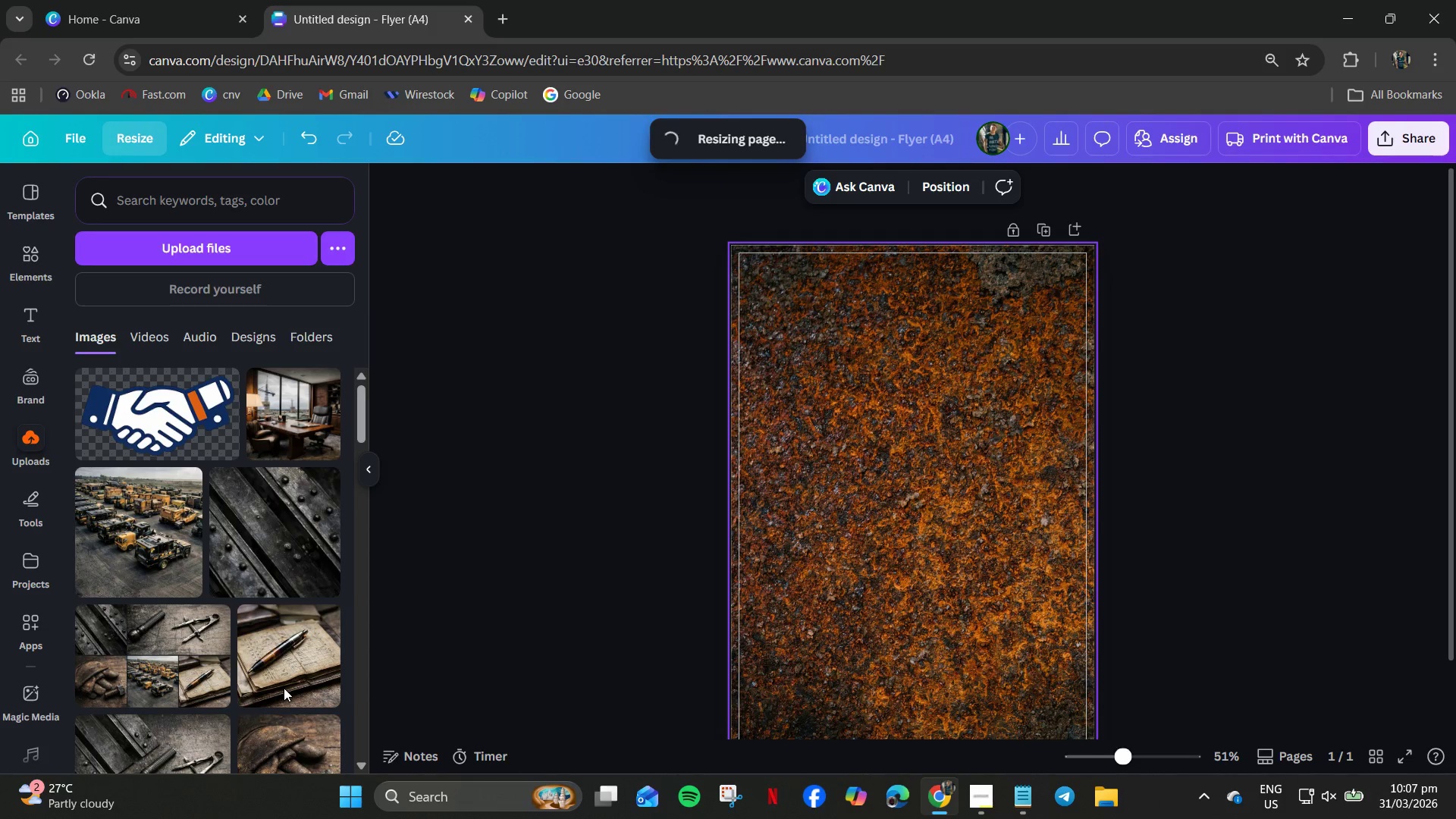 
scroll: coordinate [720, 504], scroll_direction: down, amount: 12.0
 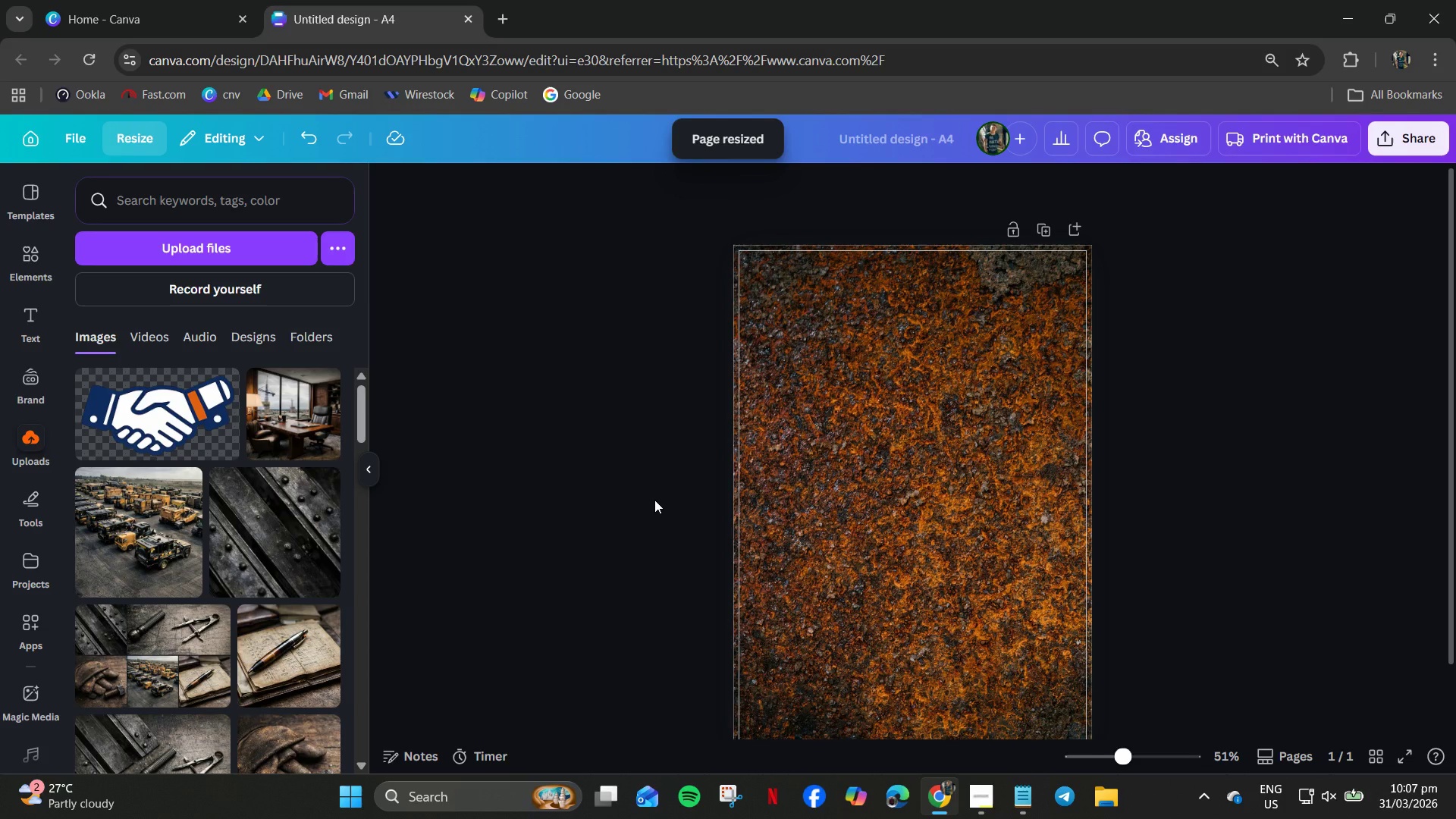 
key(Control+Z)
 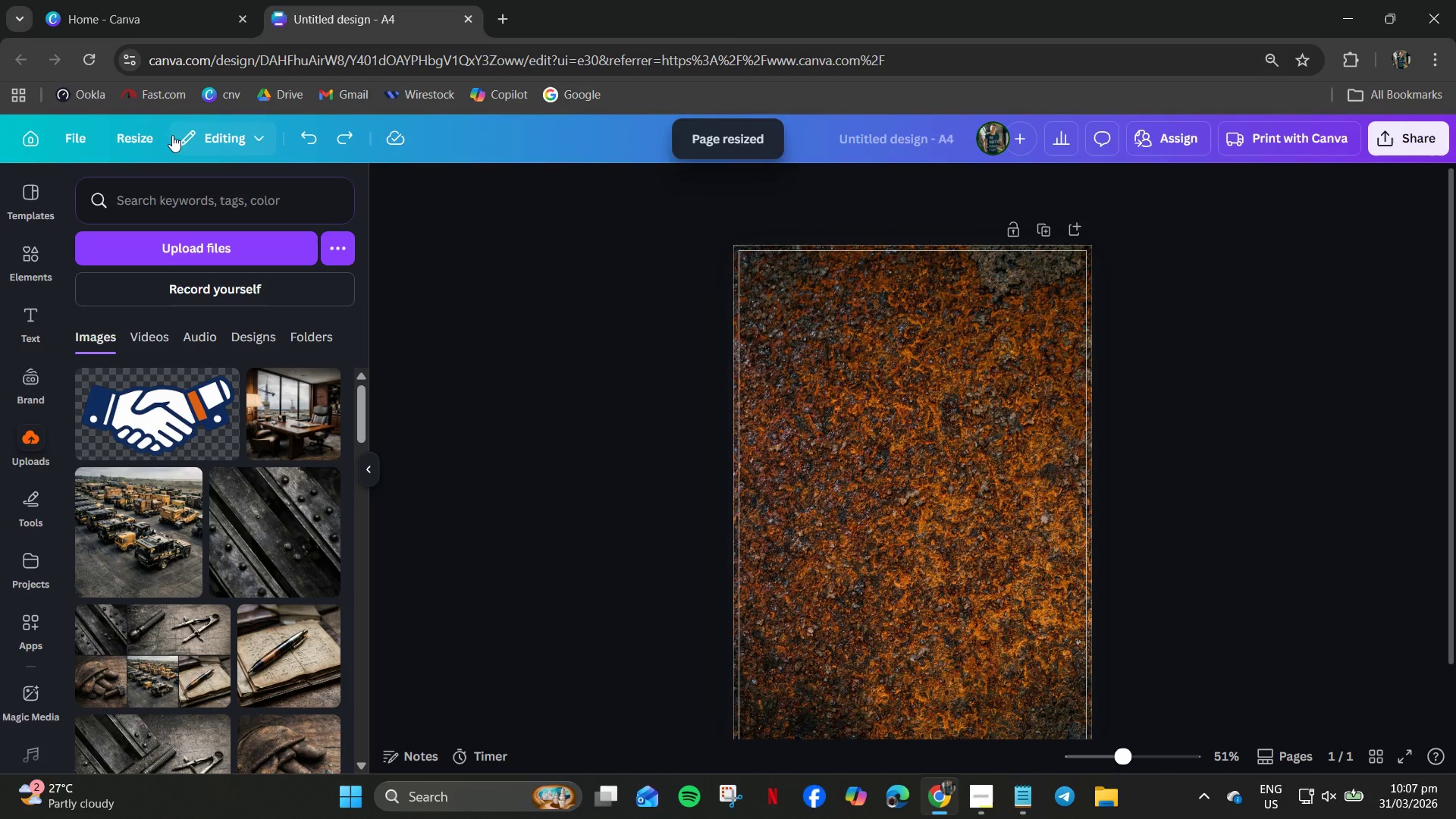 
left_click([148, 133])
 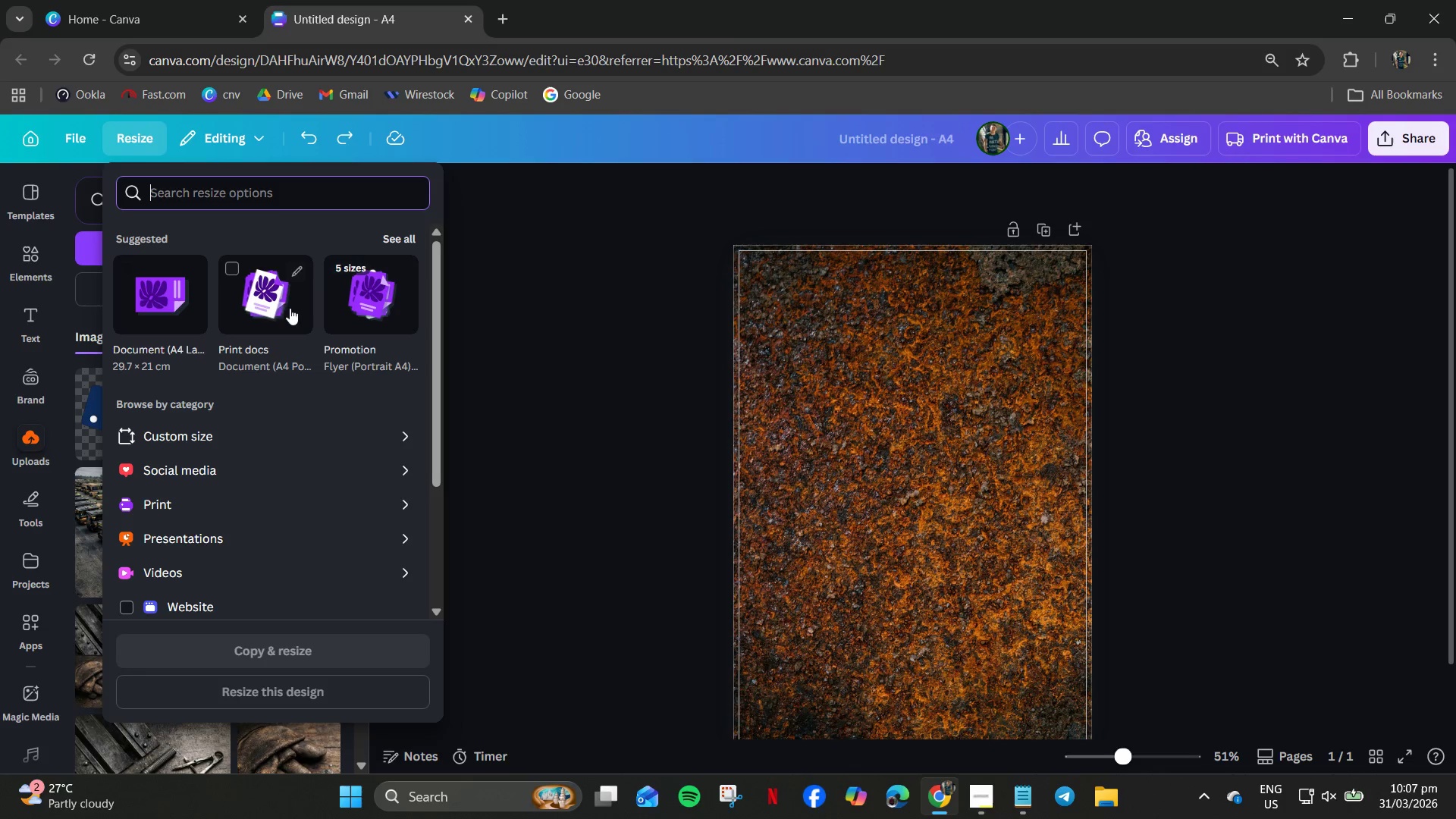 
left_click([400, 245])
 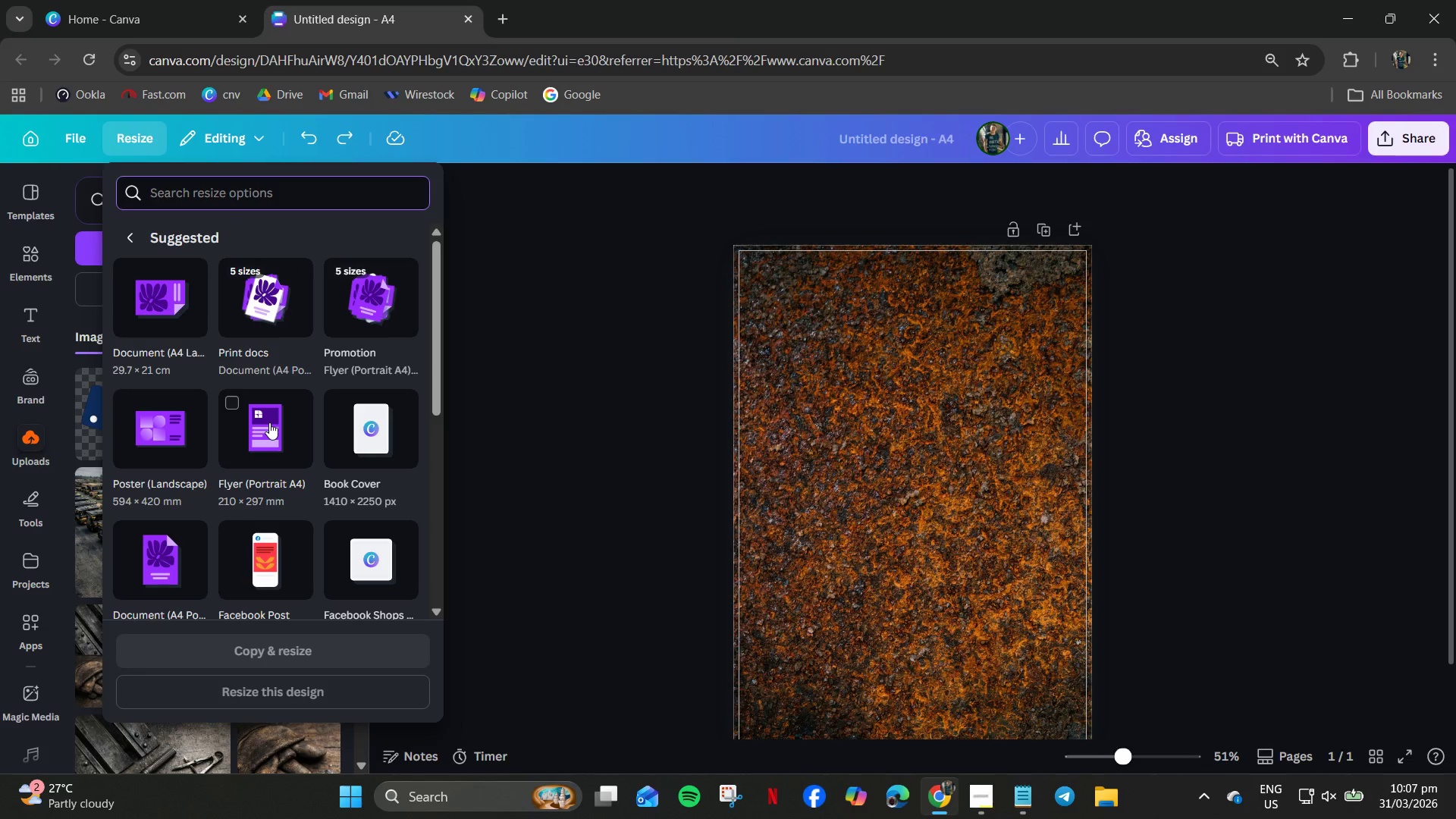 
left_click([269, 422])
 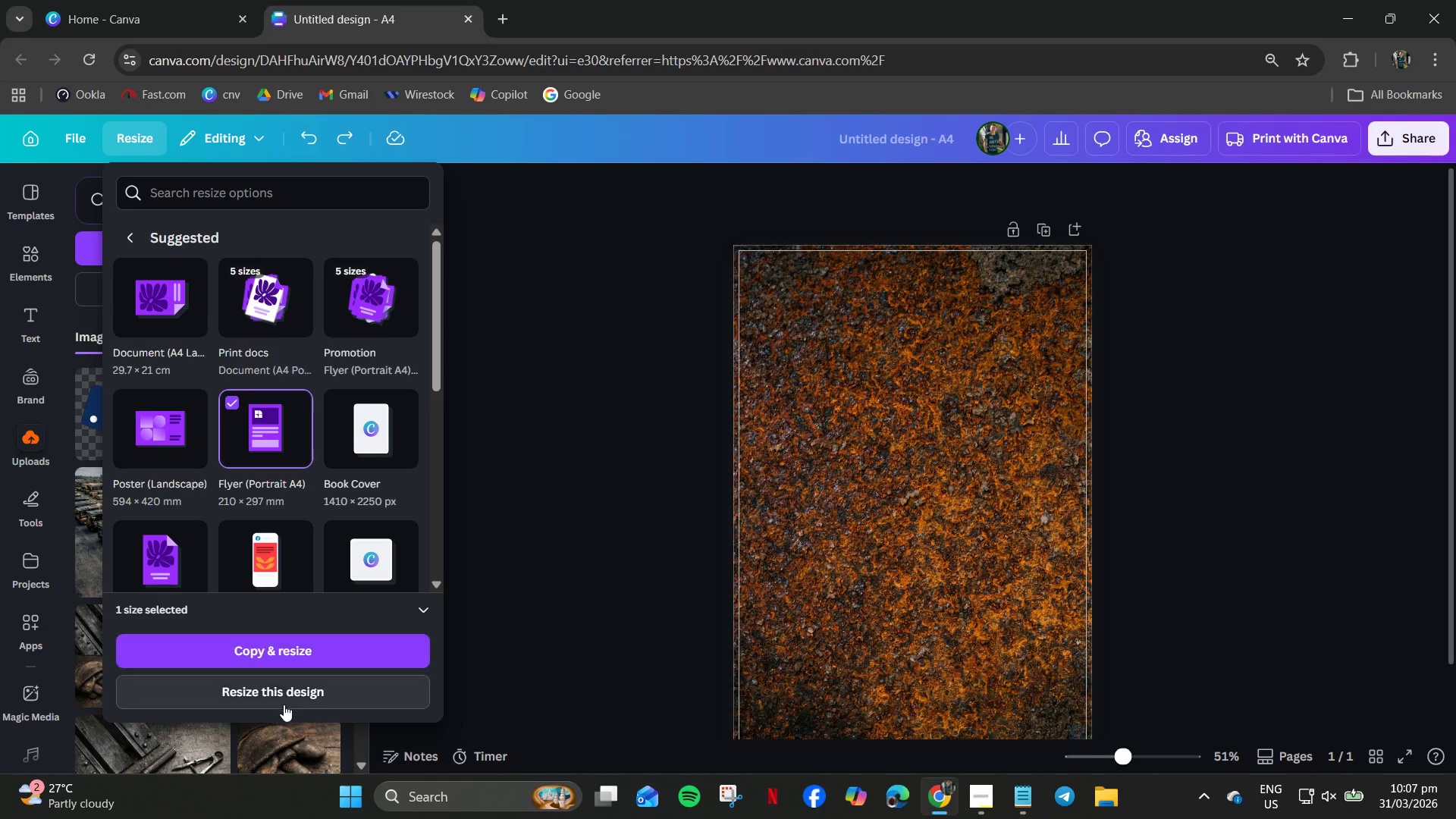 
left_click([281, 699])
 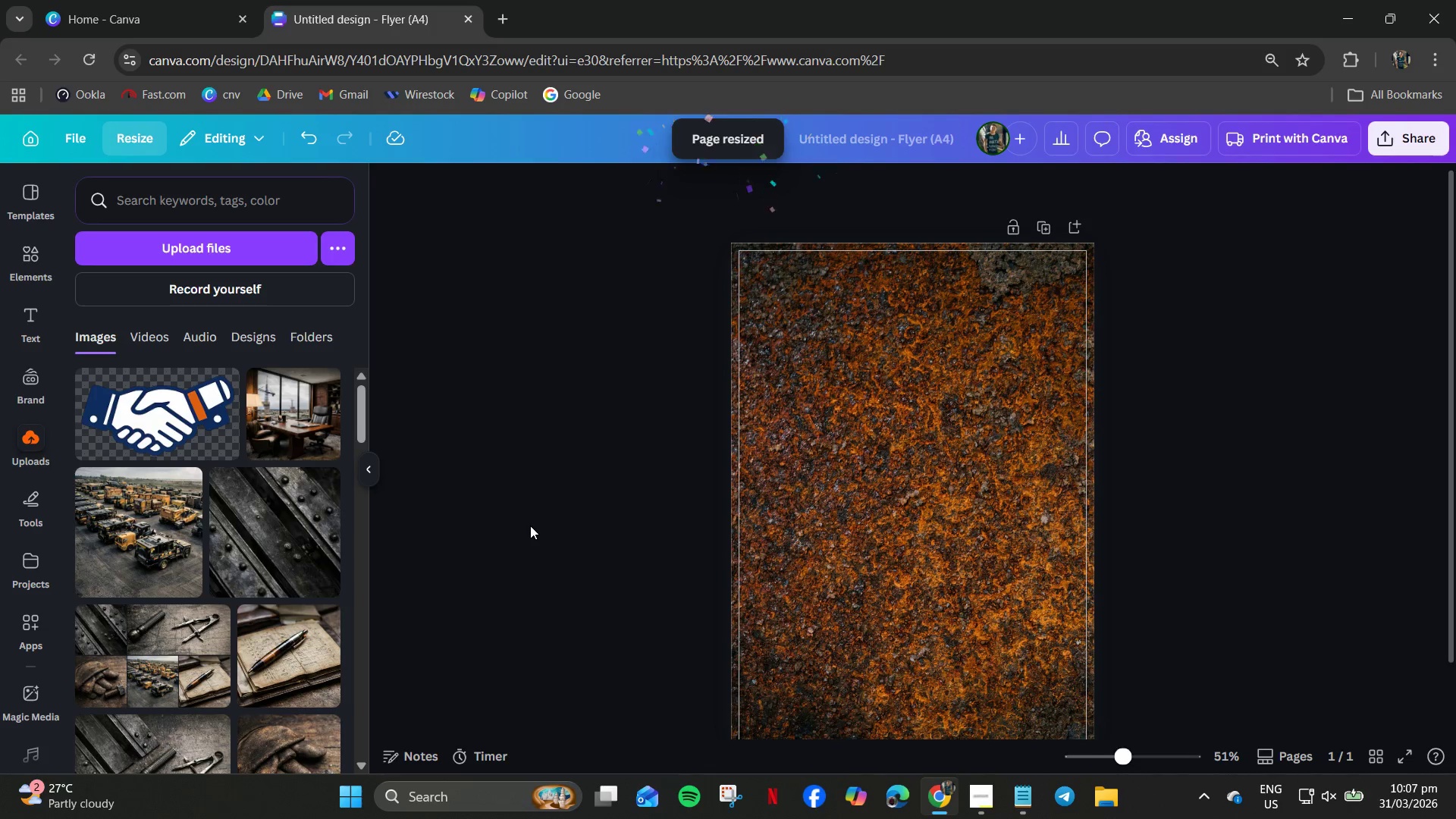 
left_click([289, 566])
 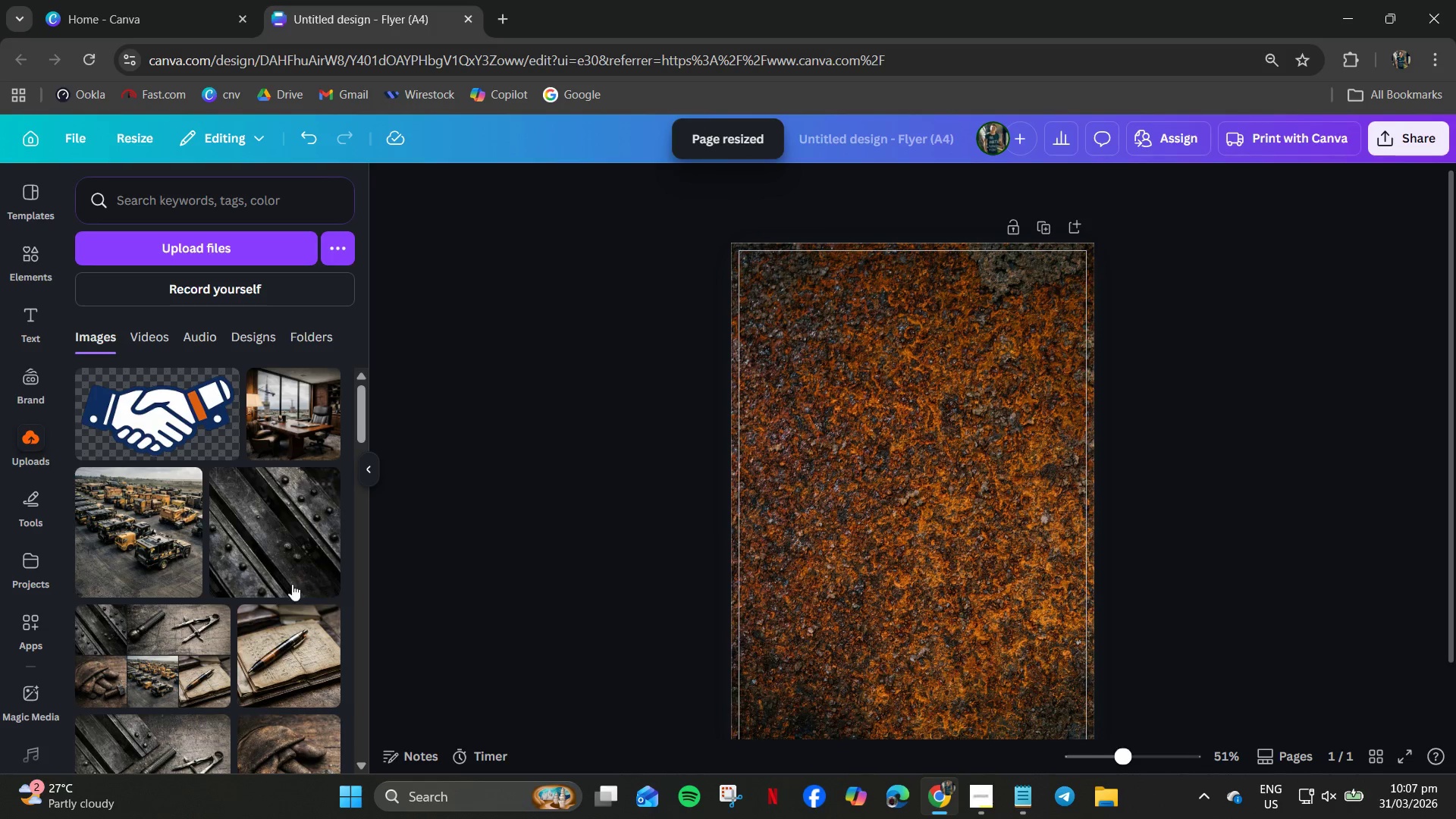 
left_click([271, 538])
 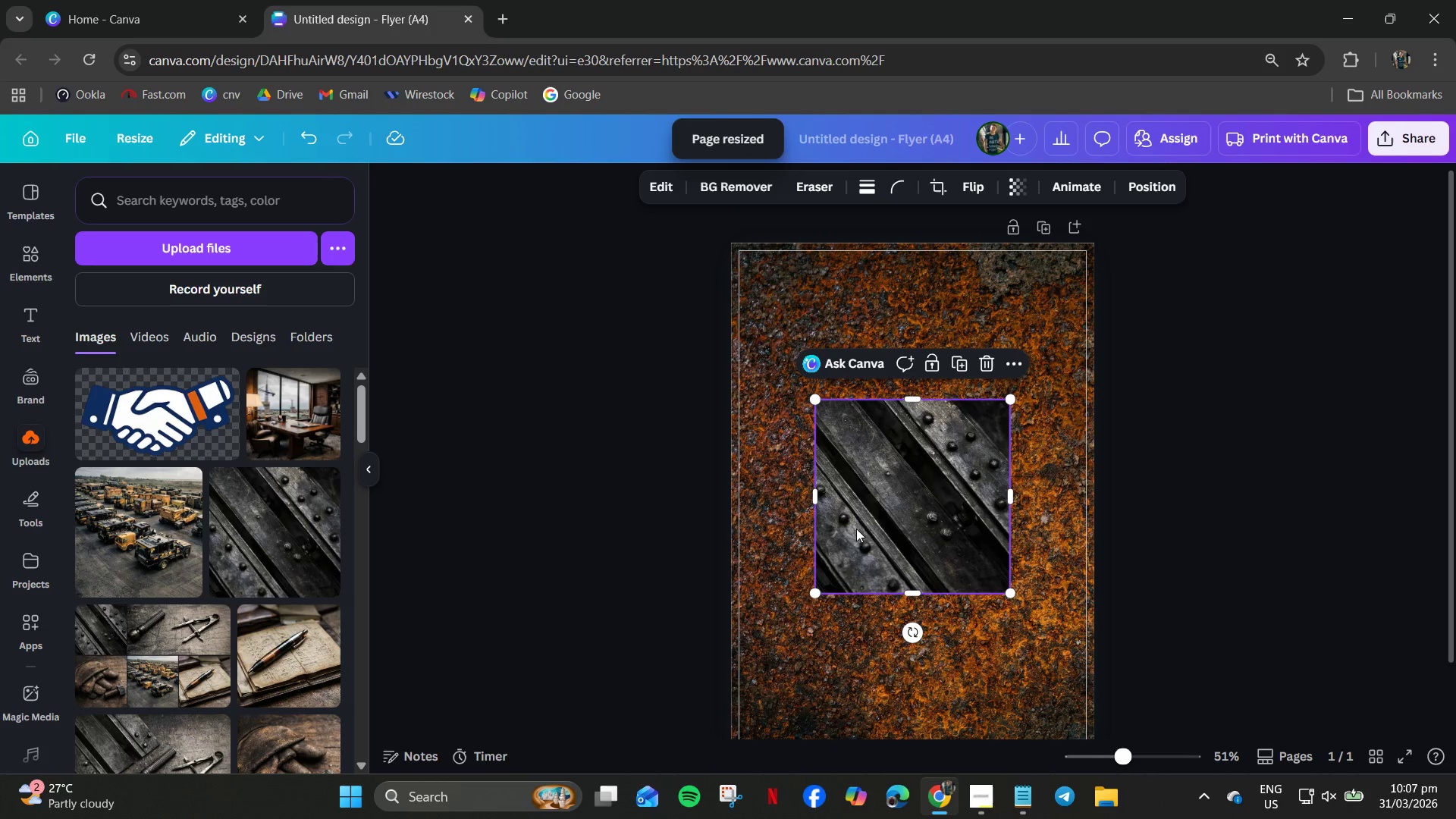 
left_click_drag(start_coordinate=[912, 500], to_coordinate=[826, 340])
 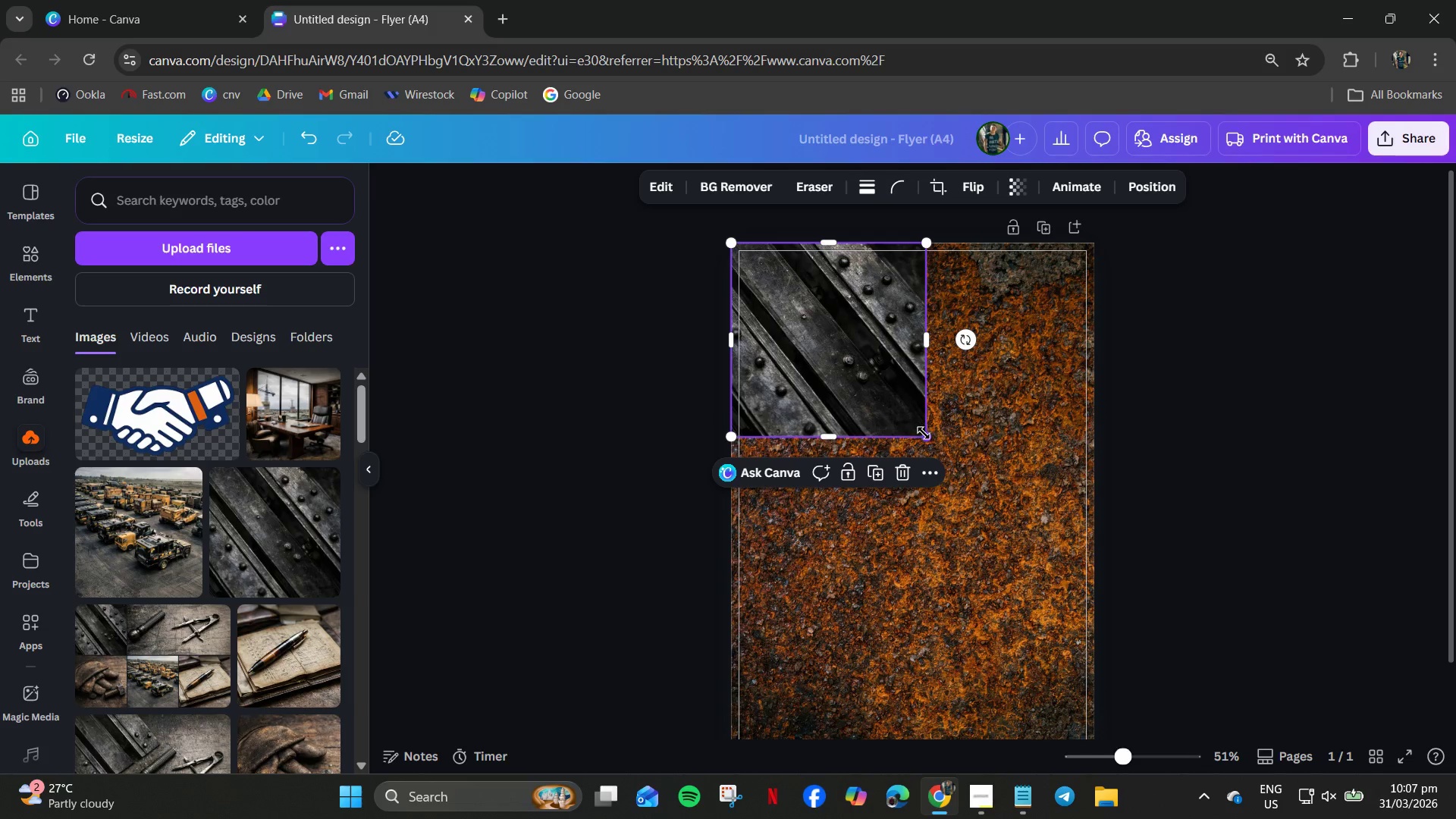 
left_click_drag(start_coordinate=[924, 434], to_coordinate=[792, 316])
 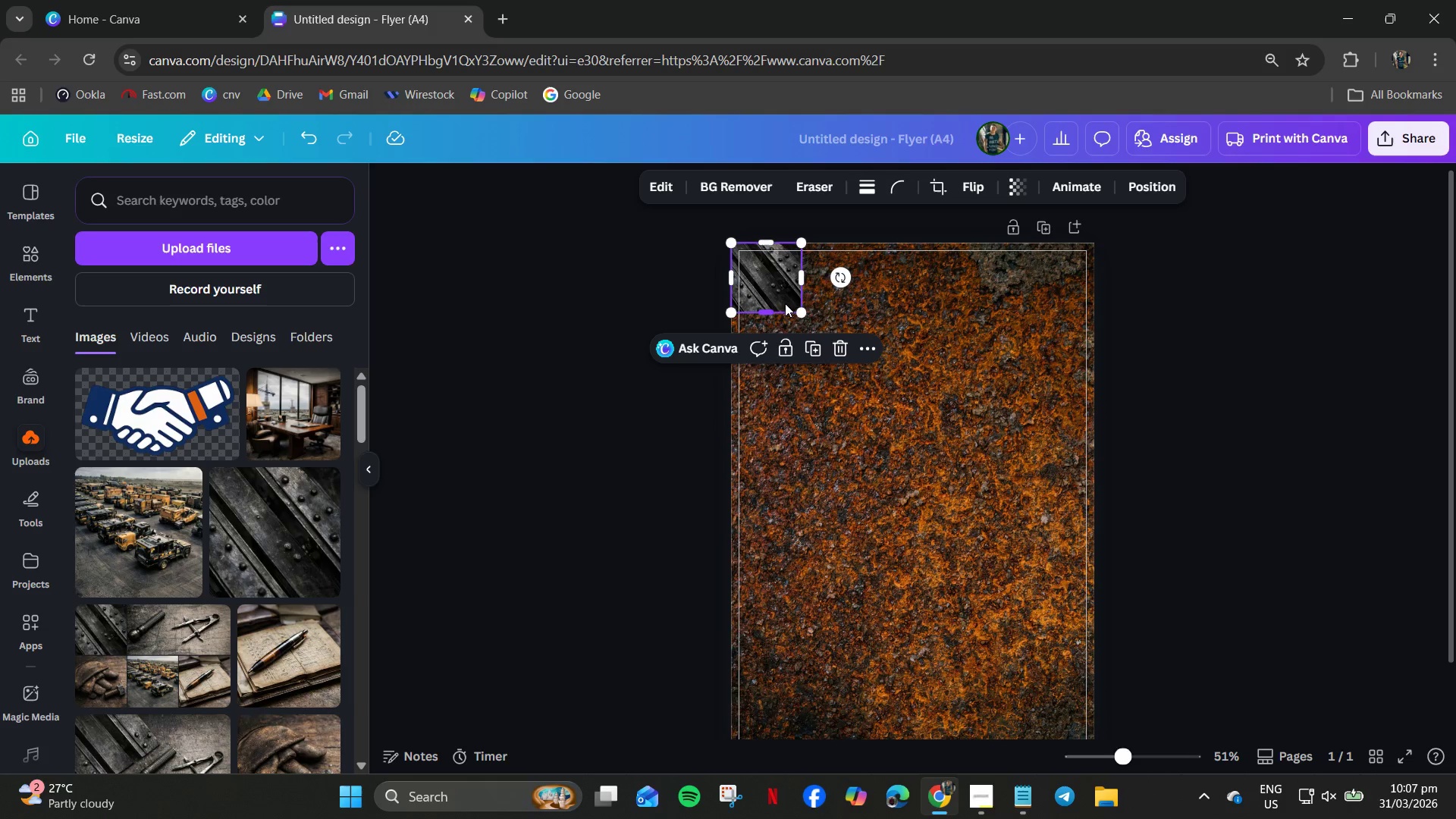 
left_click_drag(start_coordinate=[781, 299], to_coordinate=[786, 303])
 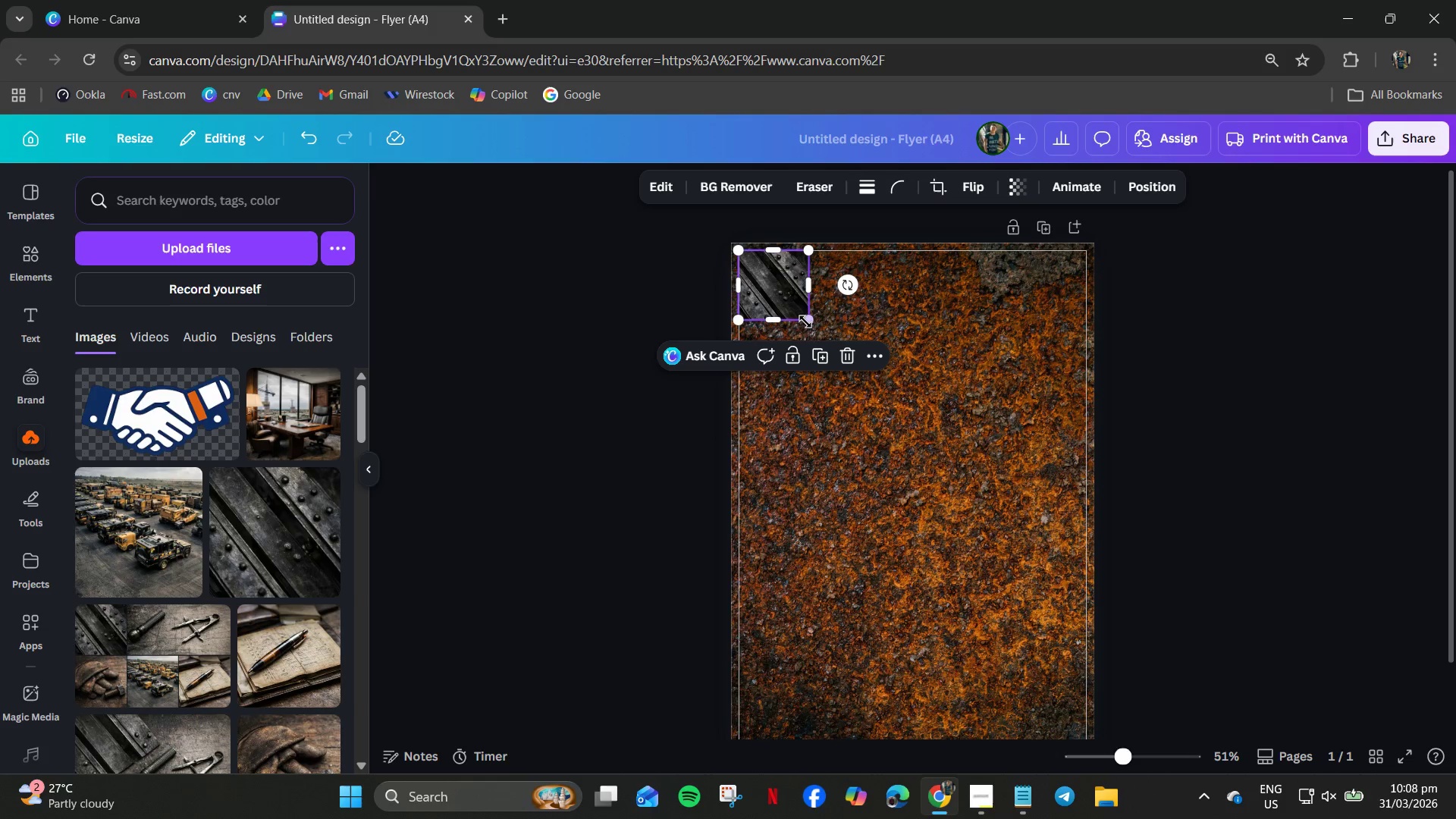 
left_click_drag(start_coordinate=[803, 319], to_coordinate=[826, 336])
 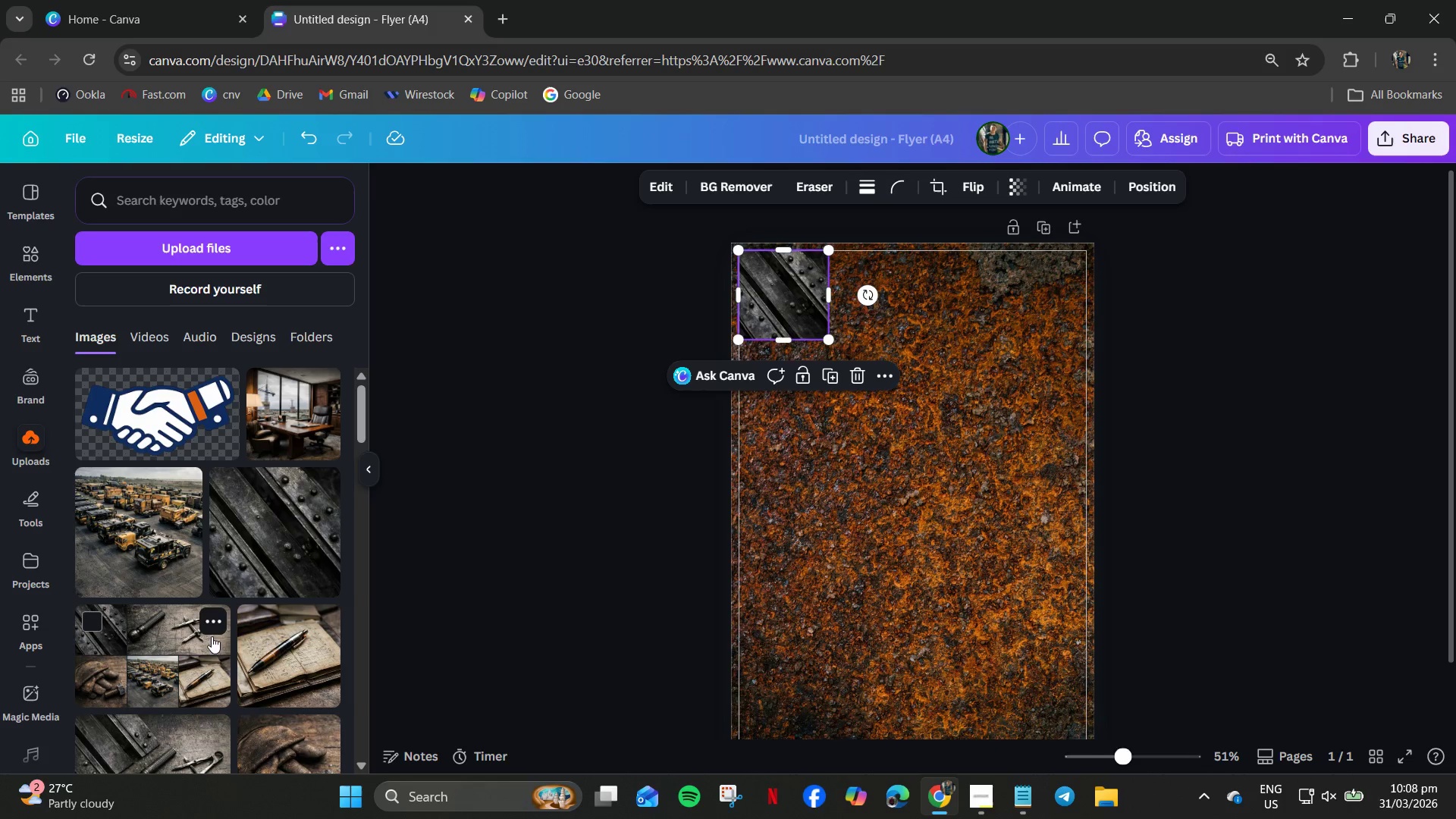 
left_click([158, 761])
 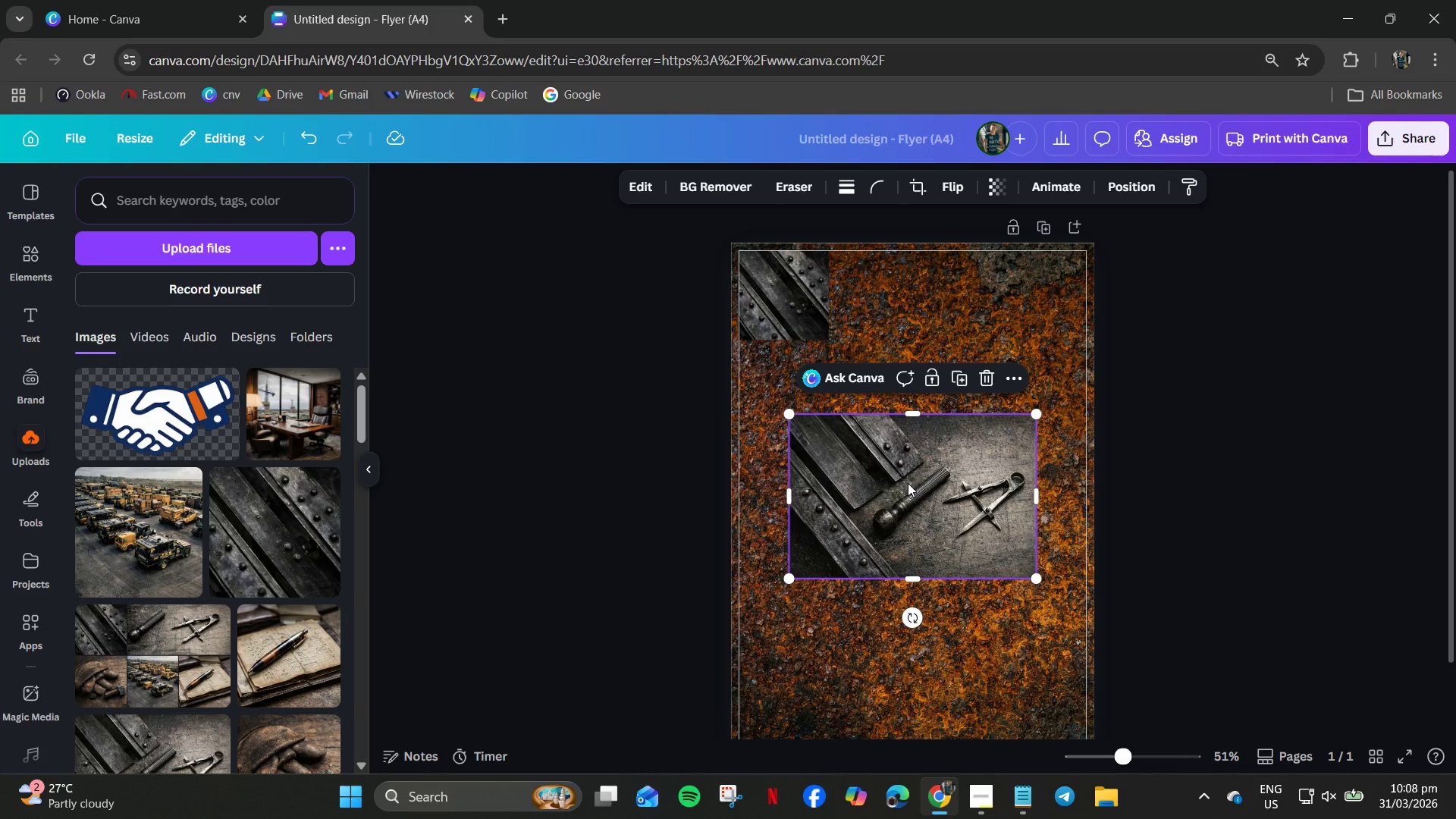 
left_click_drag(start_coordinate=[912, 482], to_coordinate=[962, 337])
 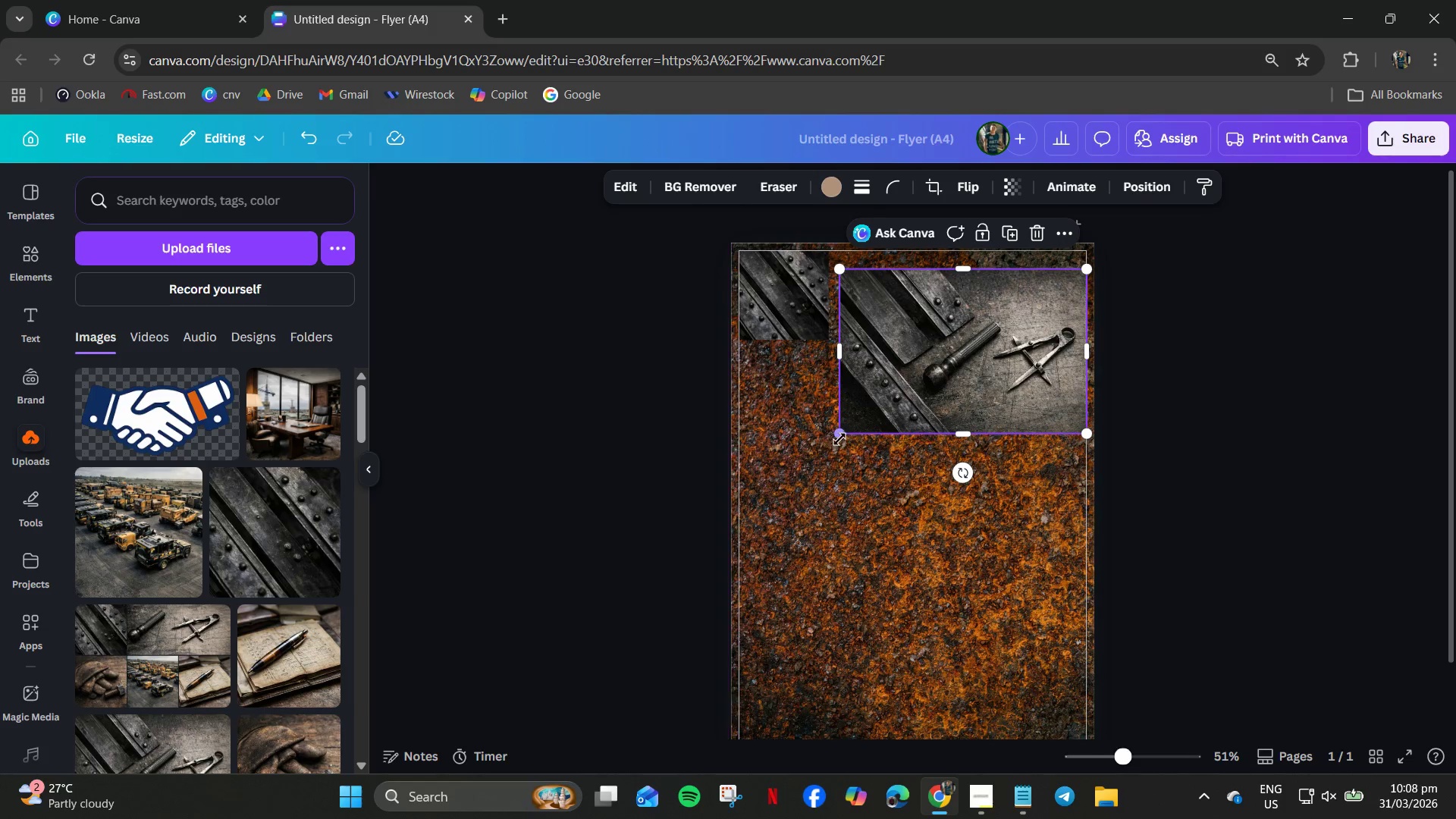 
left_click_drag(start_coordinate=[839, 436], to_coordinate=[957, 354])
 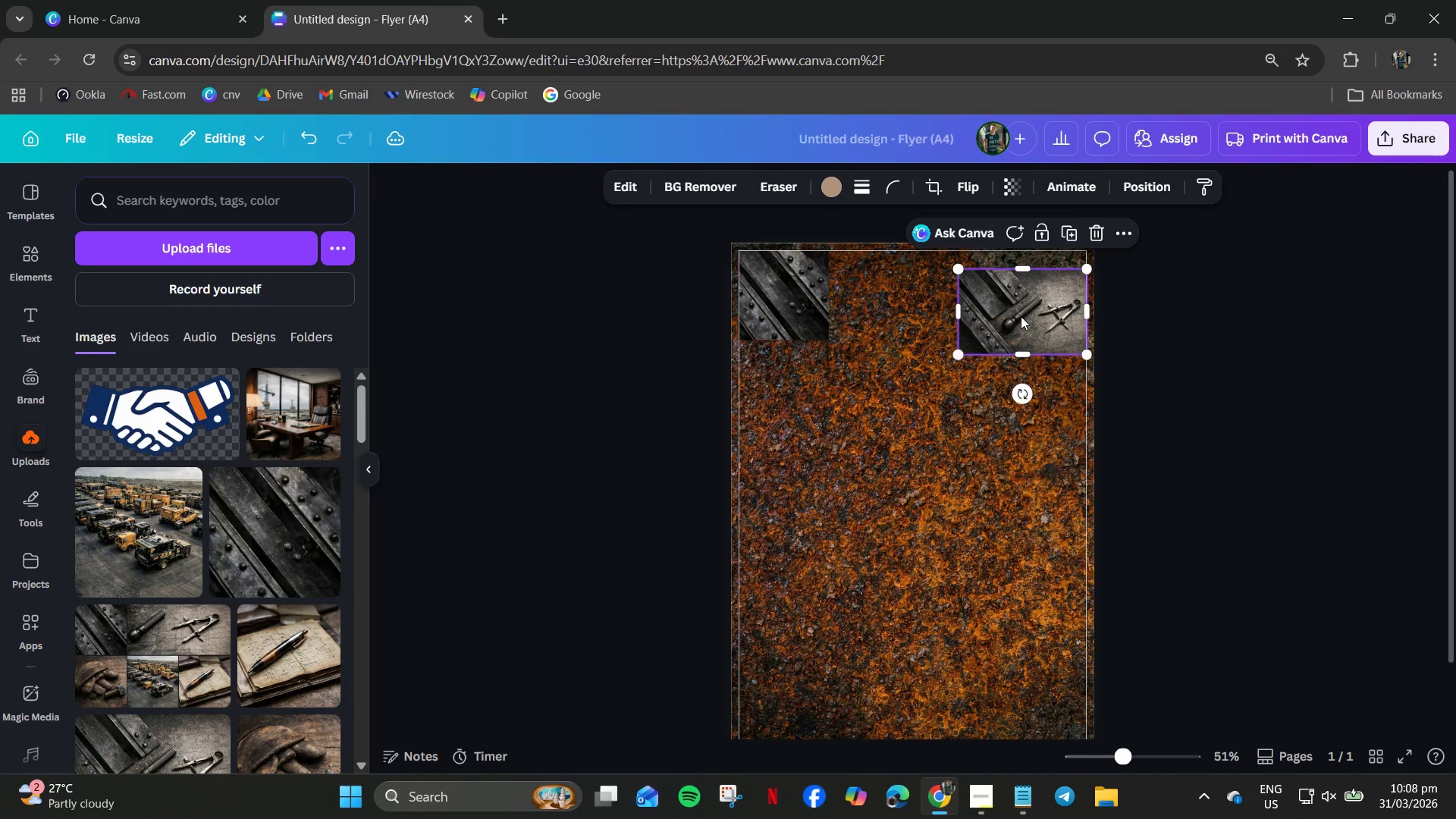 
left_click_drag(start_coordinate=[1021, 316], to_coordinate=[905, 299])
 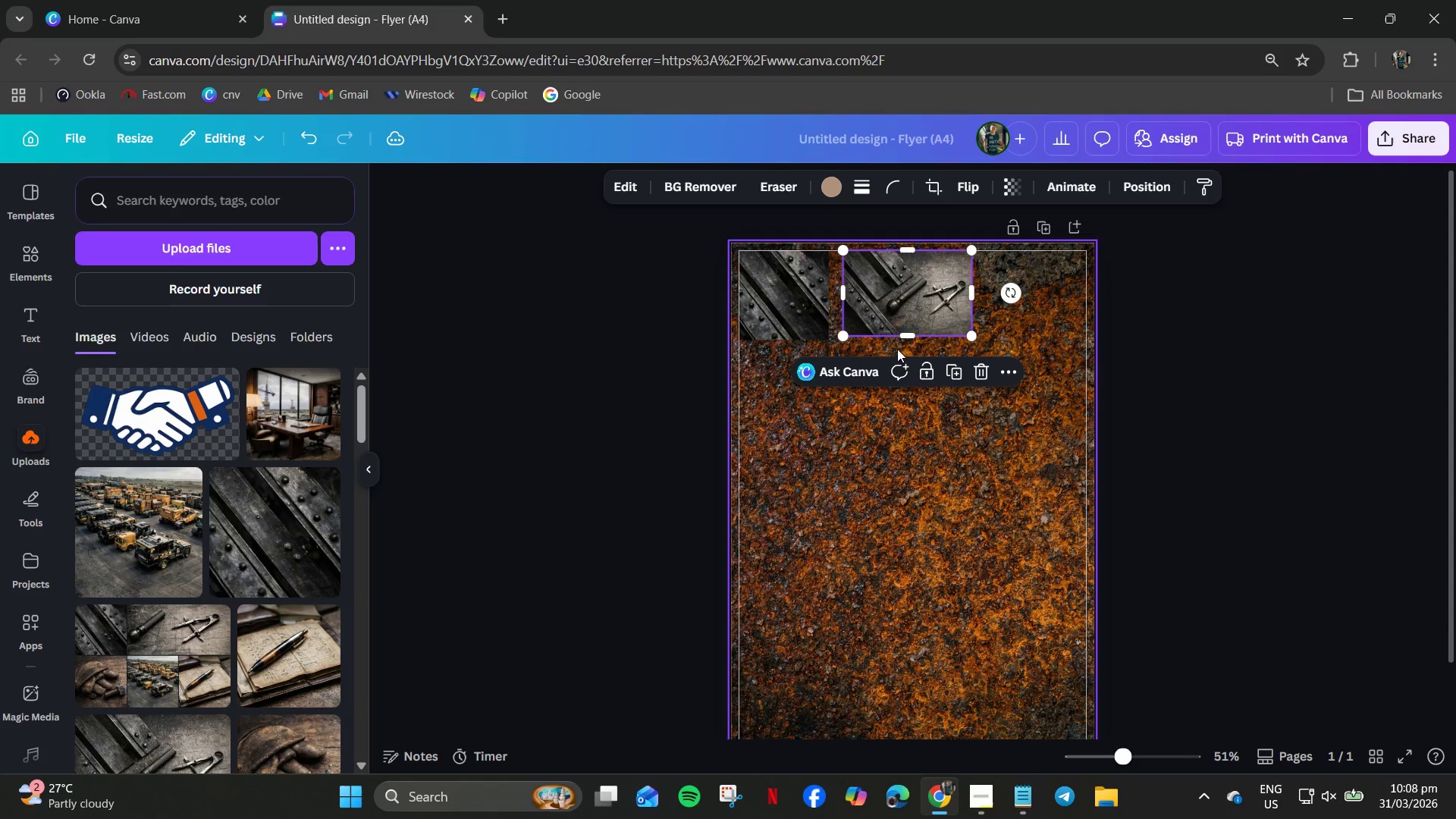 
hold_key(key=ControlLeft, duration=0.77)
scroll: coordinate [751, 347], scroll_direction: up, amount: 9.0
 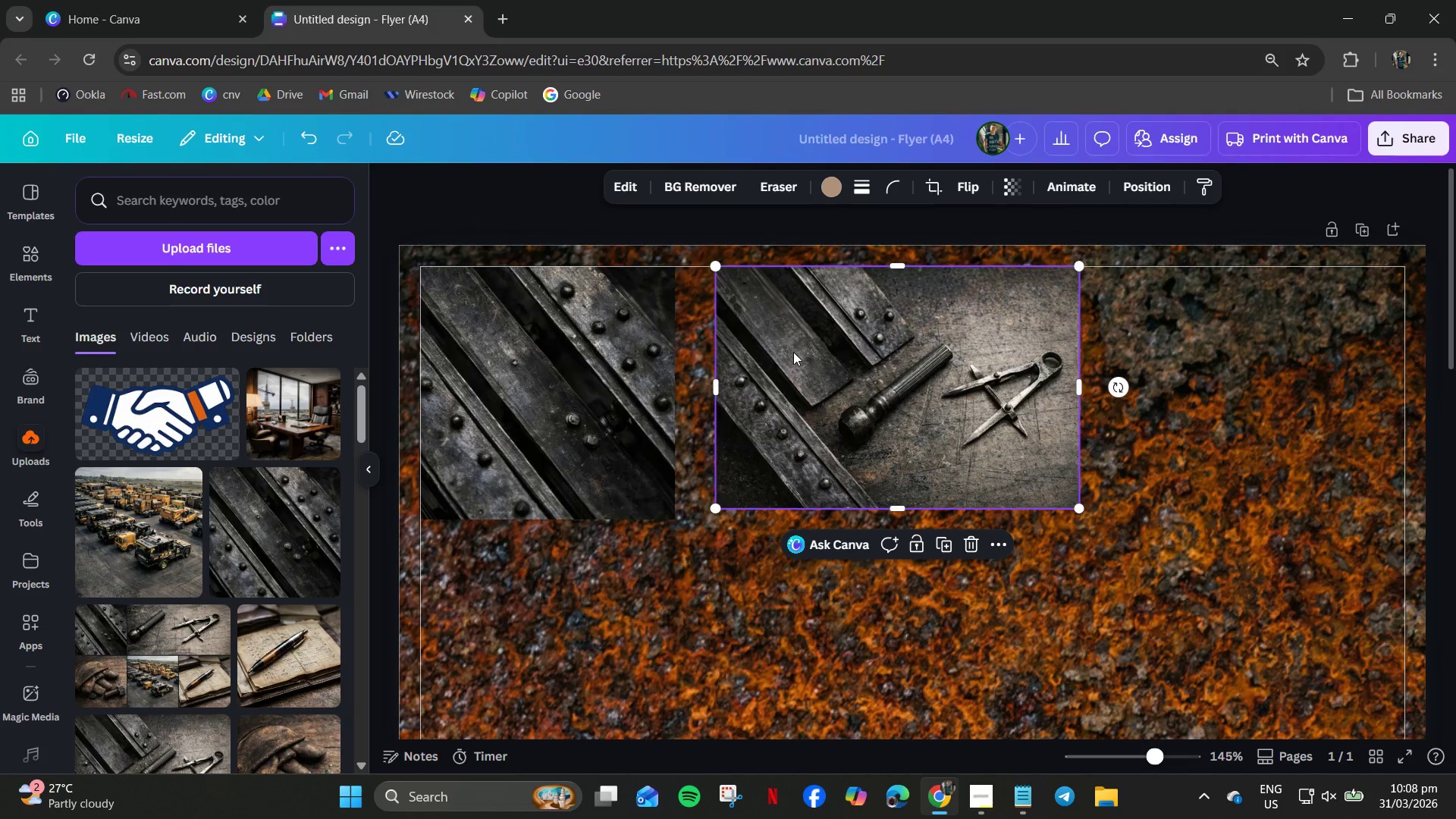 
left_click_drag(start_coordinate=[793, 352], to_coordinate=[764, 353])
 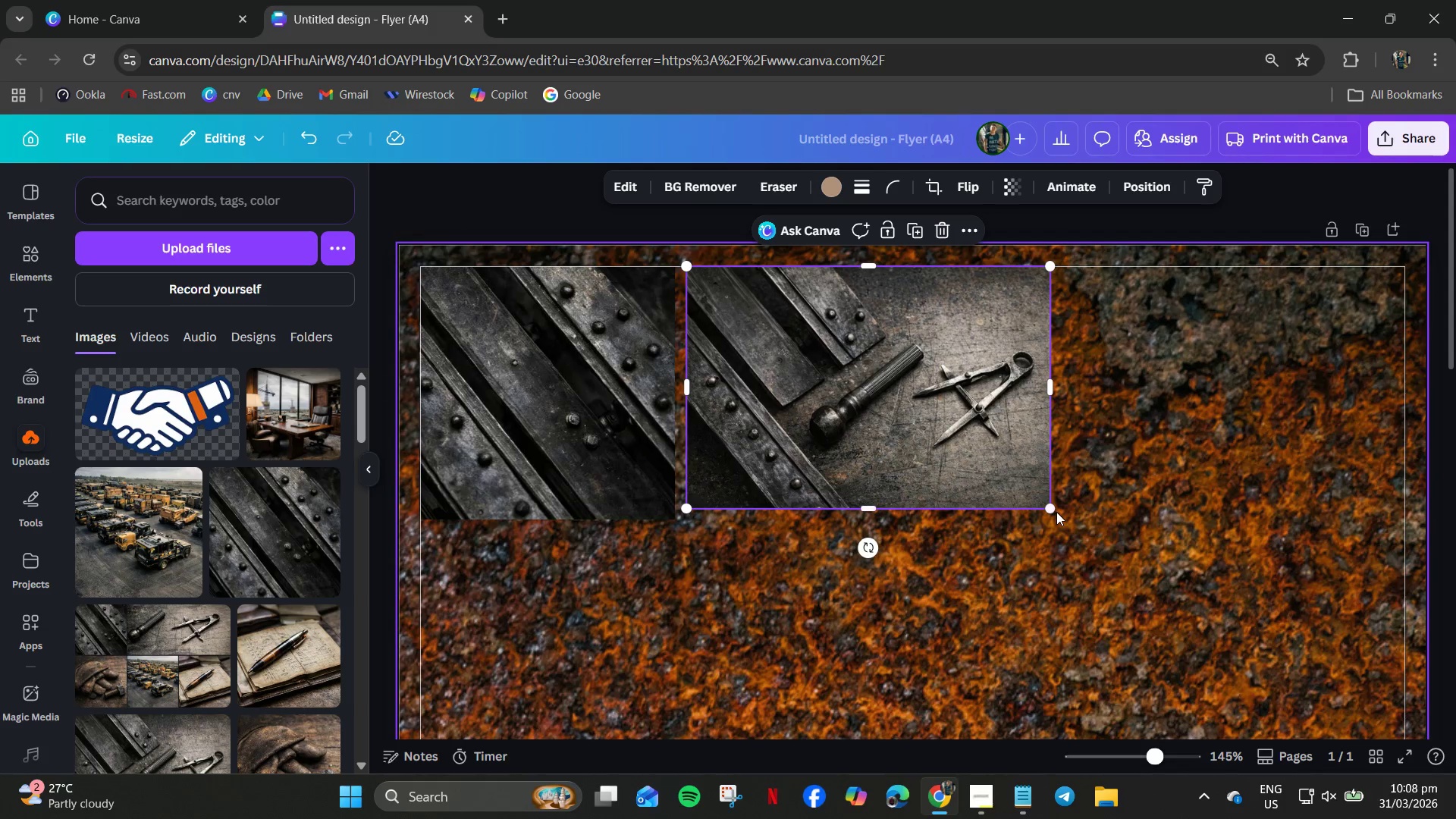 
left_click_drag(start_coordinate=[1046, 507], to_coordinate=[1056, 518])
 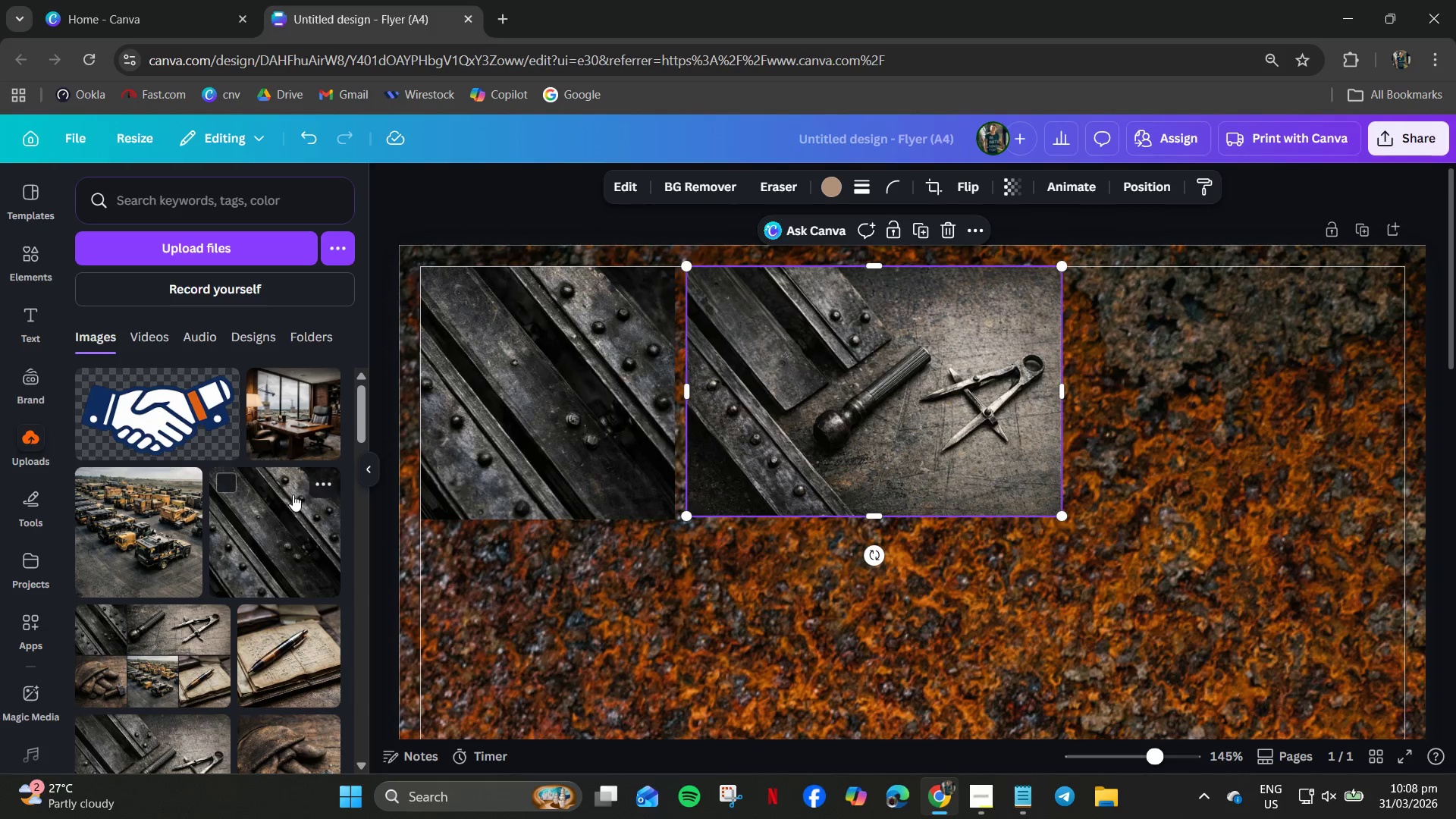 
left_click([297, 446])
 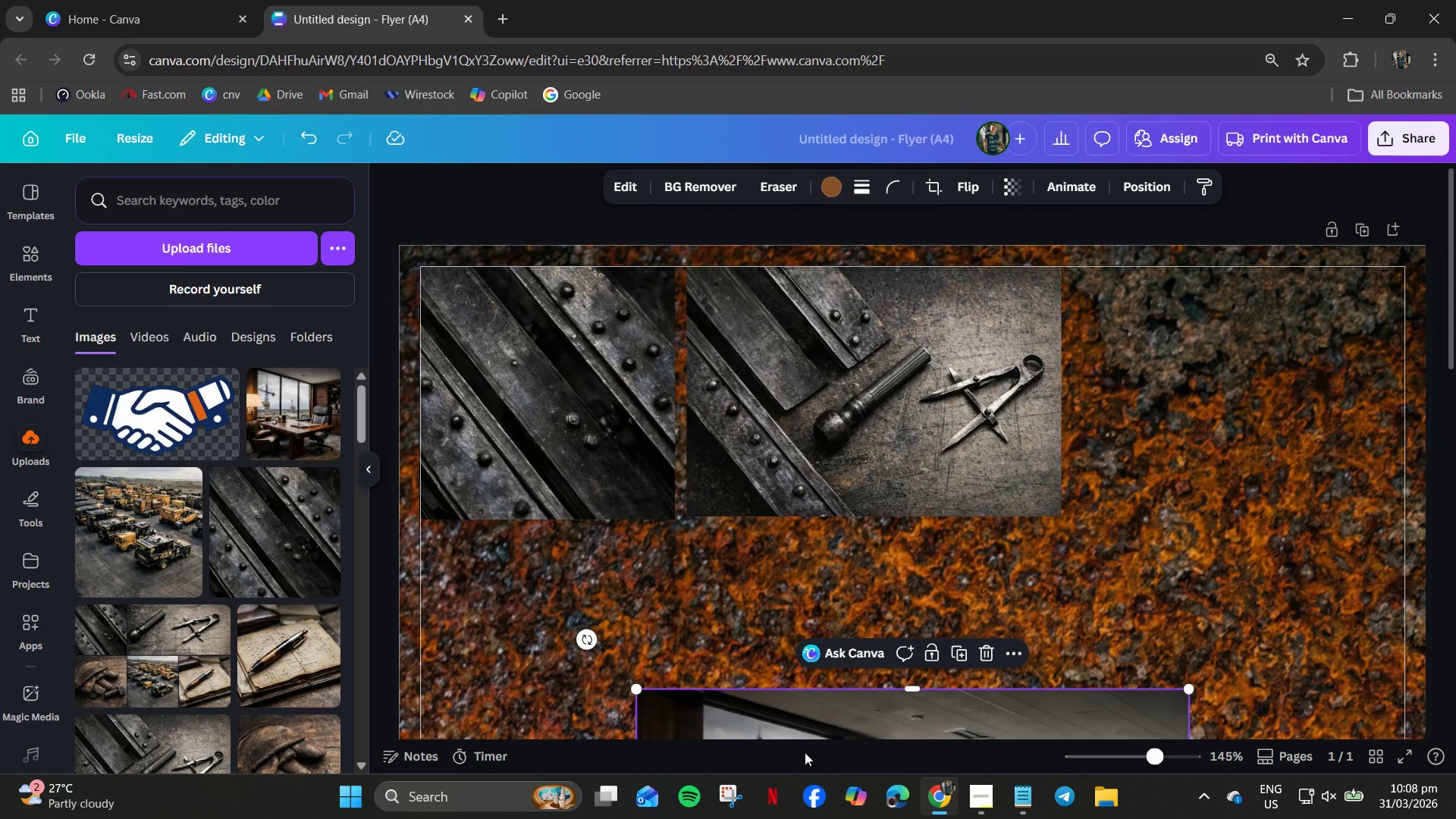 
left_click_drag(start_coordinate=[808, 729], to_coordinate=[1024, 307])
 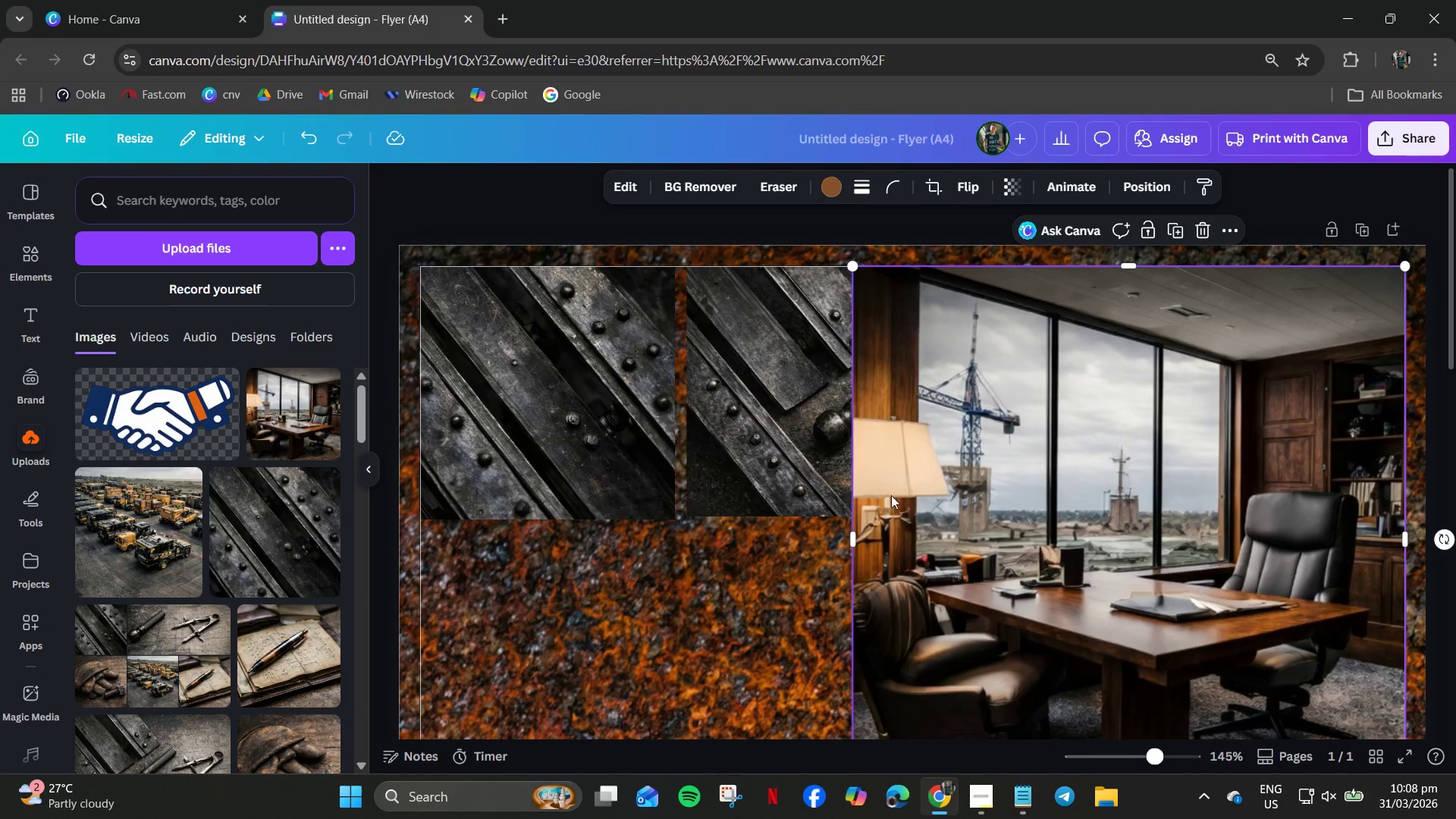 
scroll: coordinate [897, 527], scroll_direction: down, amount: 3.0
 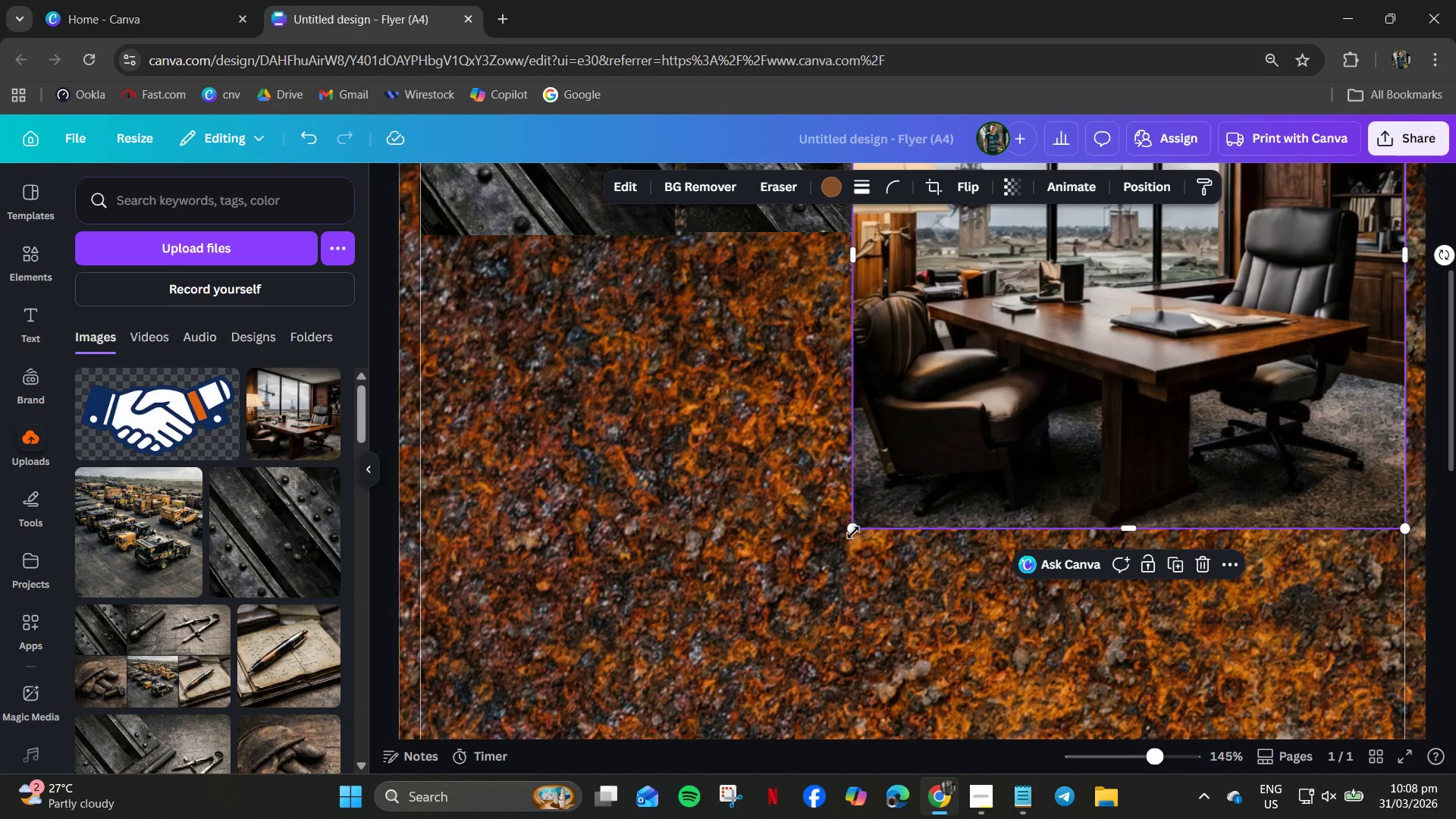 
left_click_drag(start_coordinate=[853, 529], to_coordinate=[1059, 275])
 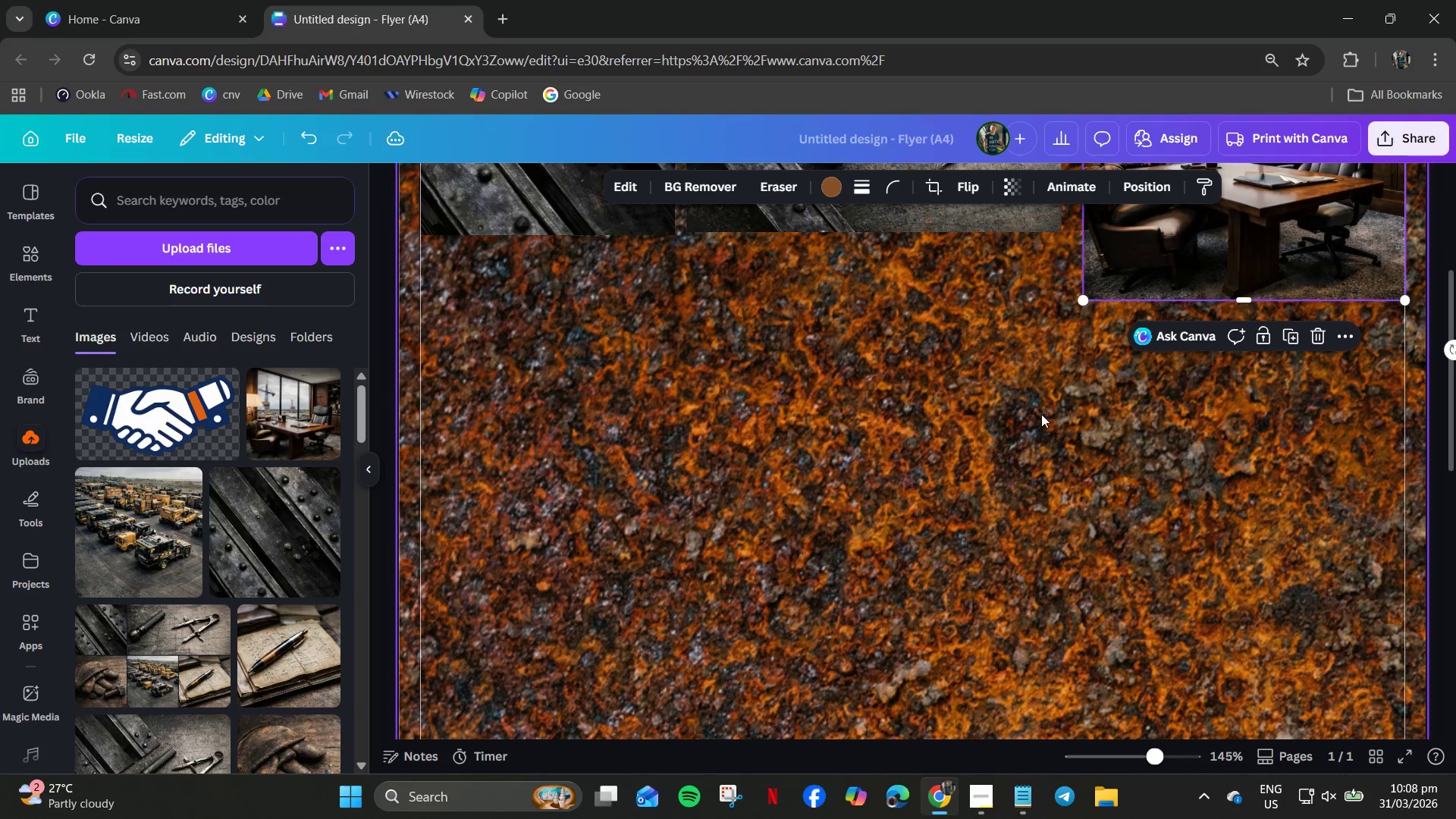 
scroll: coordinate [1043, 415], scroll_direction: up, amount: 3.0
 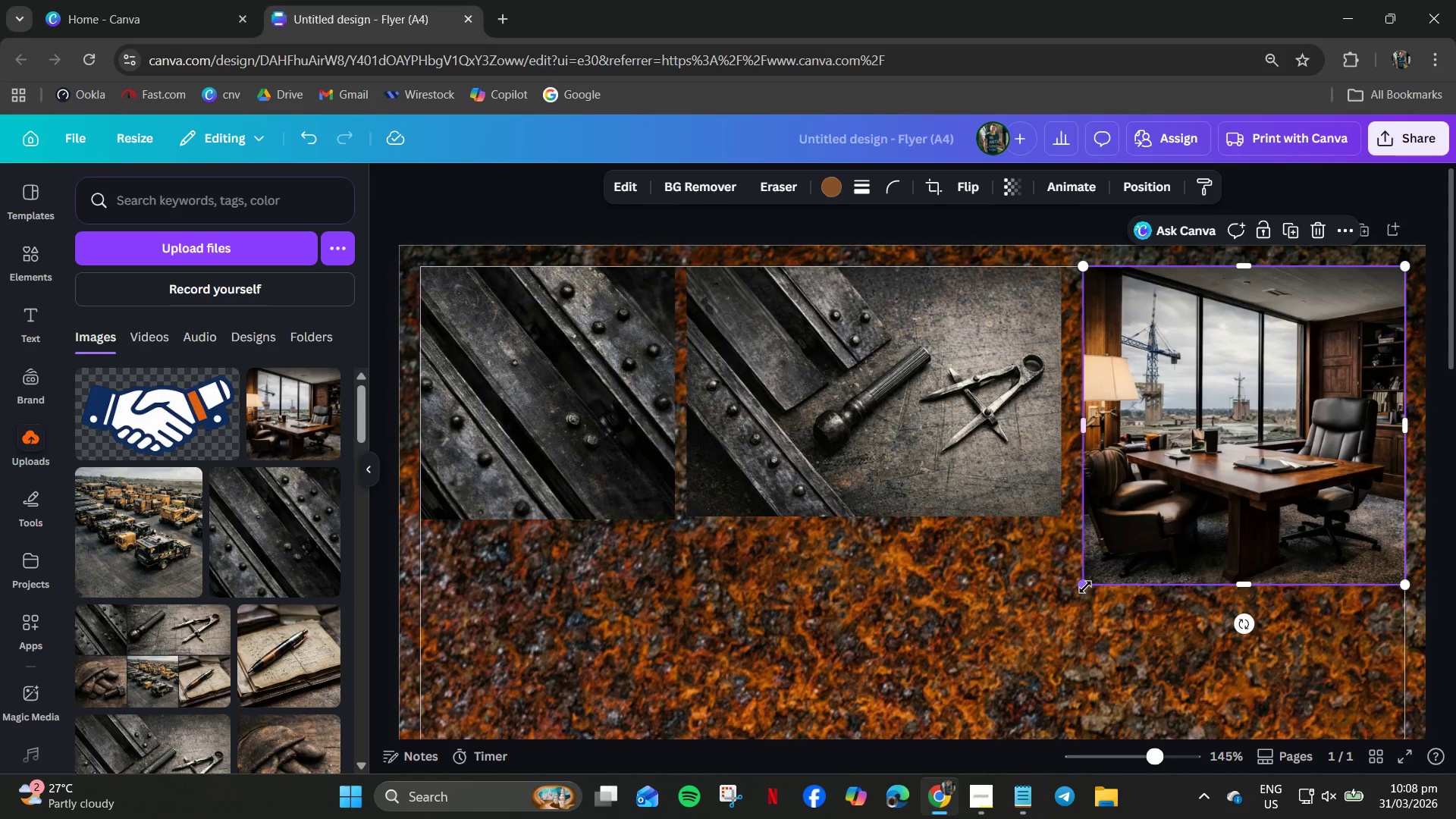 
left_click_drag(start_coordinate=[1084, 588], to_coordinate=[1109, 531])
 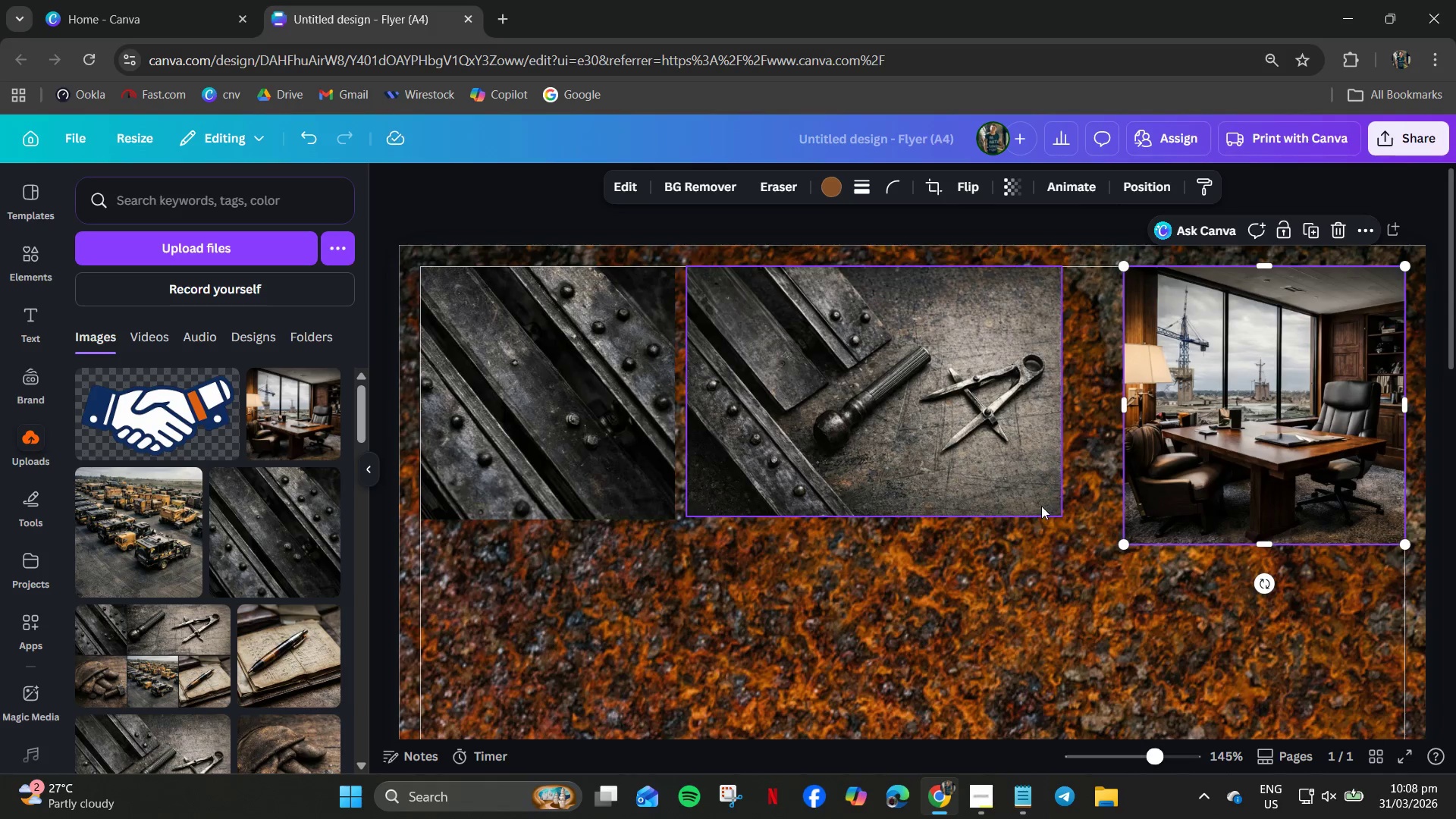 
left_click([1041, 506])
 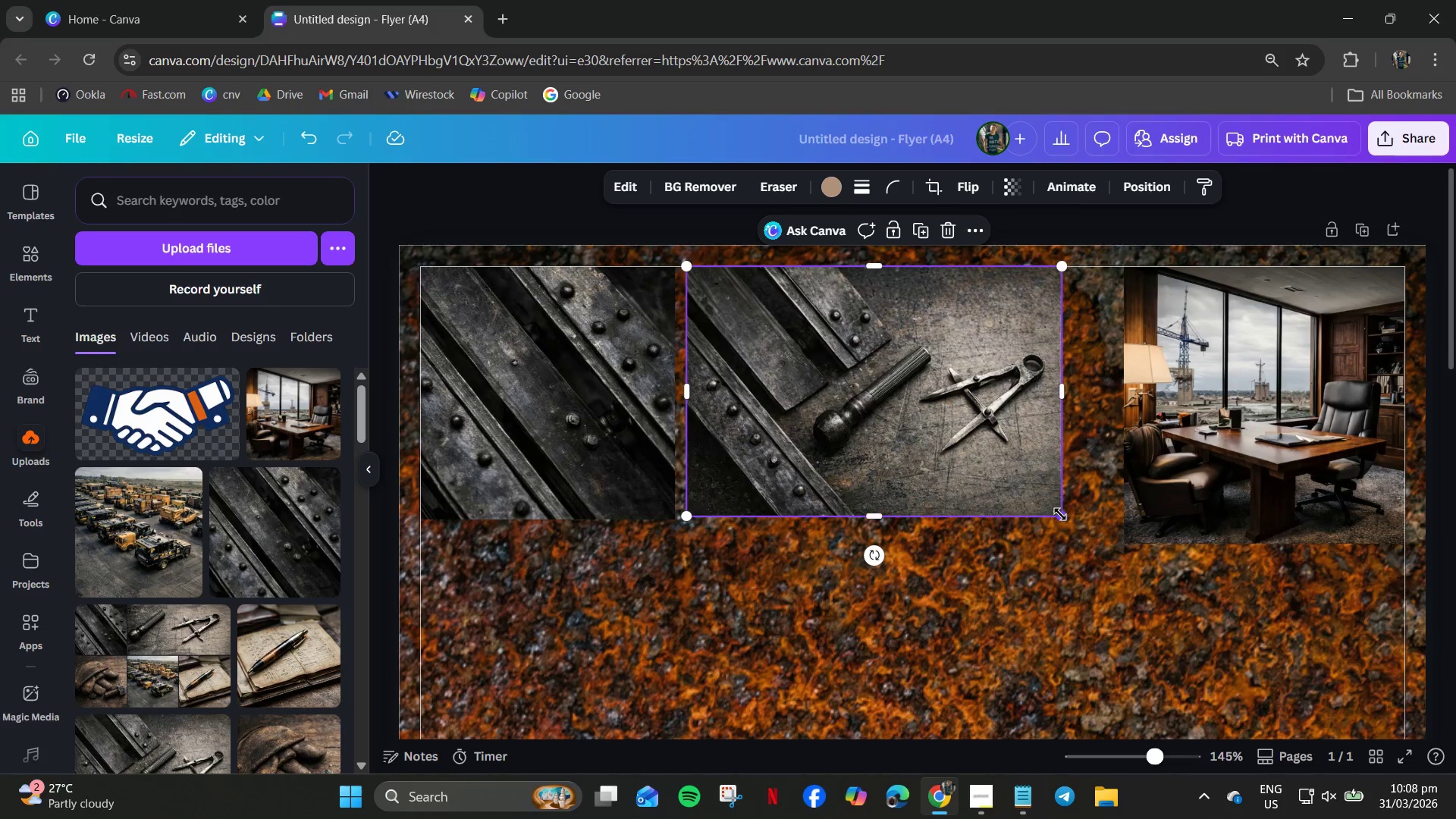 
left_click_drag(start_coordinate=[1064, 519], to_coordinate=[1087, 533])
 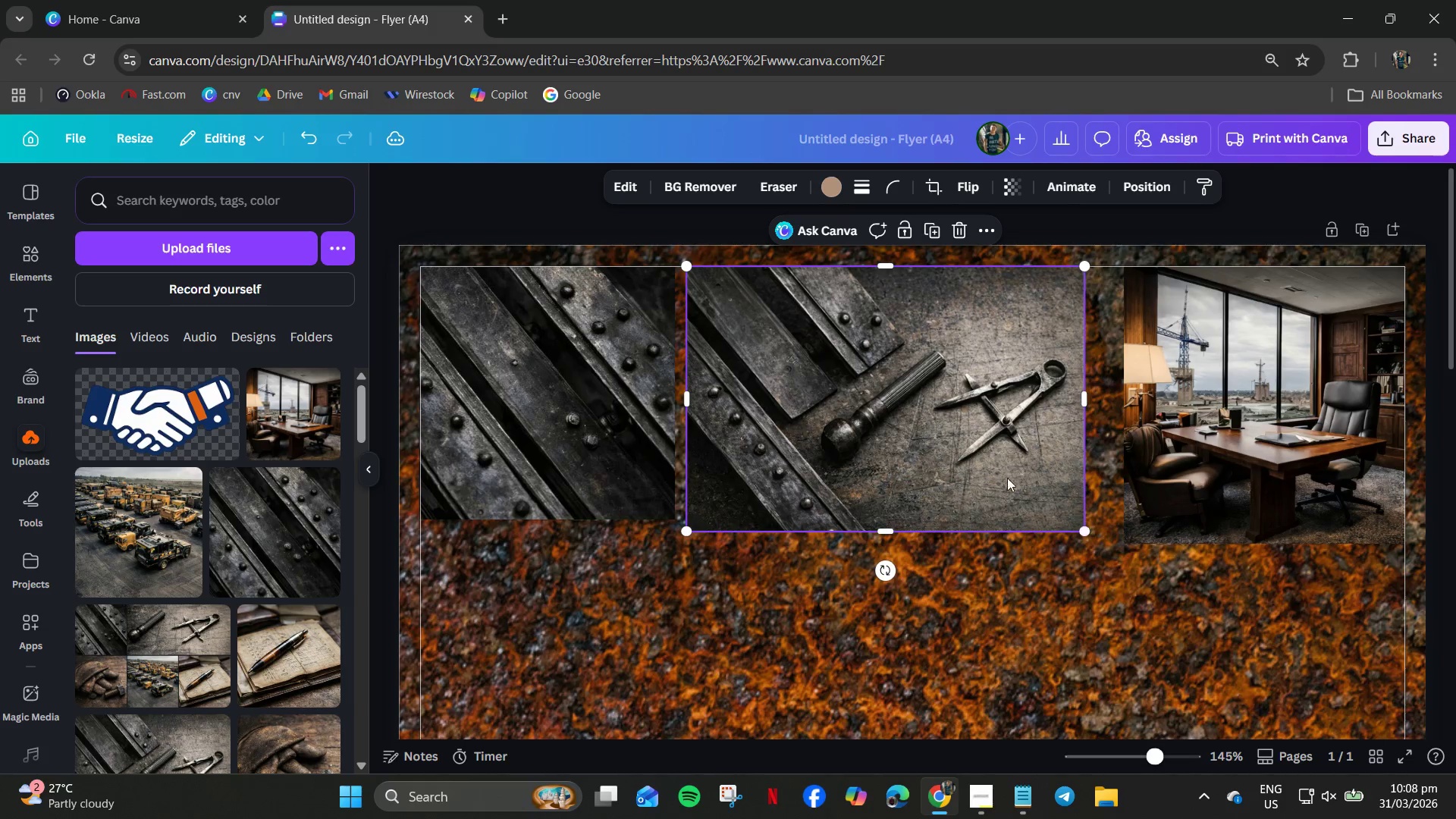 
left_click_drag(start_coordinate=[1003, 473], to_coordinate=[1031, 471])
 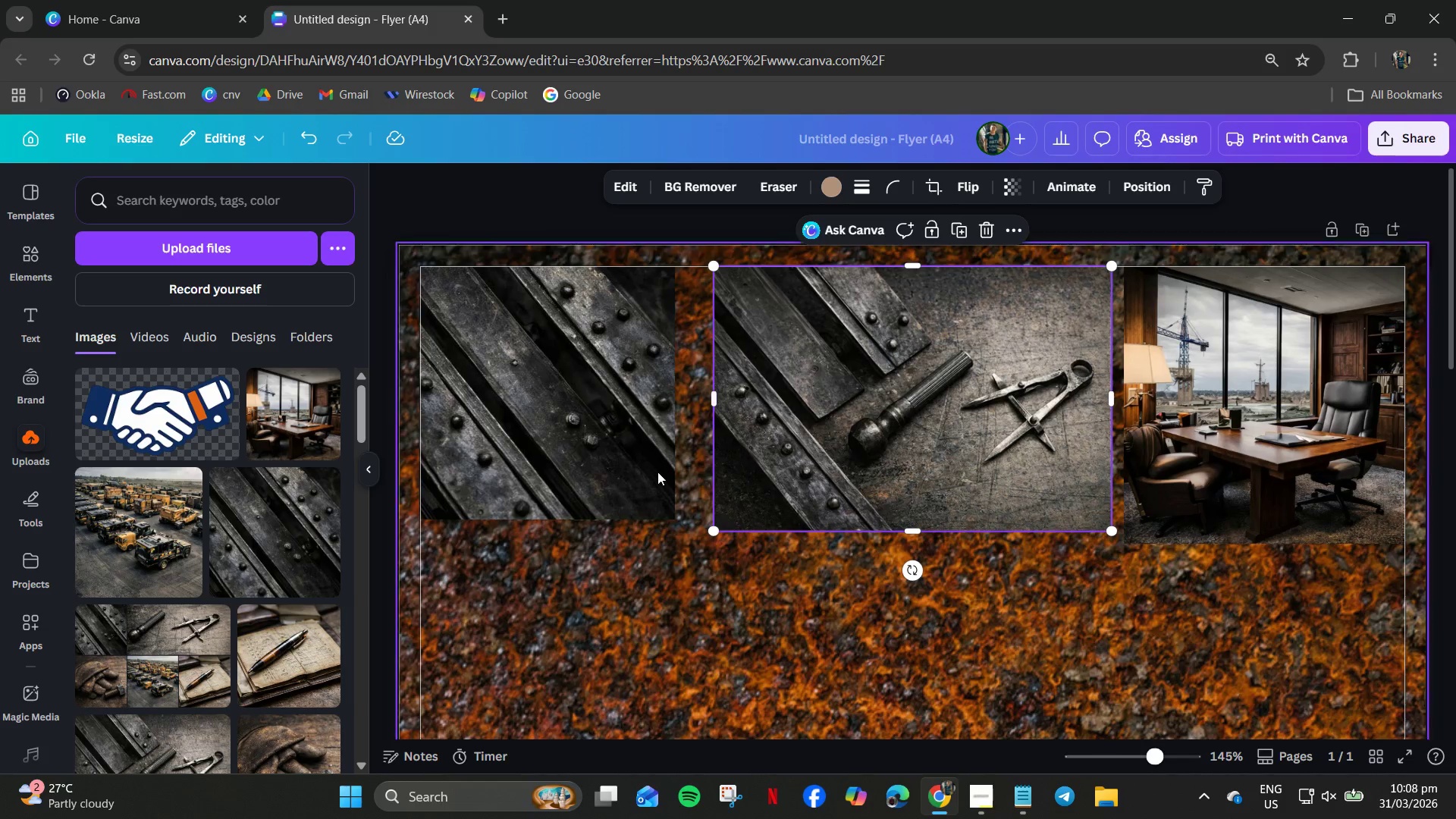 
left_click([634, 472])
 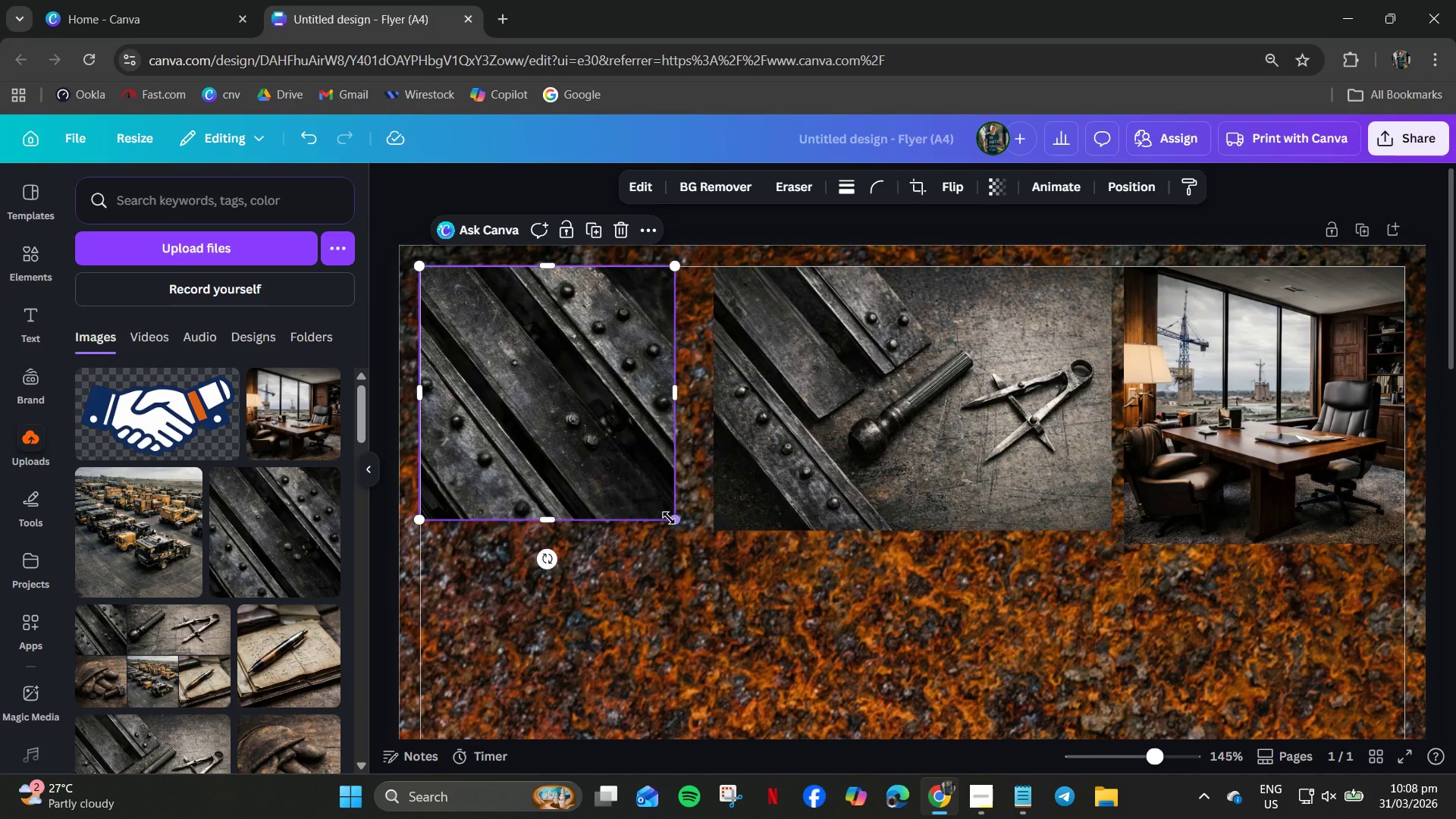 
left_click_drag(start_coordinate=[670, 519], to_coordinate=[692, 527])
 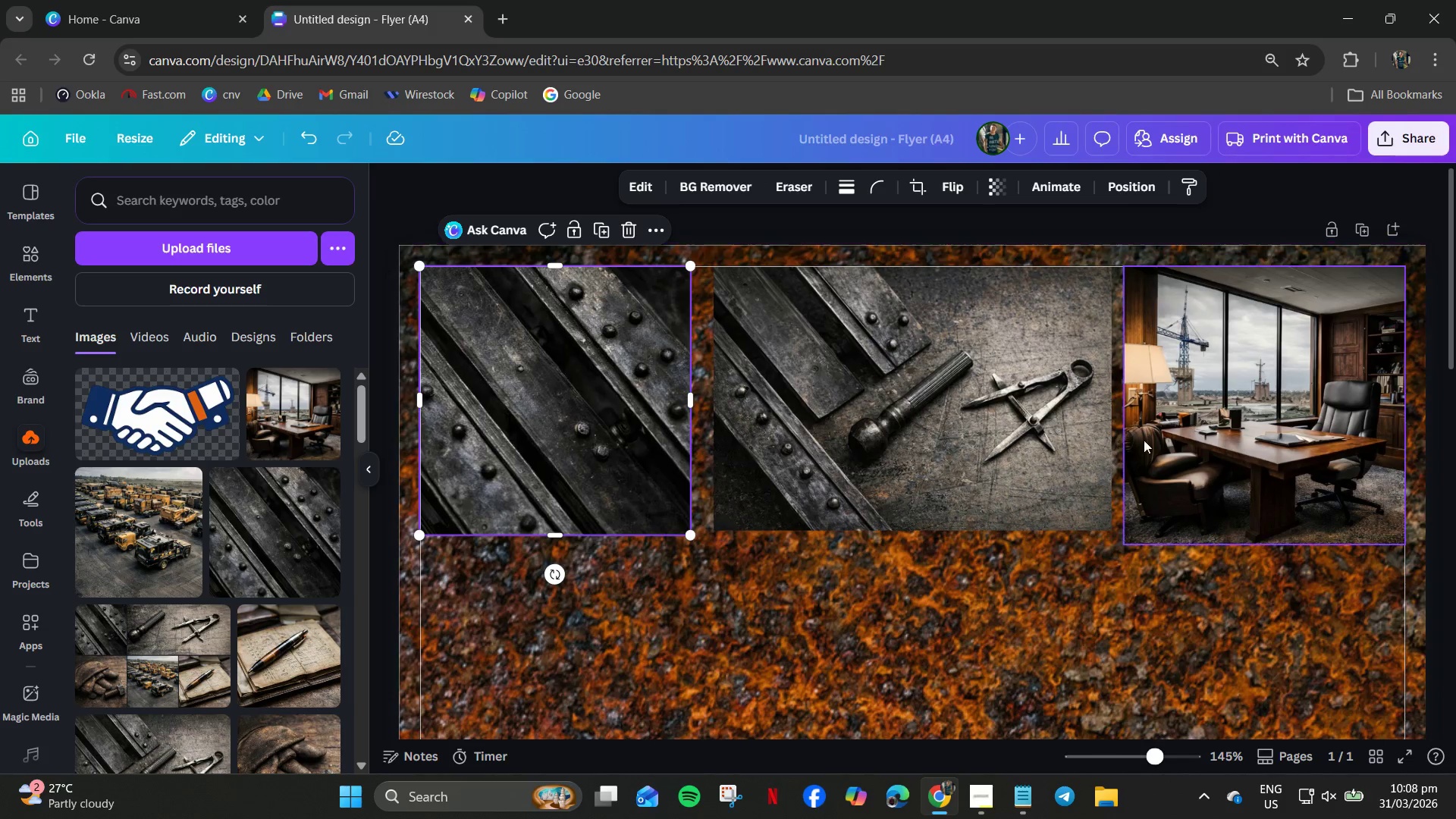 
left_click([1155, 439])
 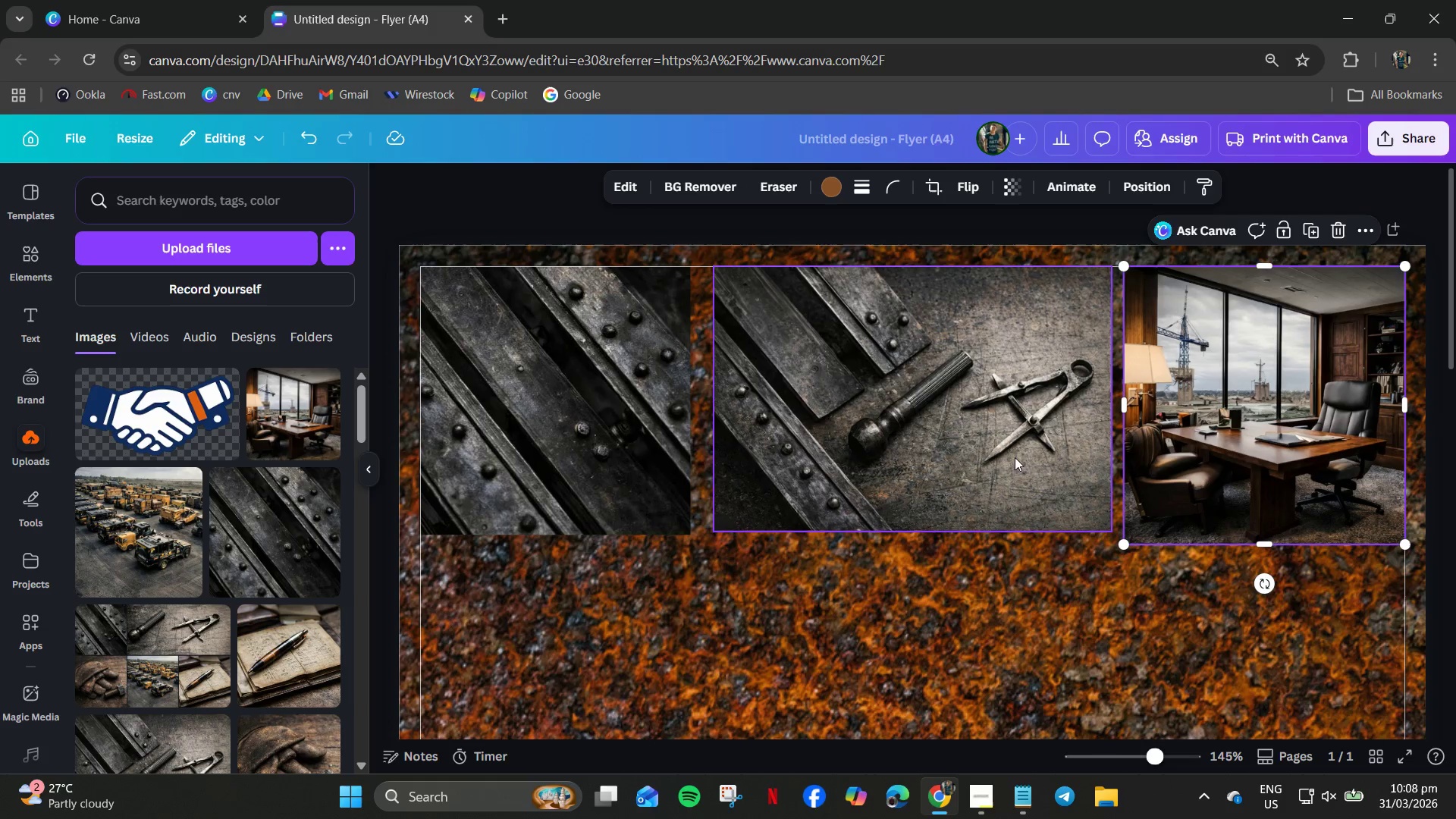 
left_click([974, 477])
 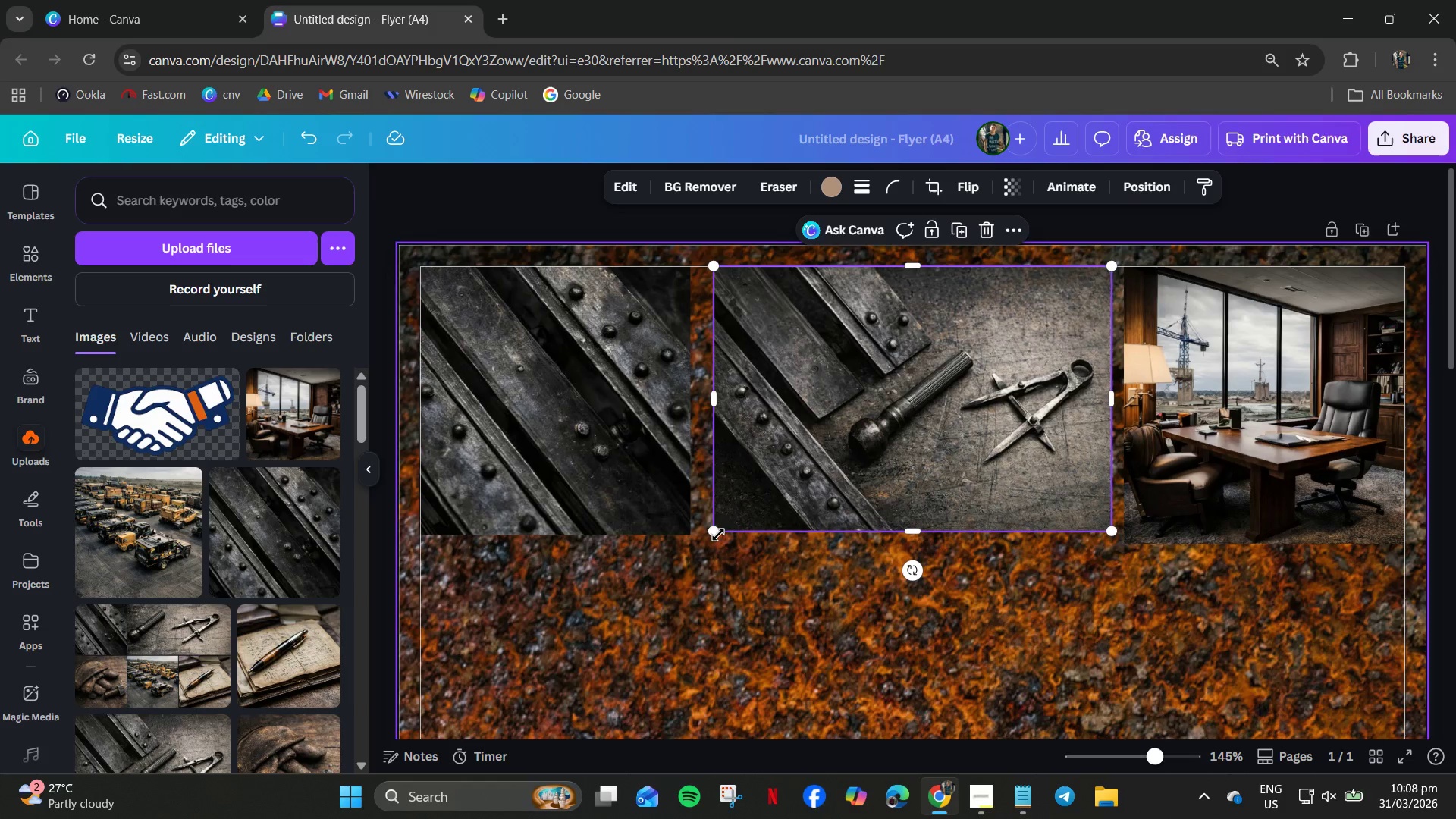 
left_click_drag(start_coordinate=[714, 532], to_coordinate=[707, 546])
 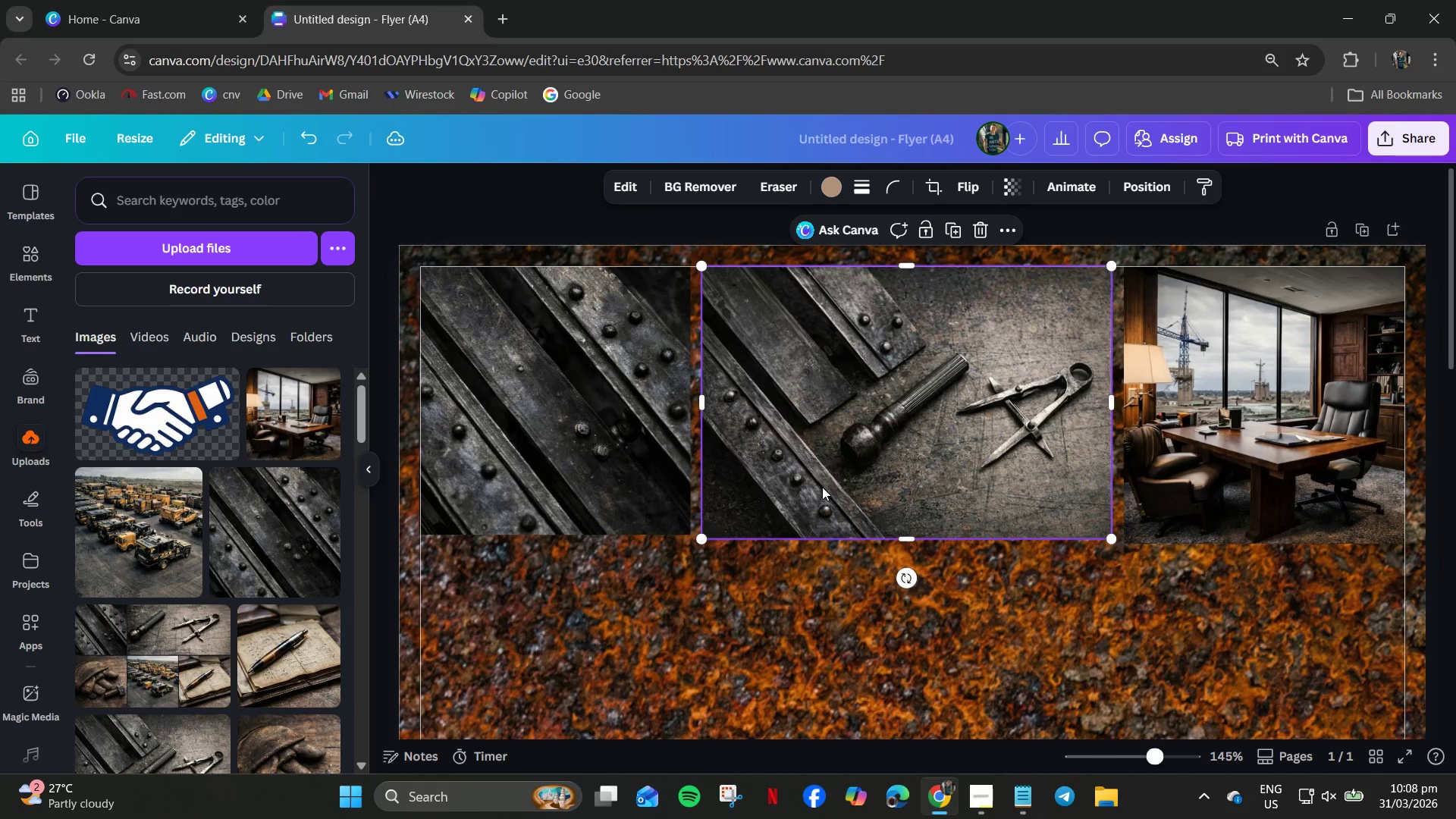 
left_click_drag(start_coordinate=[822, 487], to_coordinate=[830, 487])
 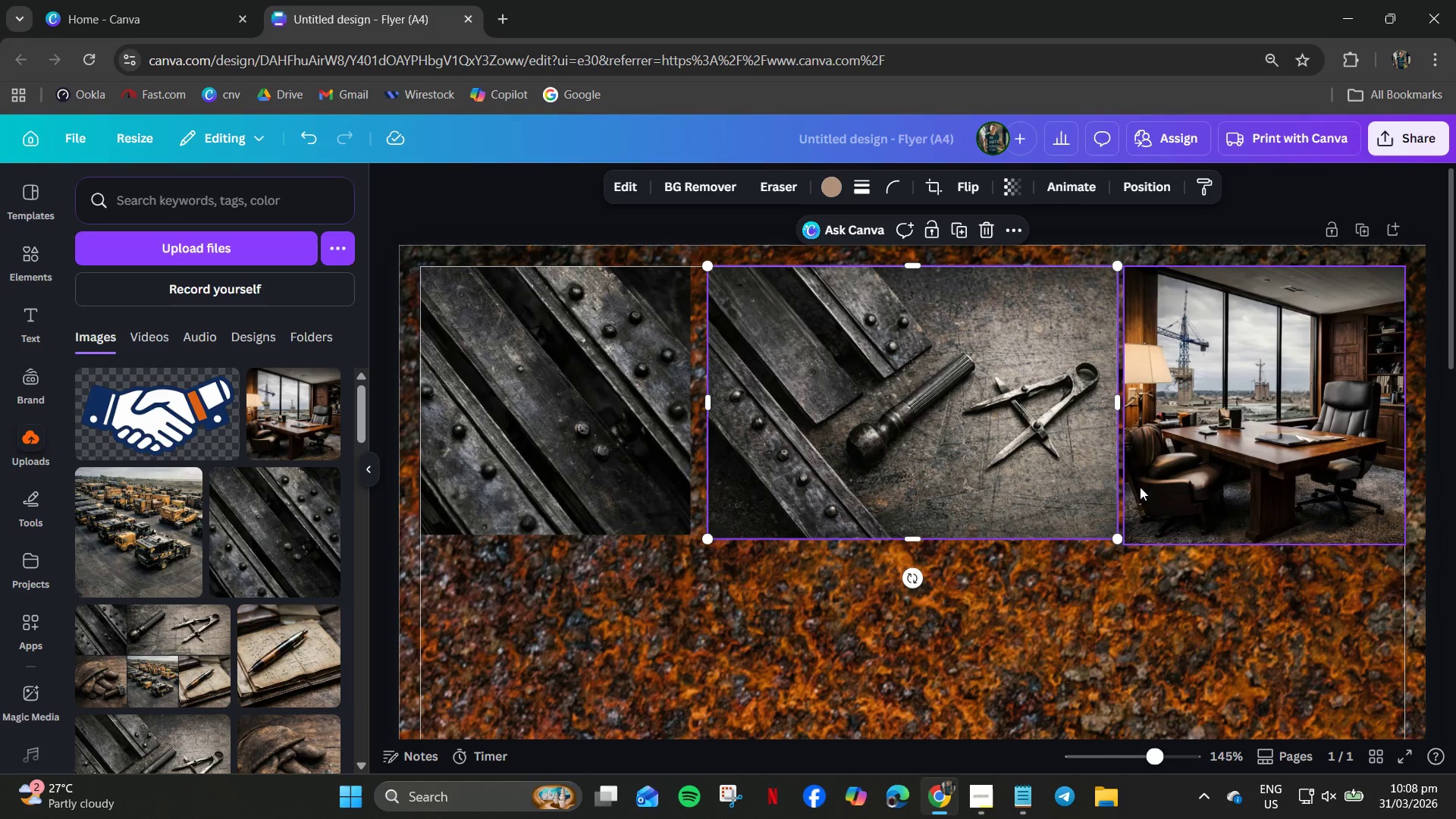 
hold_key(key=ControlLeft, duration=0.7)
scroll: coordinate [1175, 573], scroll_direction: up, amount: 6.0
 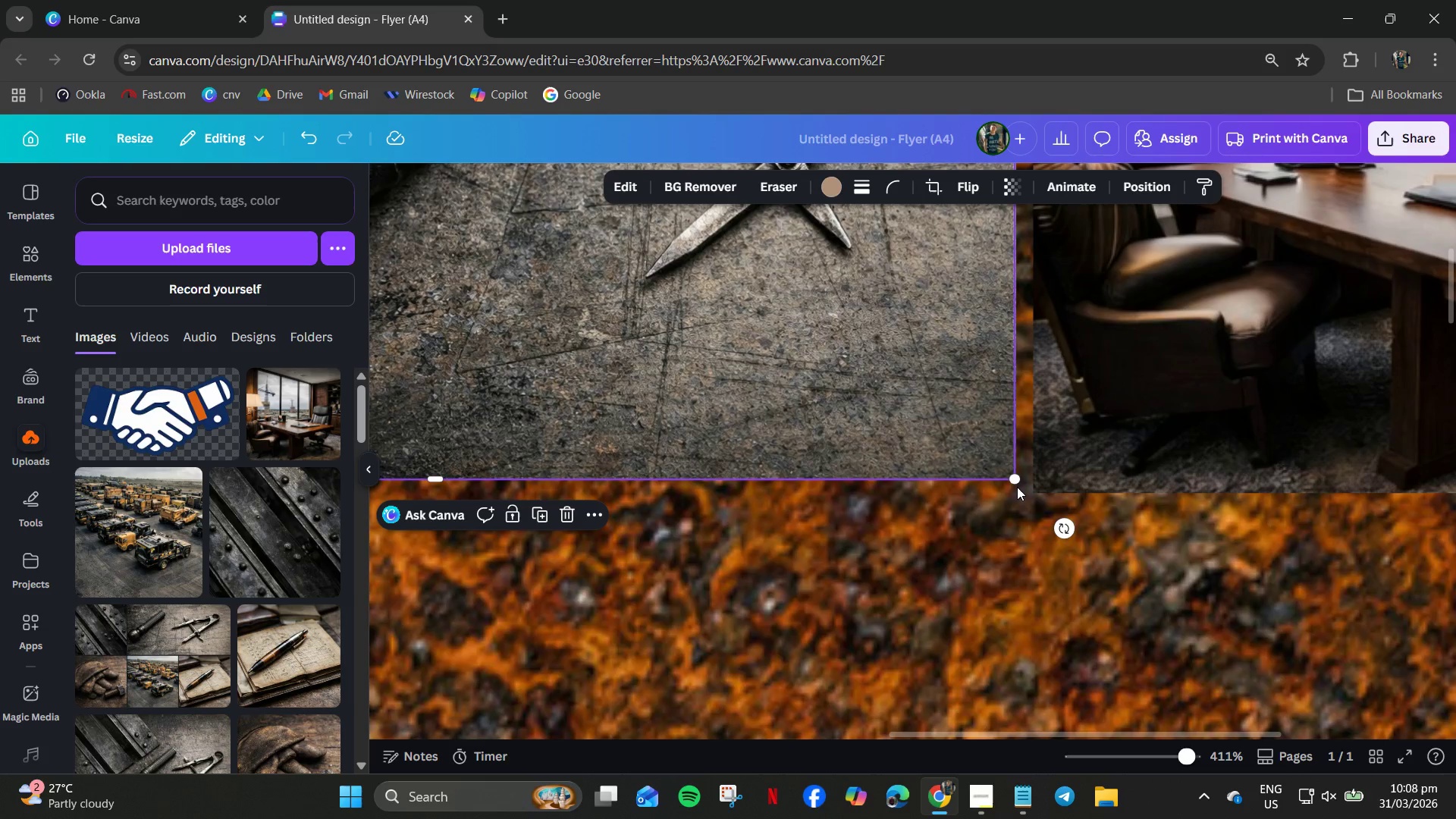 
left_click_drag(start_coordinate=[1015, 482], to_coordinate=[1023, 502])
 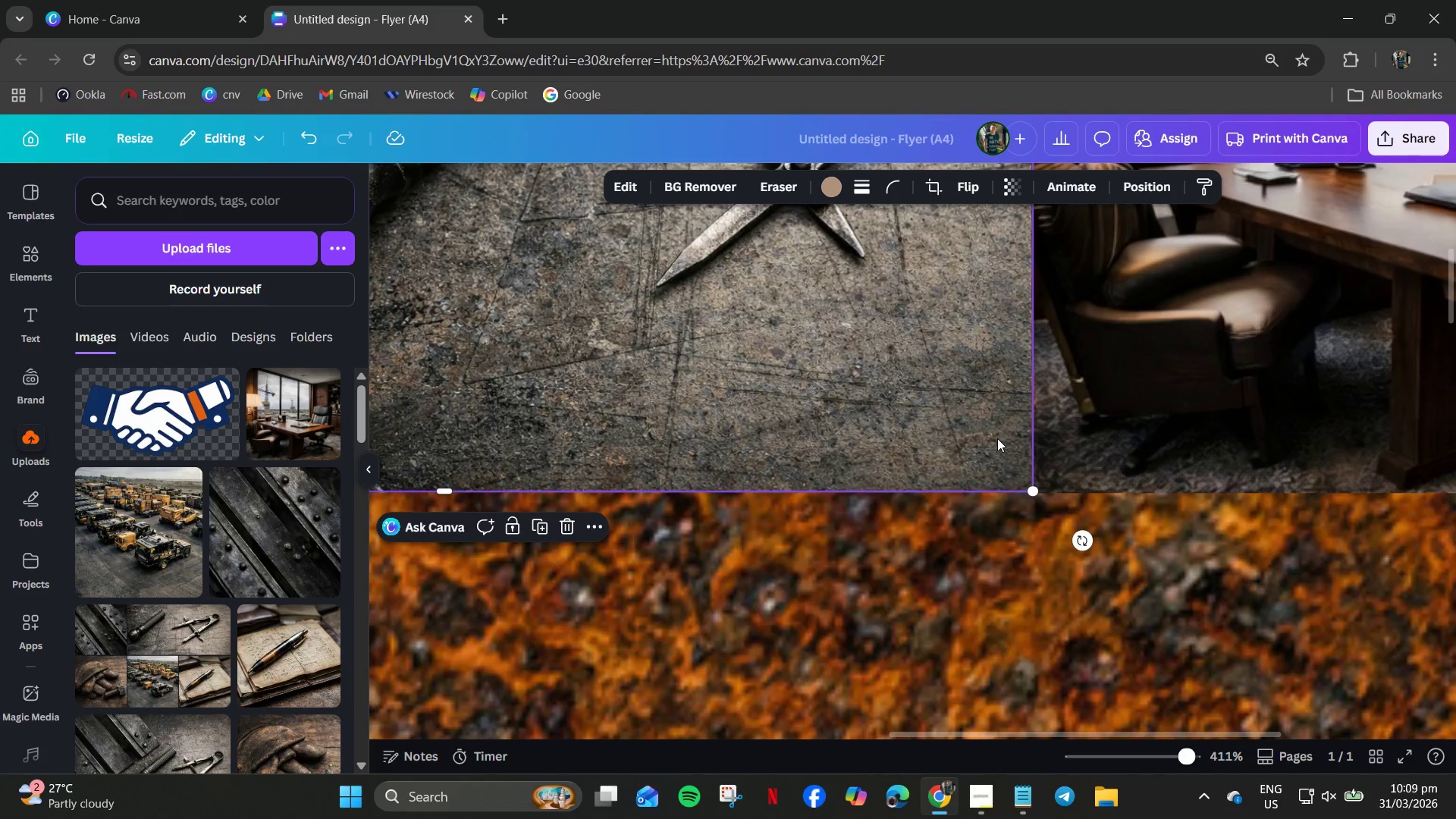 
key(ArrowLeft)
 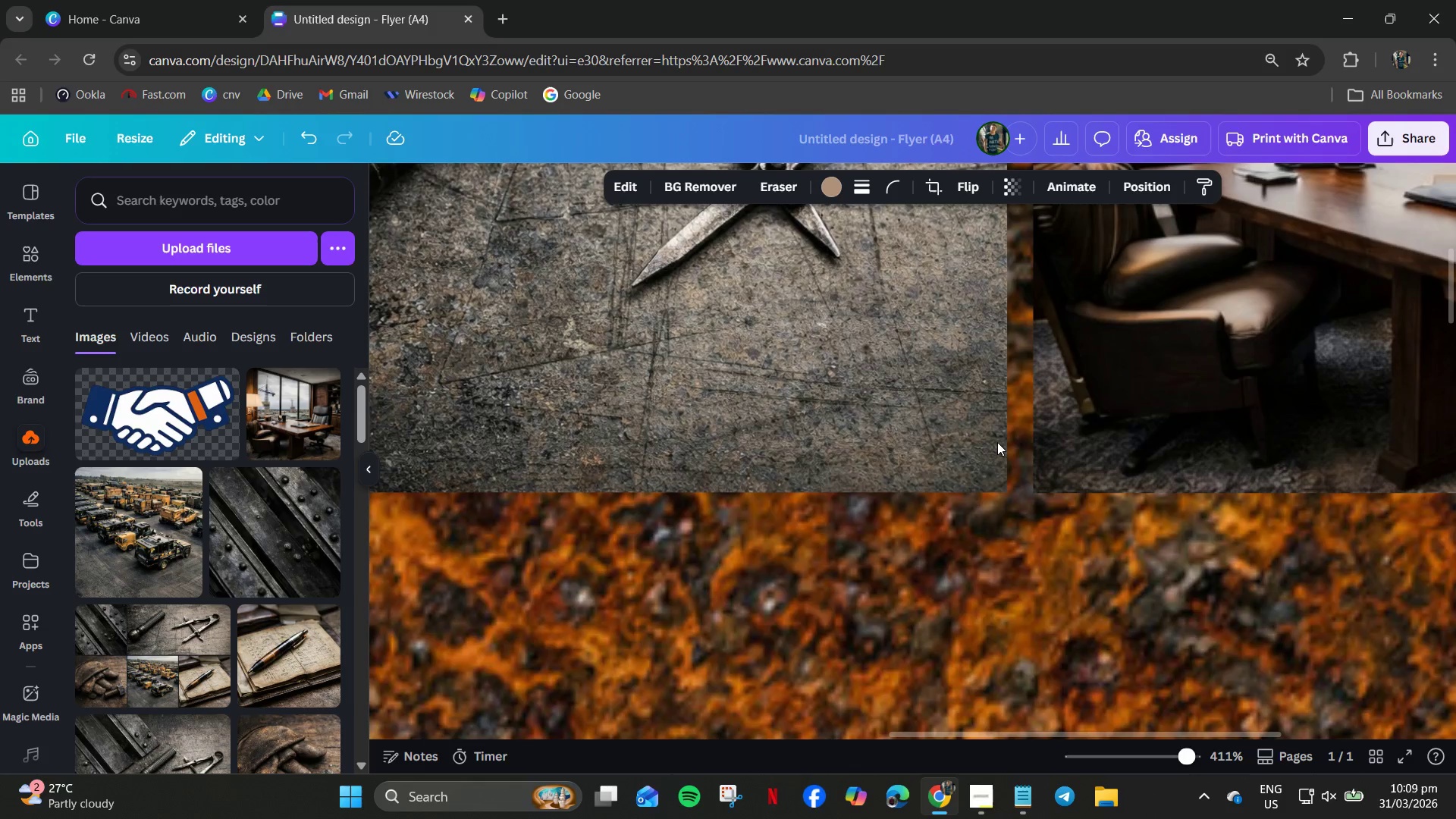 
key(ArrowLeft)
 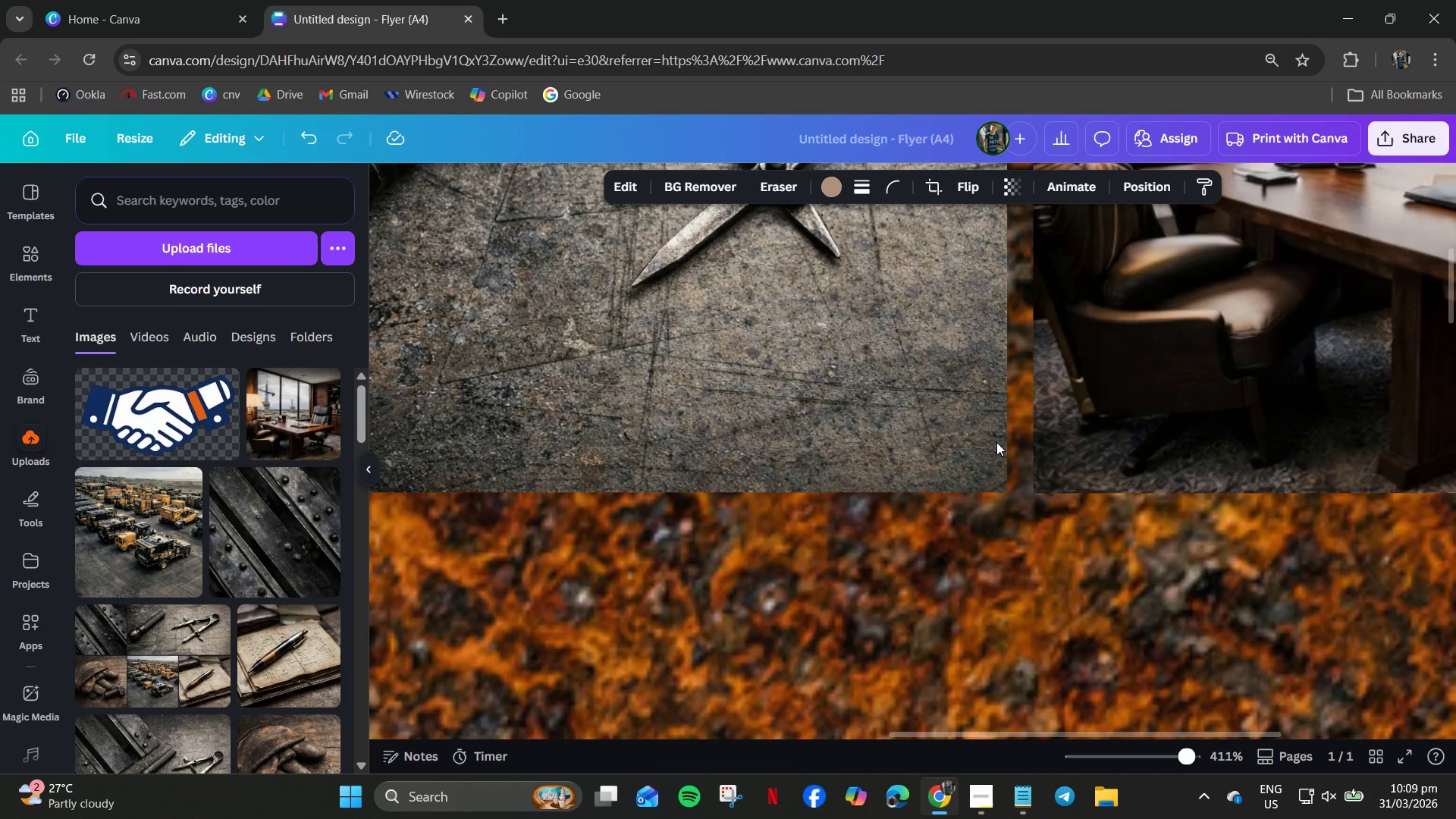 
key(ArrowRight)
 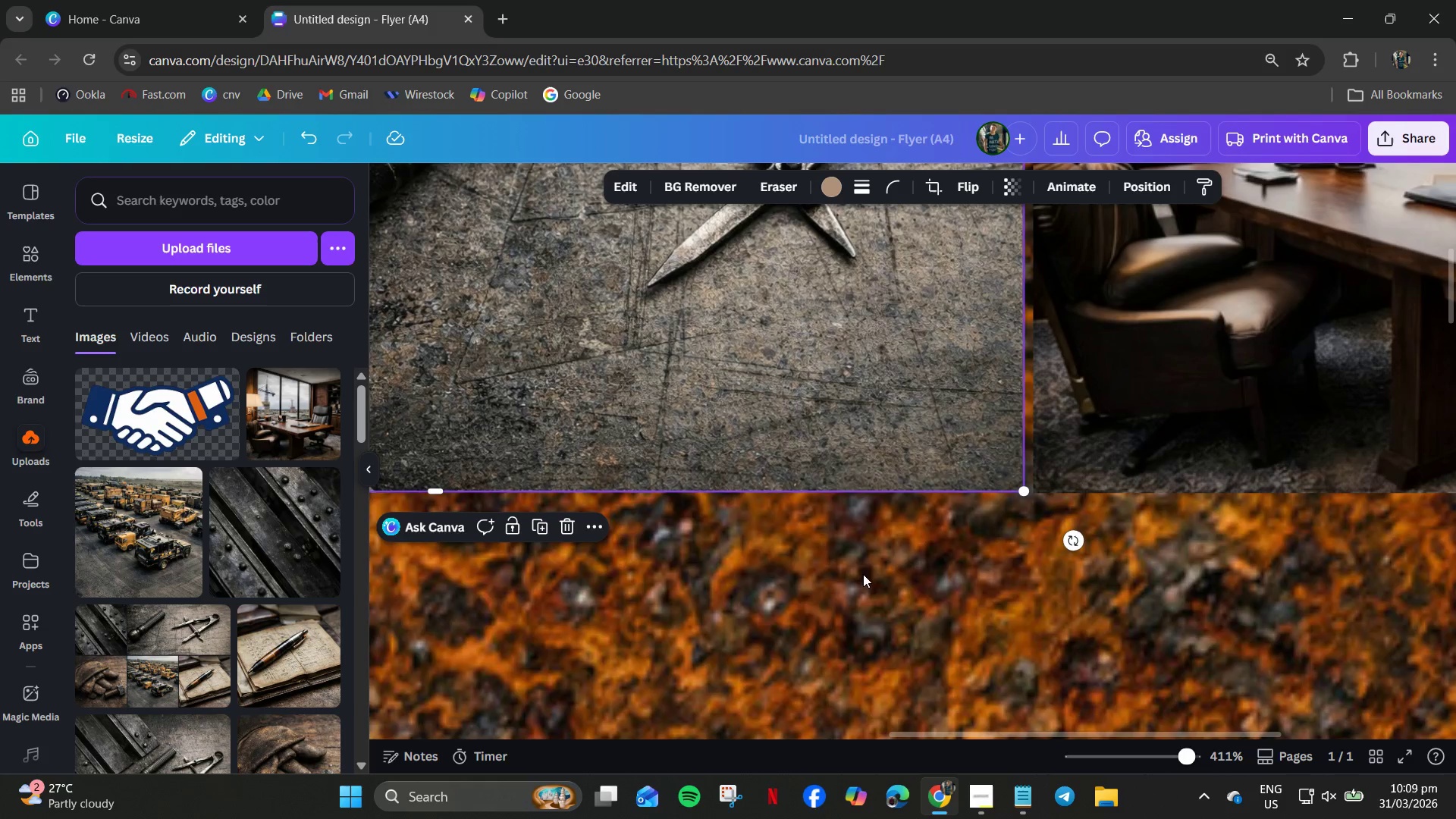 
hold_key(key=ControlLeft, duration=1.34)
scroll: coordinate [599, 507], scroll_direction: down, amount: 5.0
 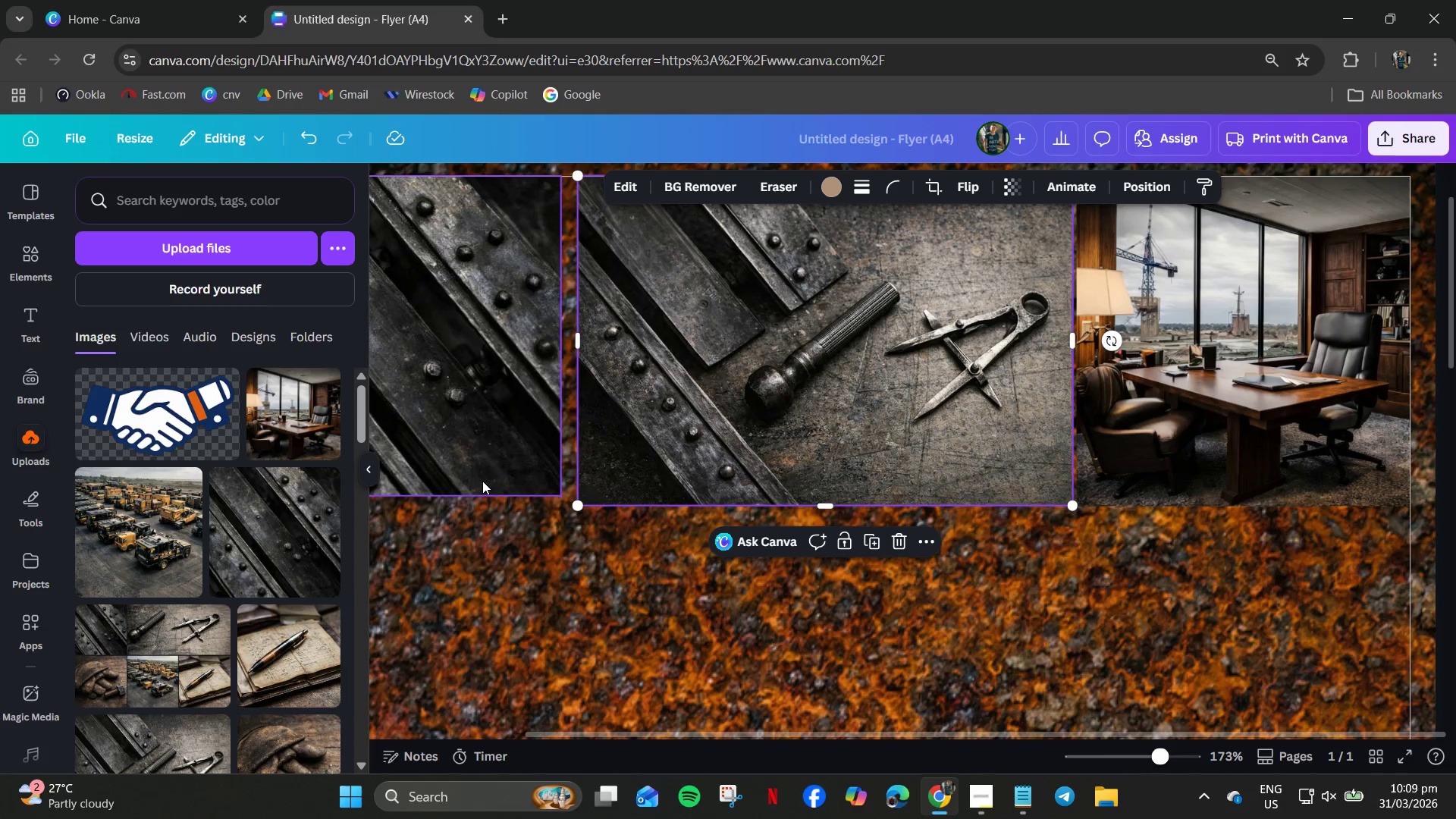 
left_click([481, 476])
 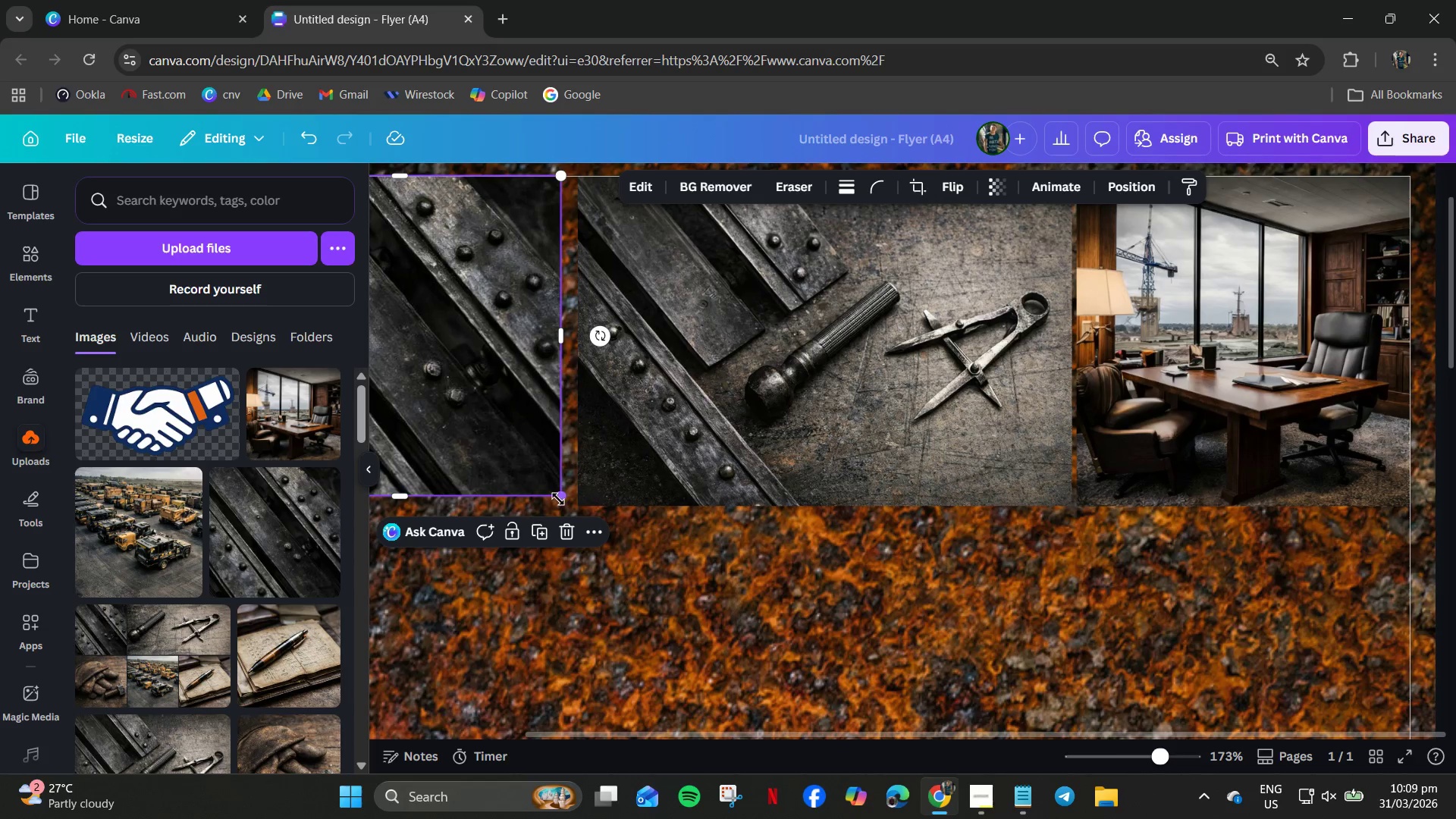 
left_click_drag(start_coordinate=[557, 497], to_coordinate=[566, 504])
 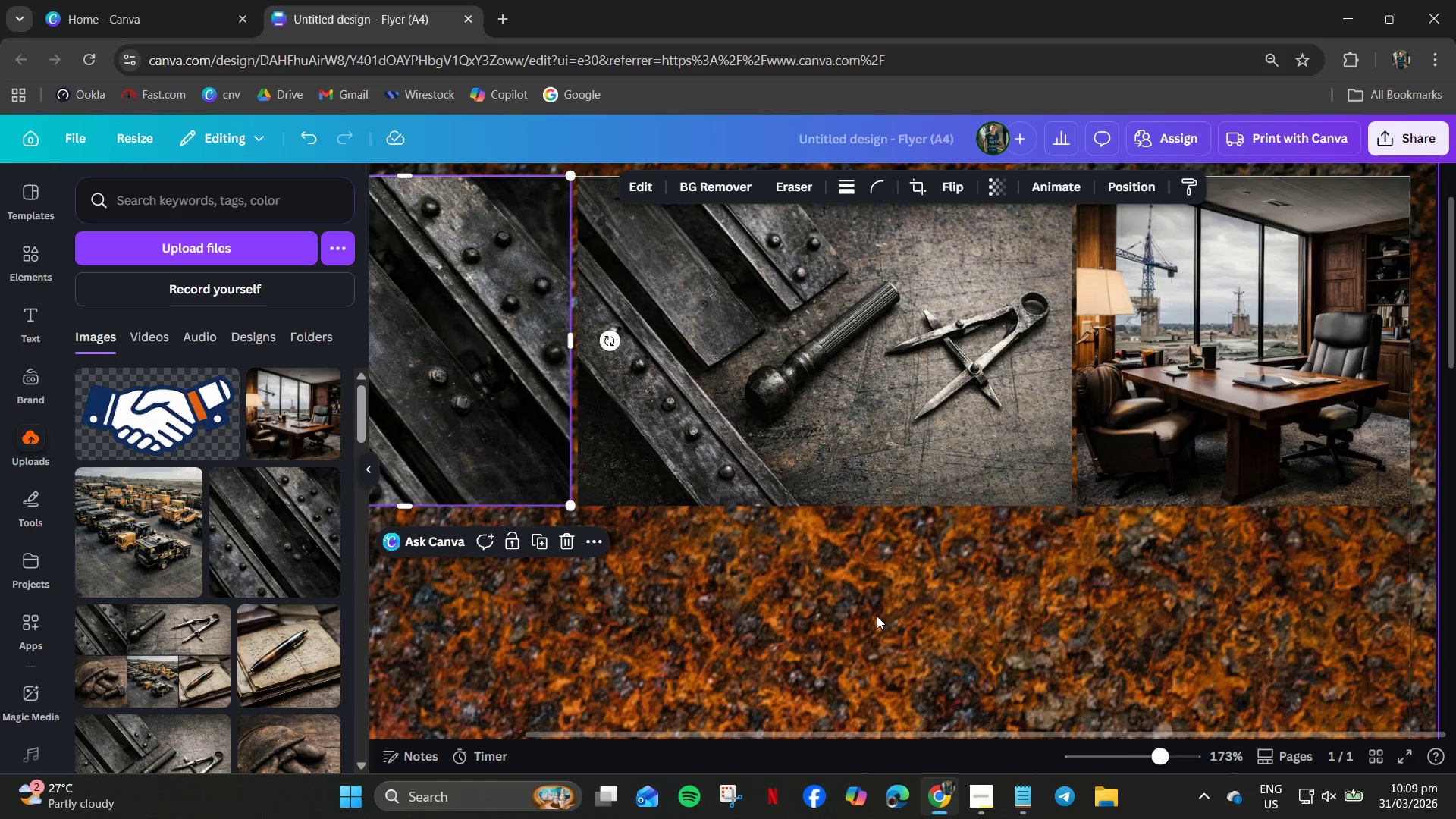 
left_click([878, 616])
 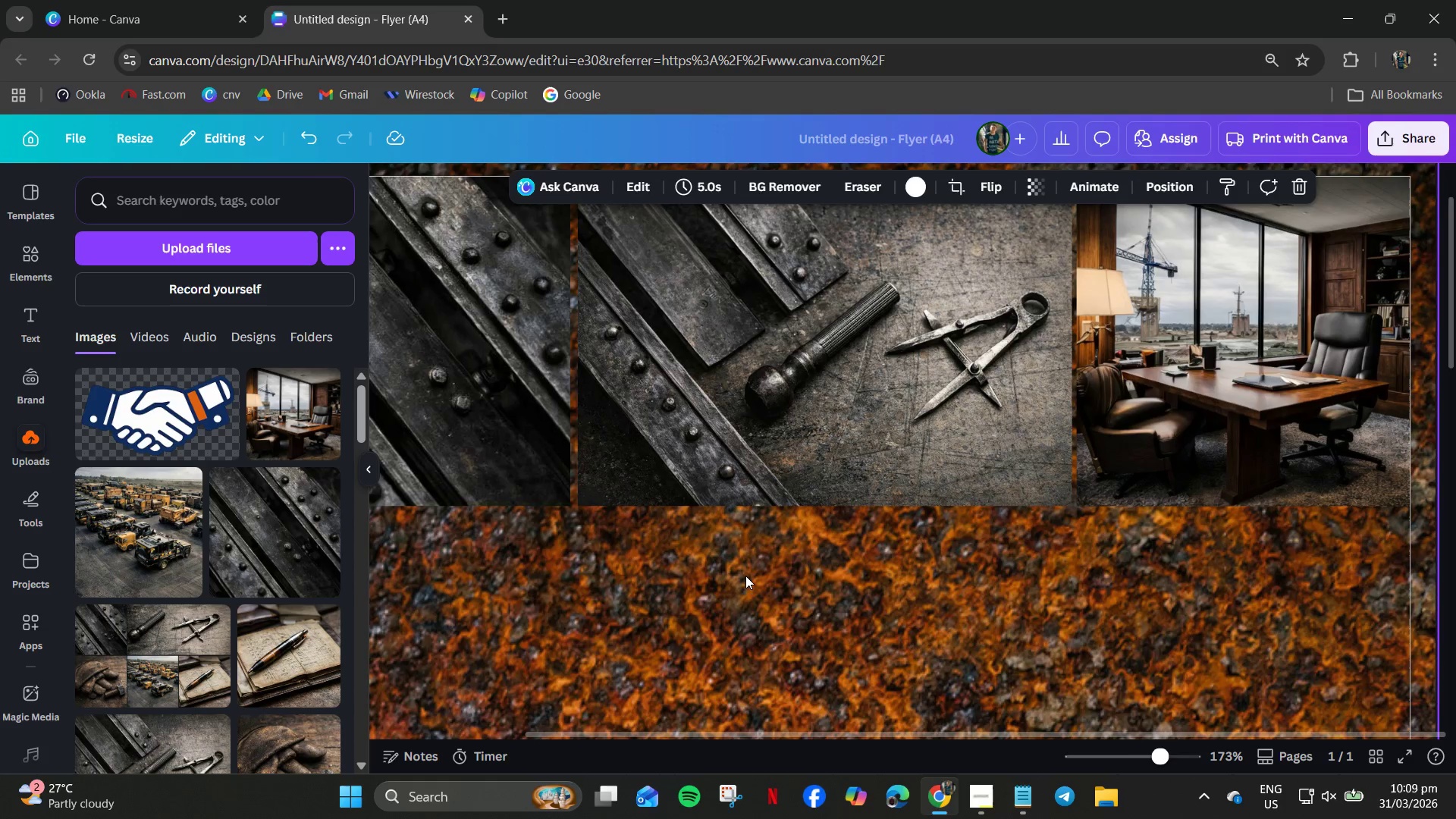 
hold_key(key=ControlLeft, duration=0.48)
scroll: coordinate [702, 567], scroll_direction: down, amount: 4.0
 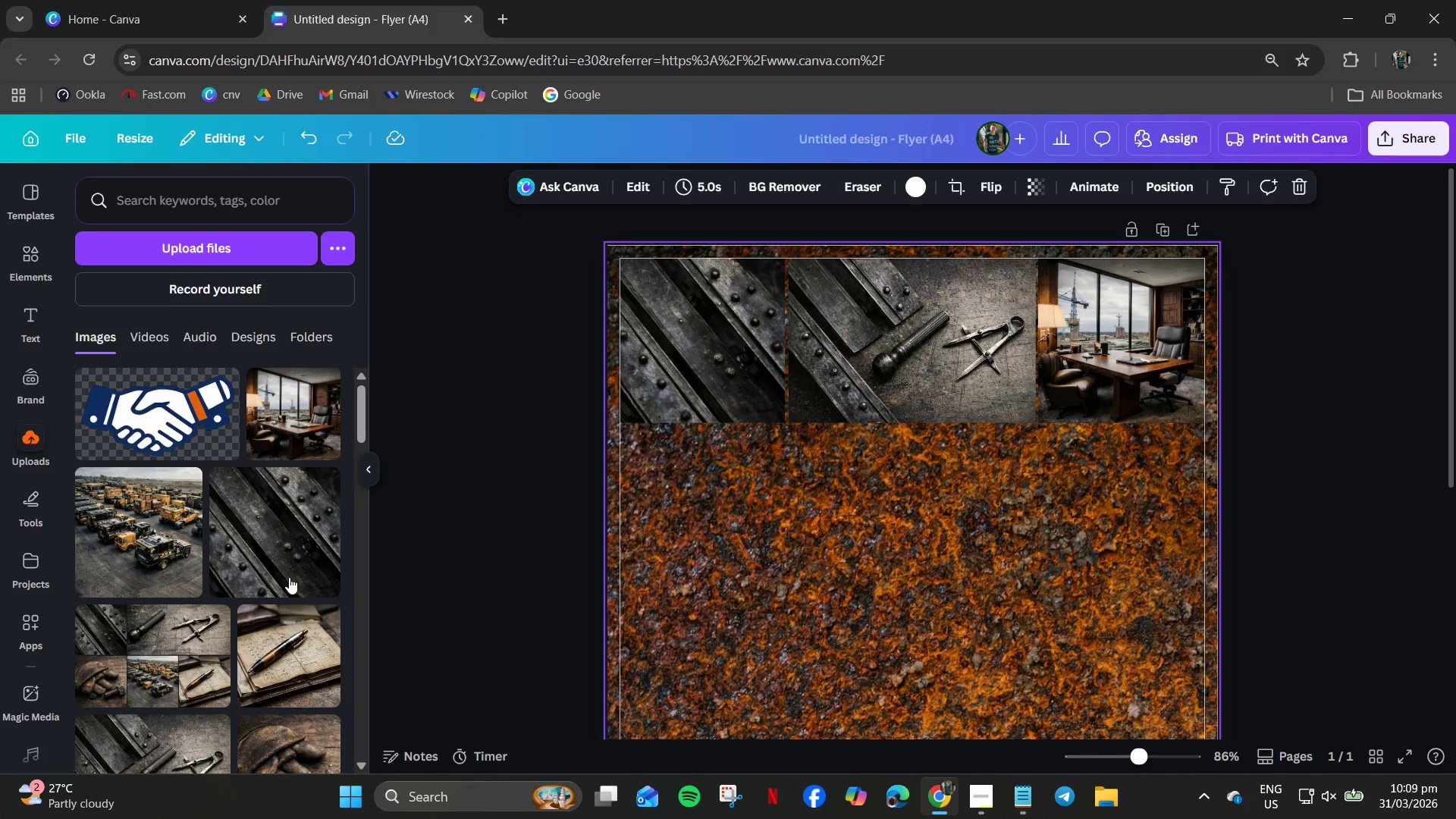 
wait(7.01)
 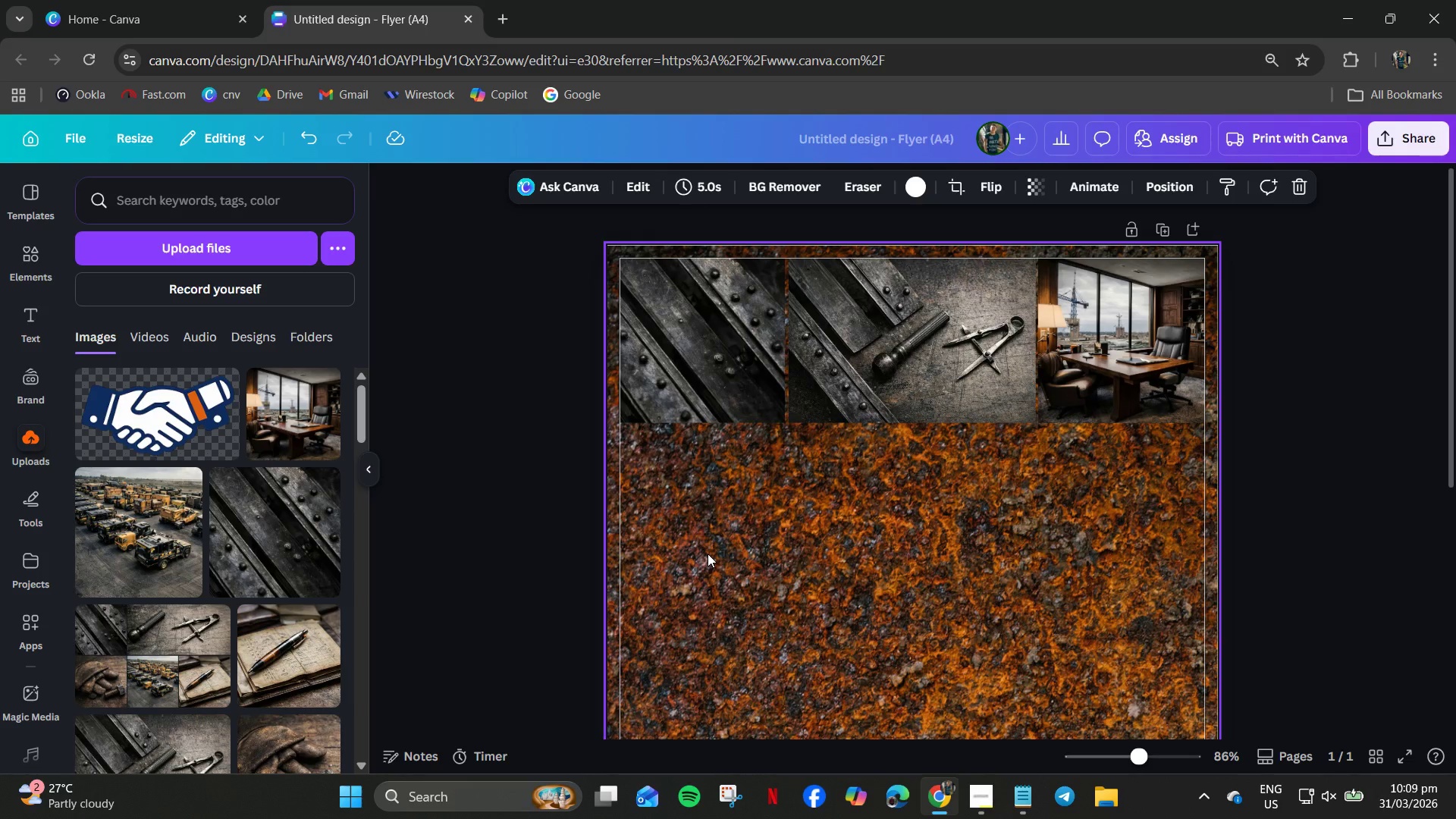 
scroll: coordinate [225, 690], scroll_direction: down, amount: 4.0
 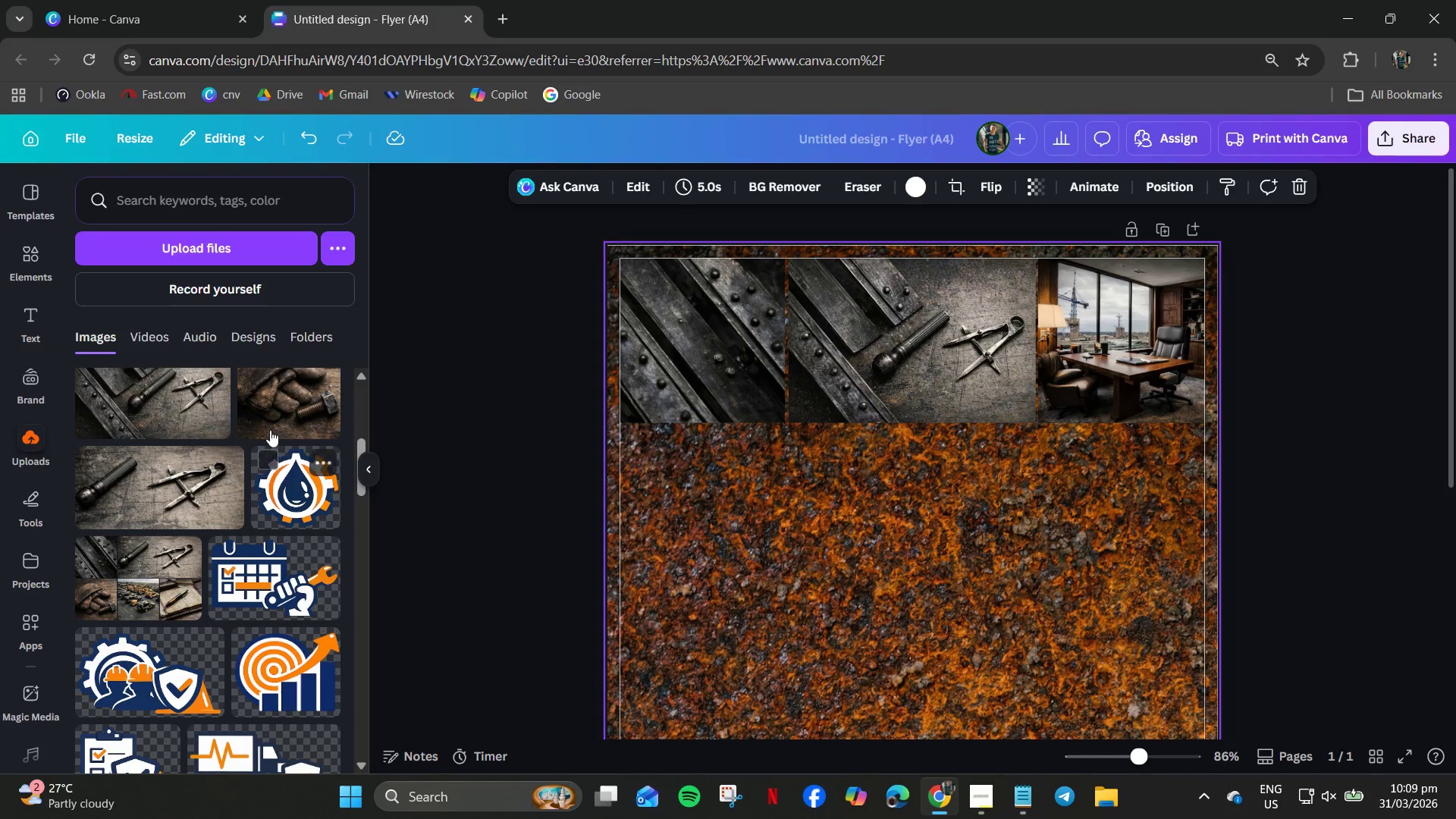 
left_click([274, 423])
 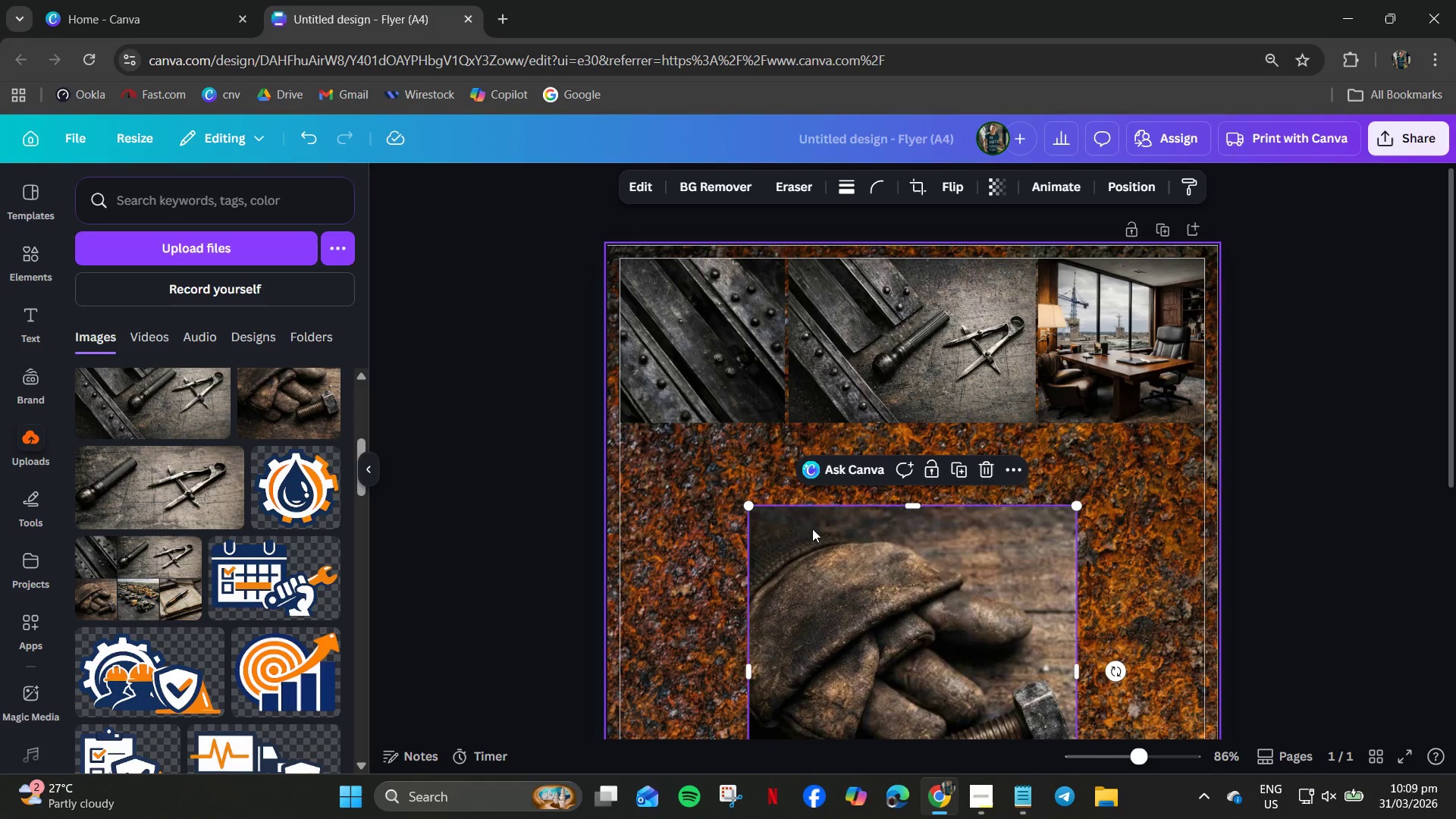 
left_click_drag(start_coordinate=[805, 619], to_coordinate=[677, 542])
 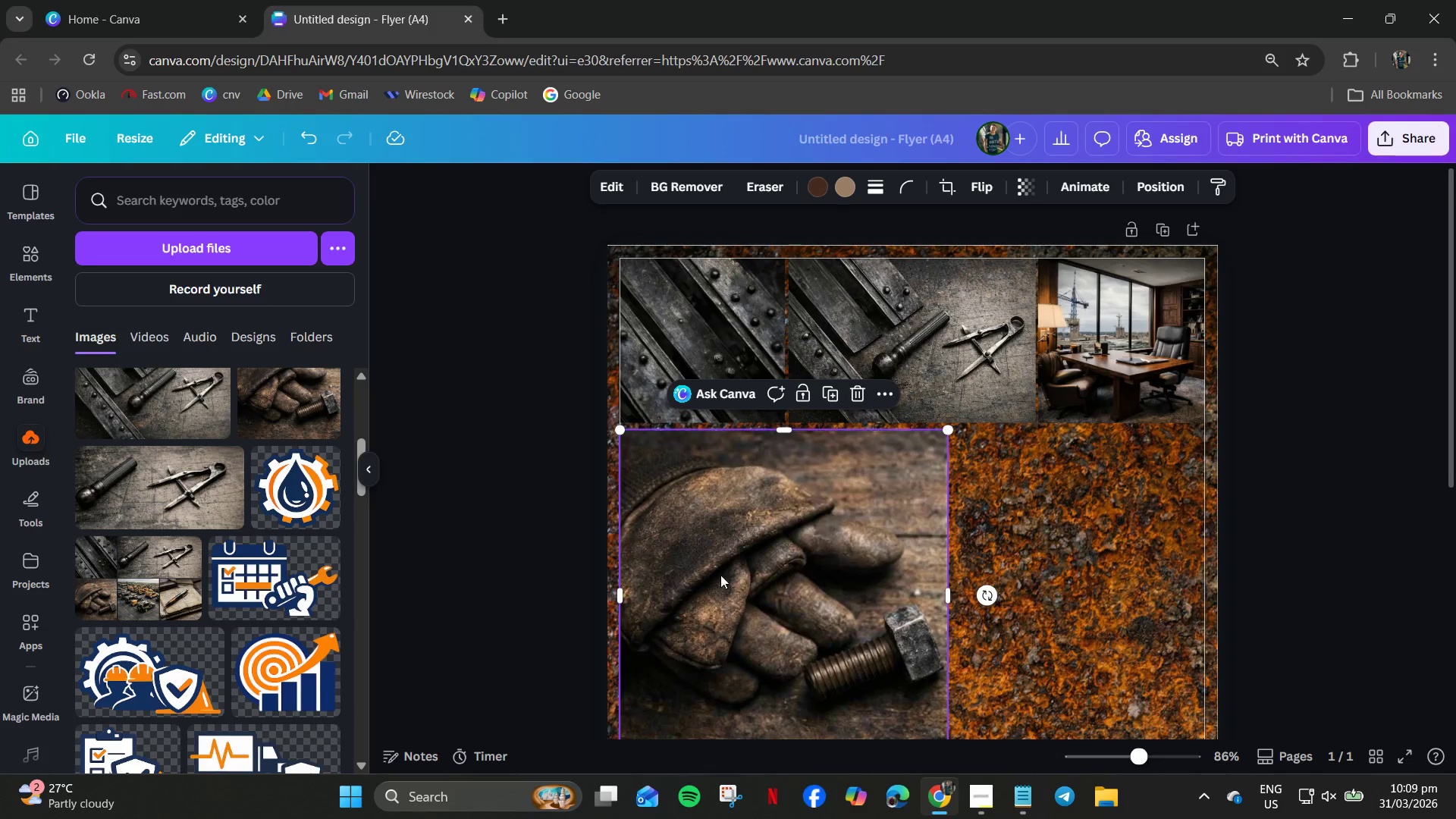 
scroll: coordinate [801, 605], scroll_direction: down, amount: 4.0
 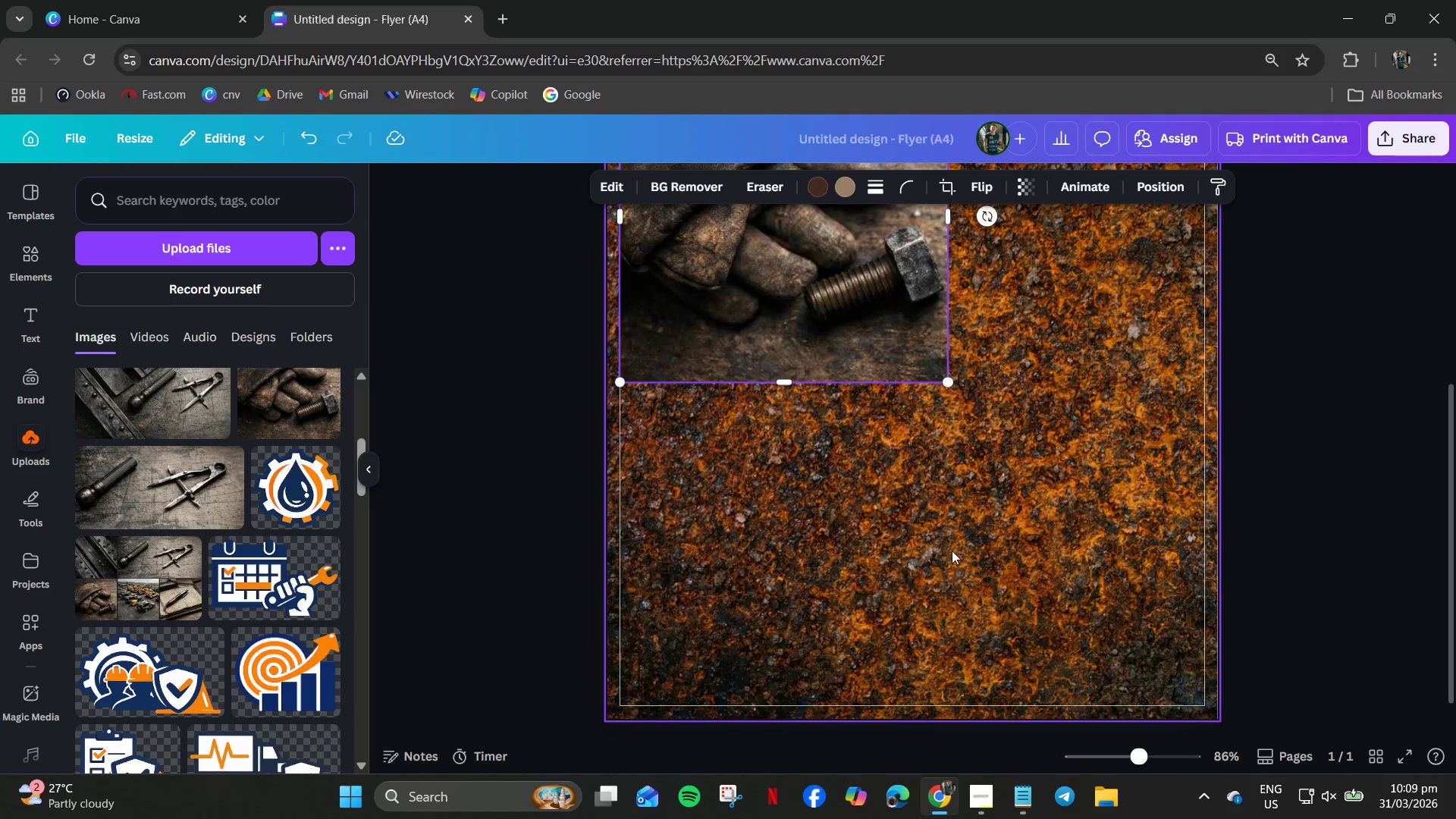 
scroll: coordinate [952, 550], scroll_direction: up, amount: 2.0
 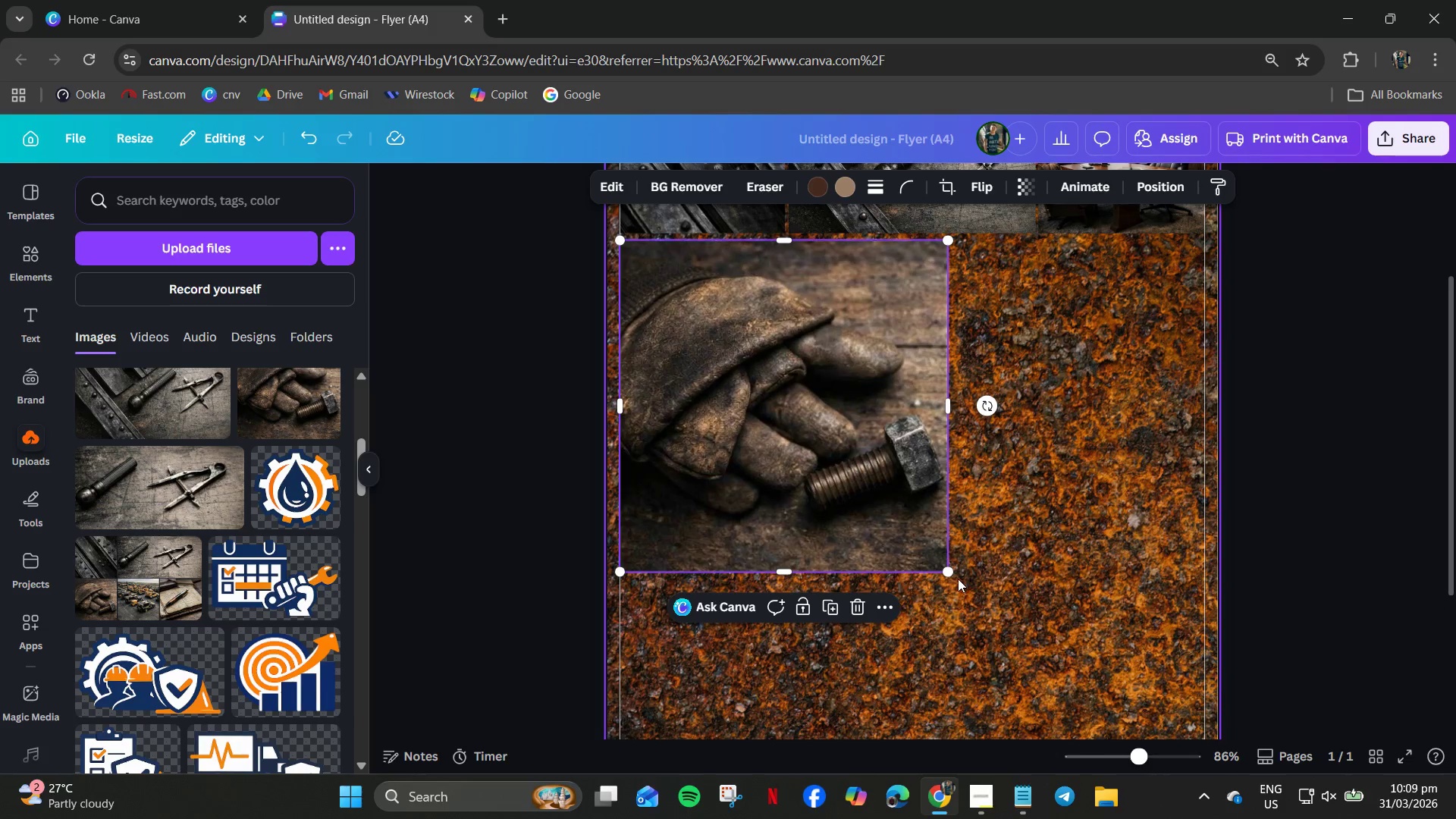 
left_click_drag(start_coordinate=[947, 572], to_coordinate=[782, 408])
 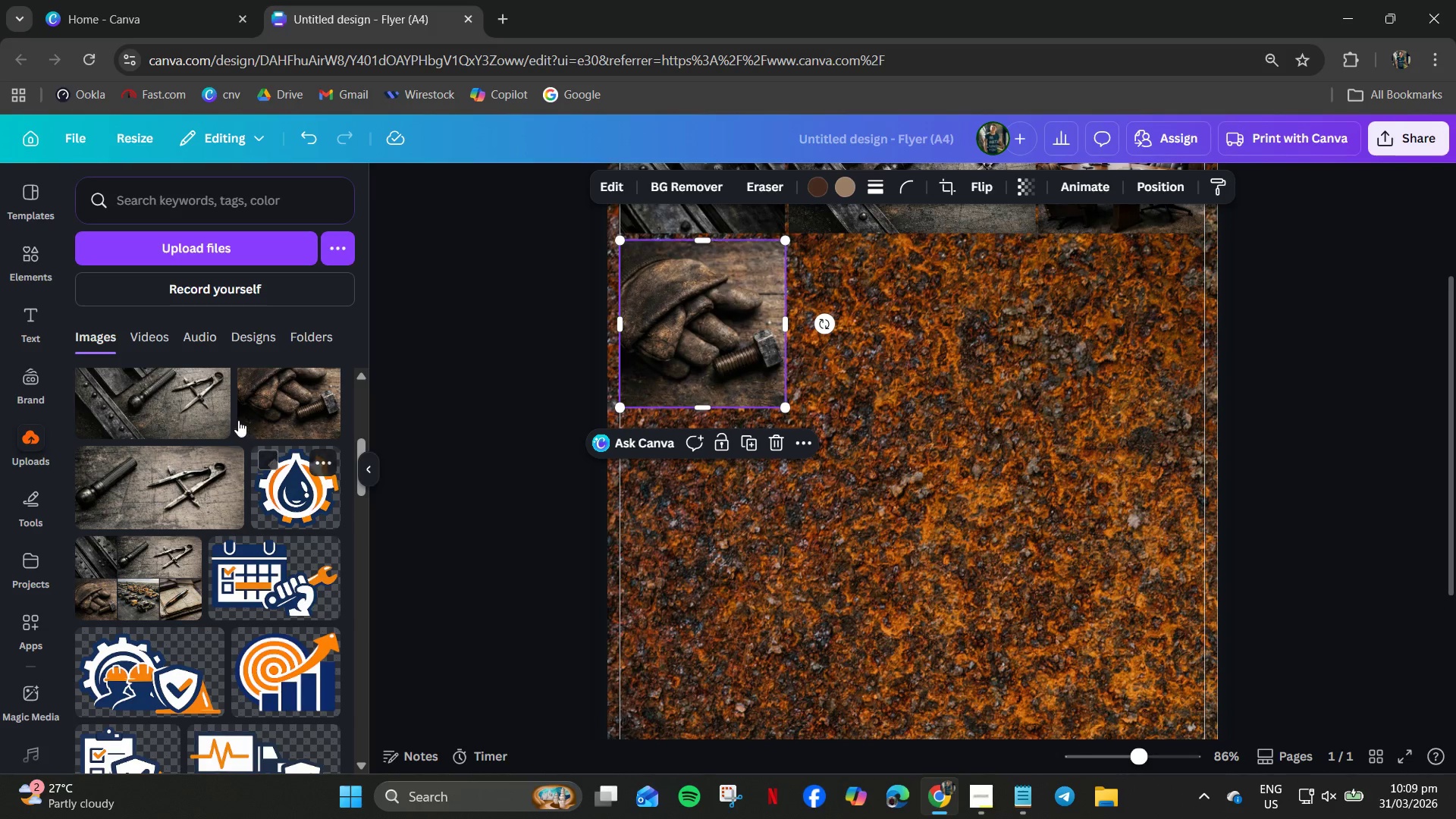 
scroll: coordinate [175, 541], scroll_direction: up, amount: 4.0
 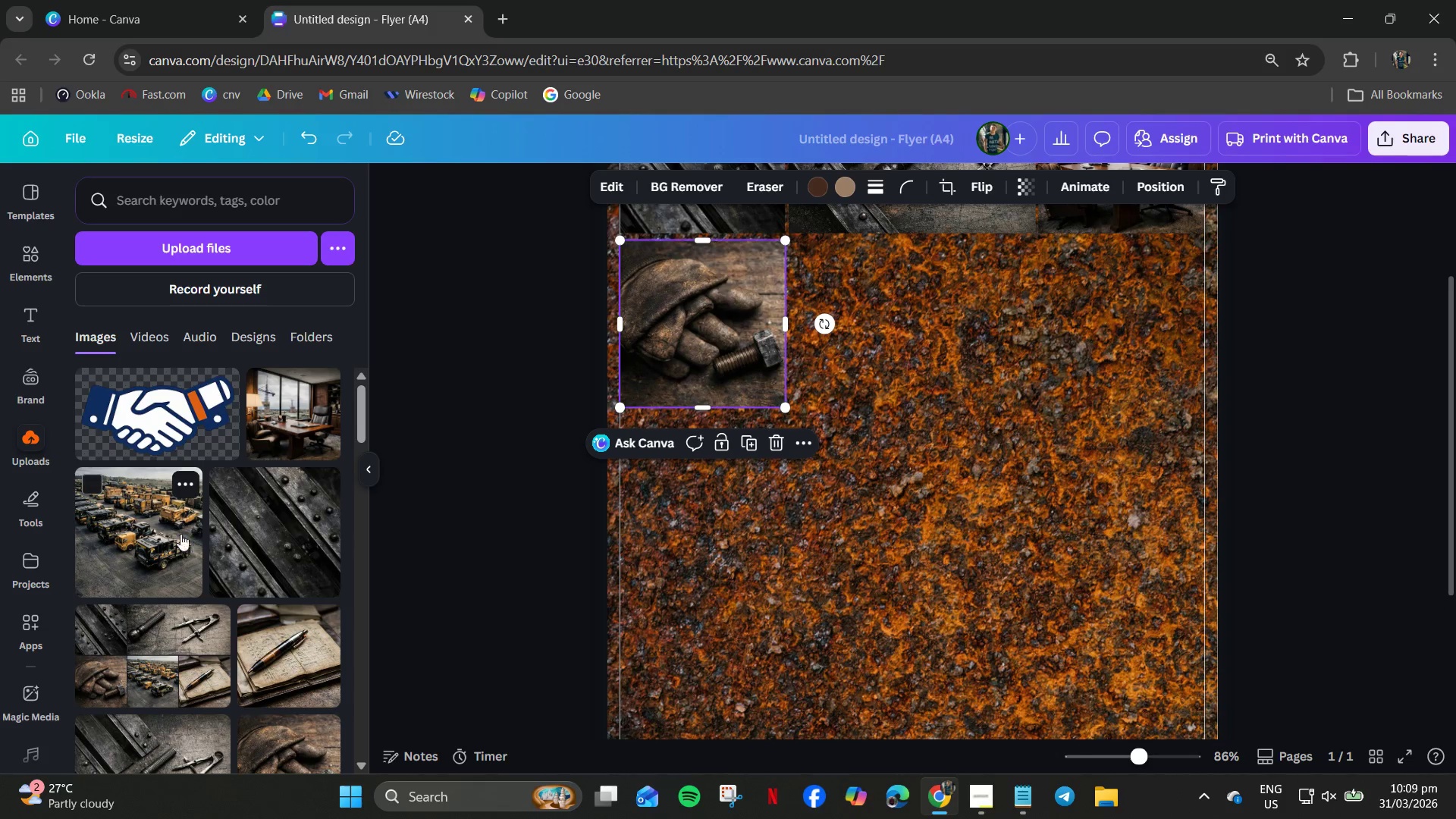 
left_click([146, 534])
 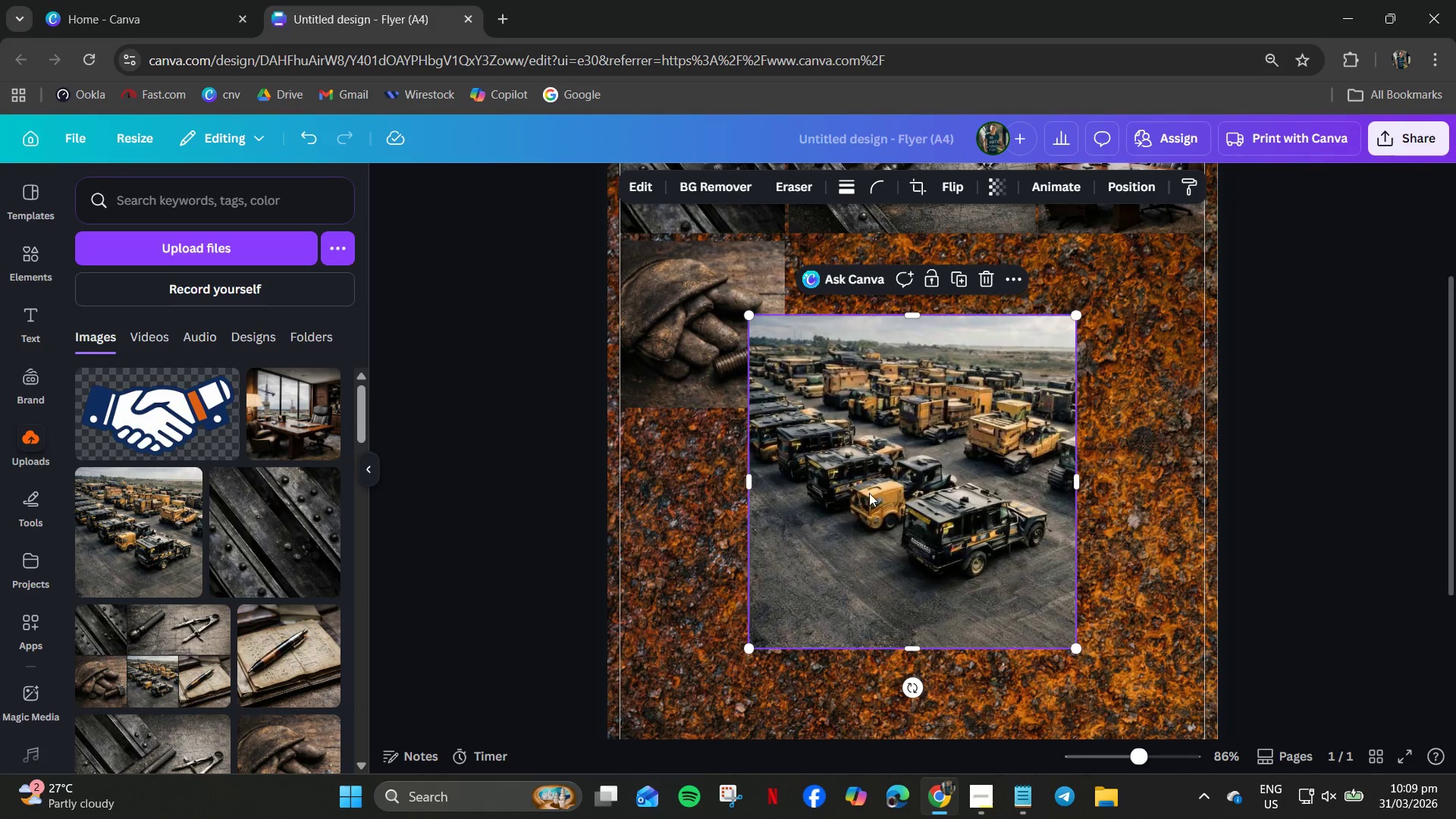 
left_click_drag(start_coordinate=[902, 479], to_coordinate=[945, 410])
 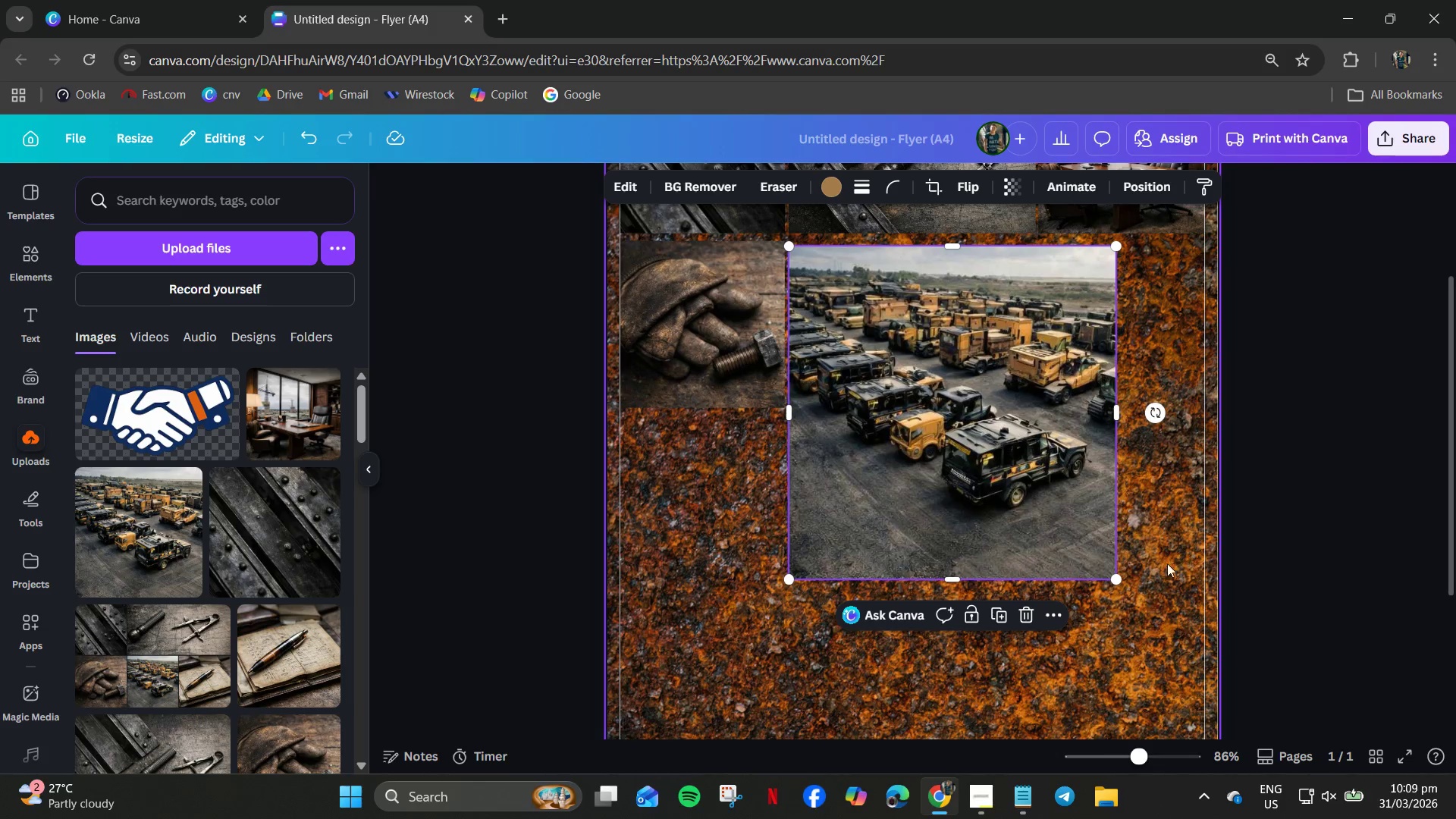 
left_click_drag(start_coordinate=[1115, 581], to_coordinate=[1036, 435])
 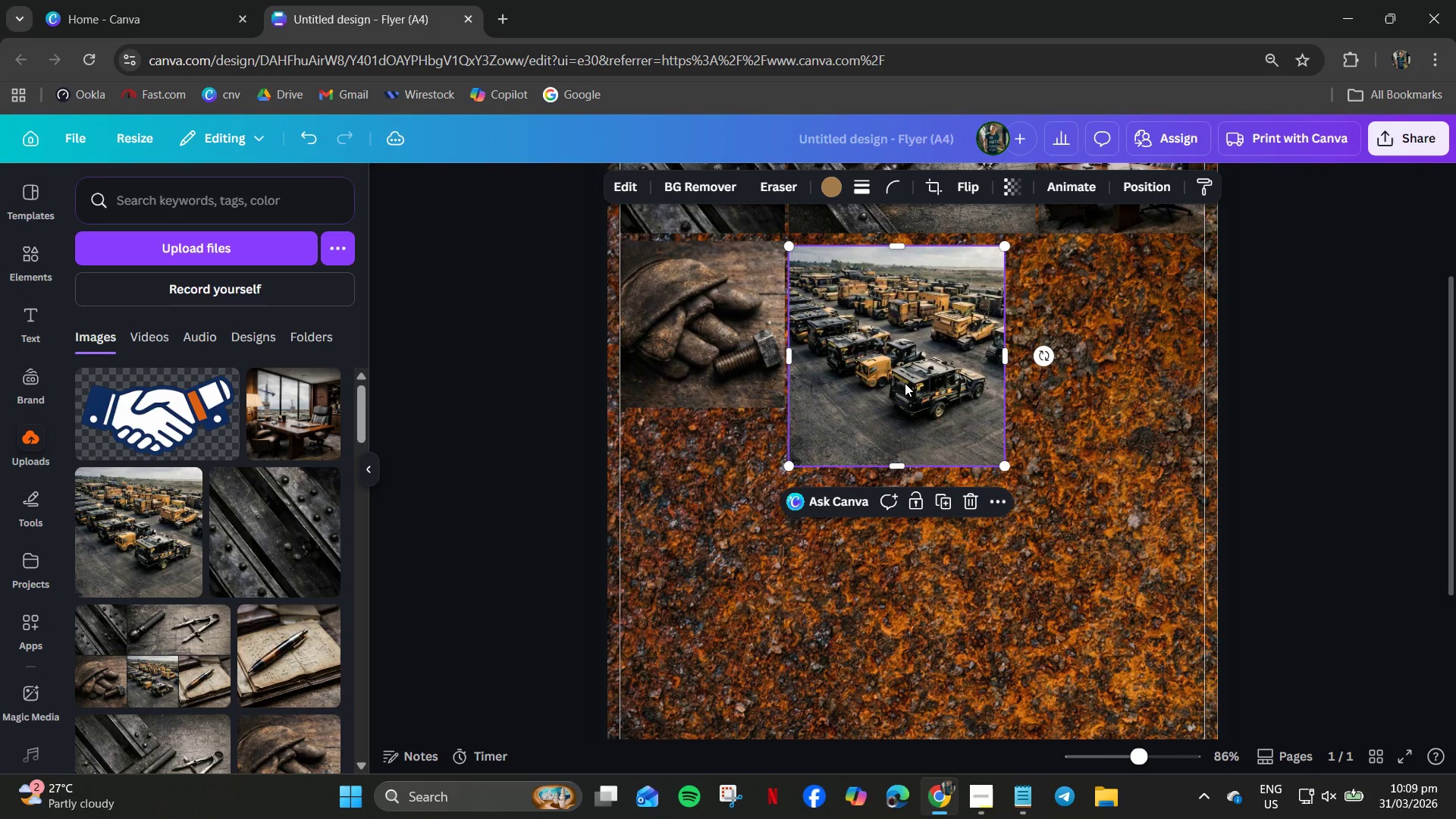 
left_click_drag(start_coordinate=[905, 383], to_coordinate=[906, 379])
 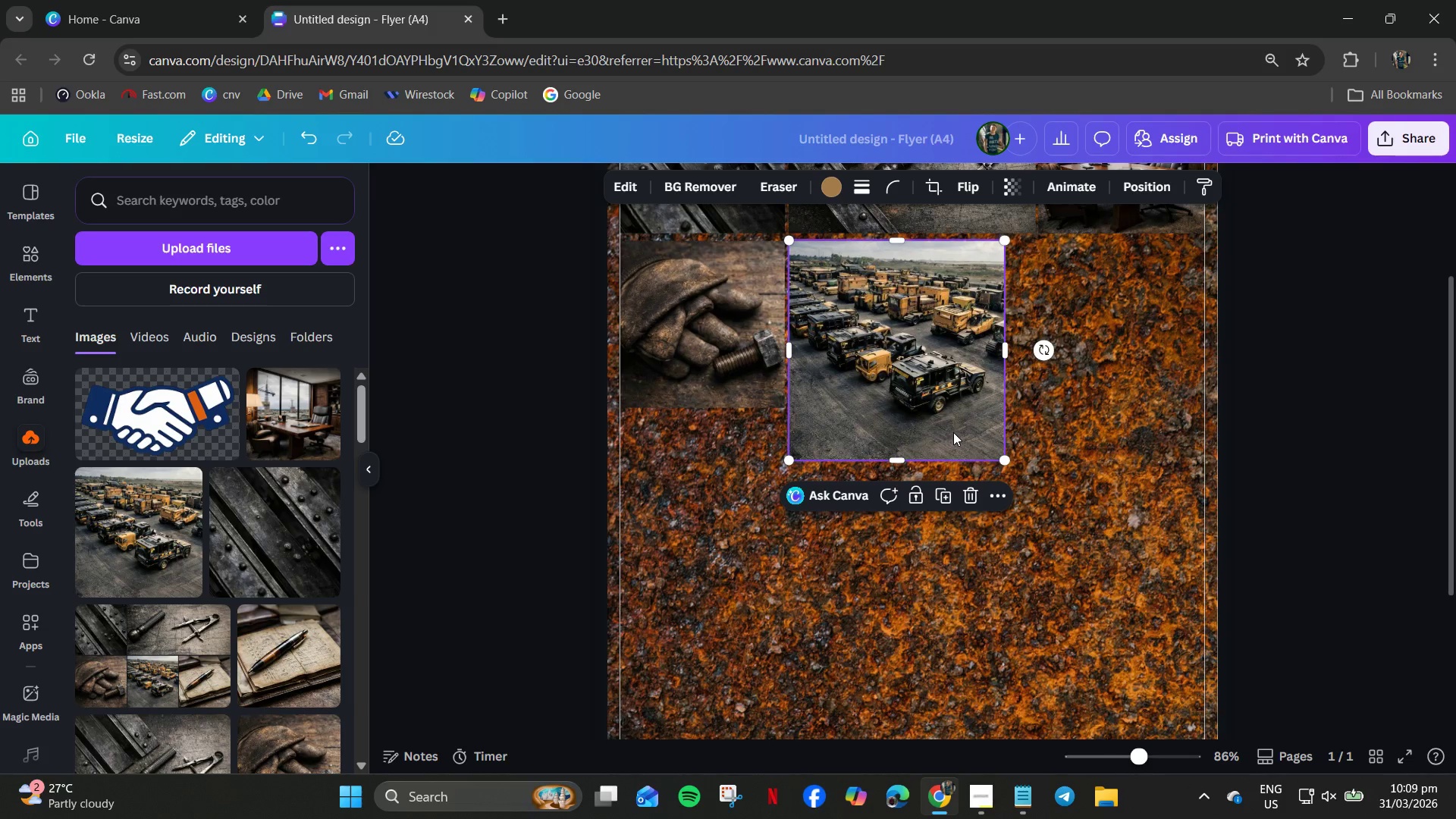 
left_click_drag(start_coordinate=[1003, 457], to_coordinate=[977, 435])
 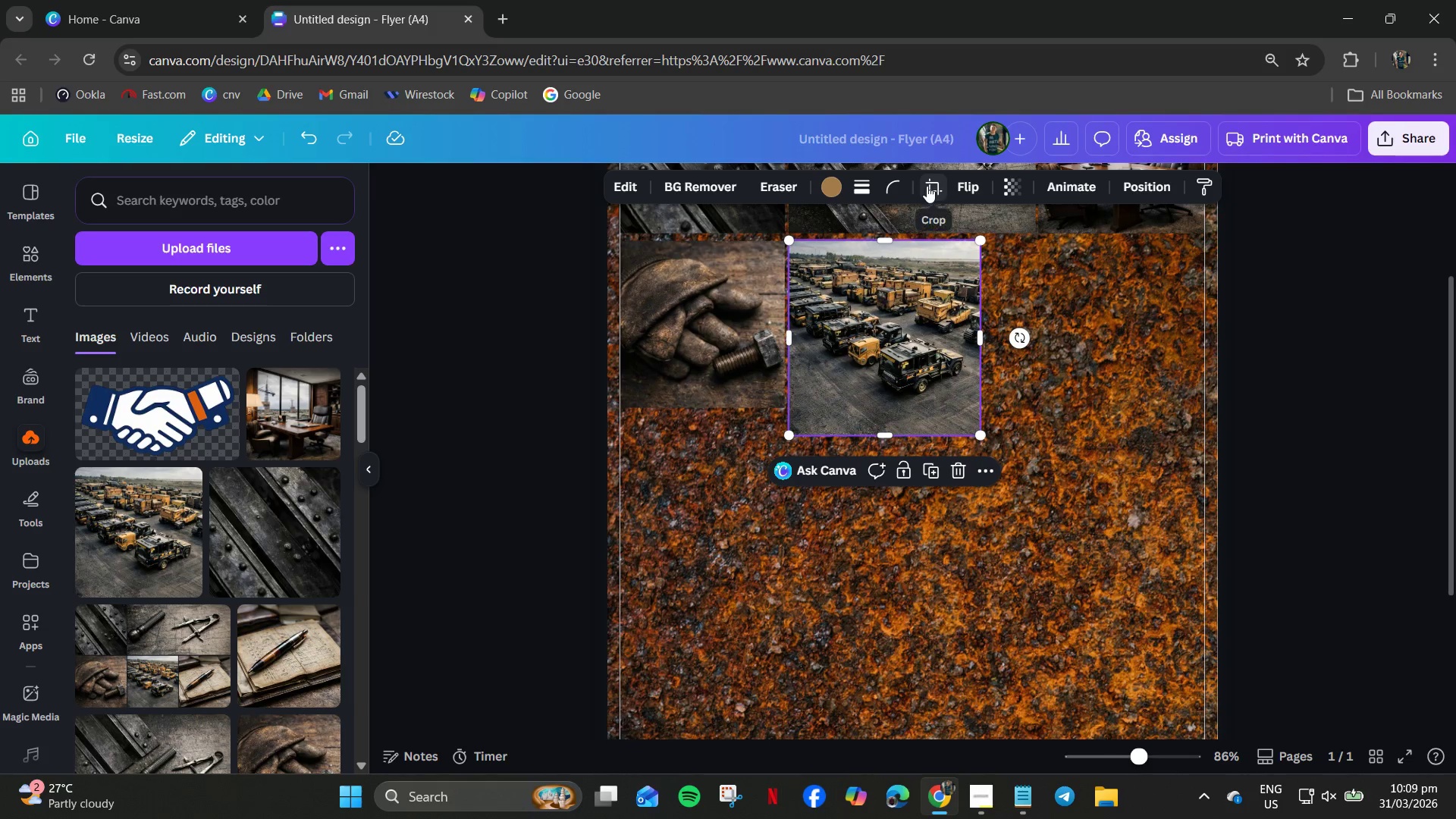 
left_click([929, 186])
 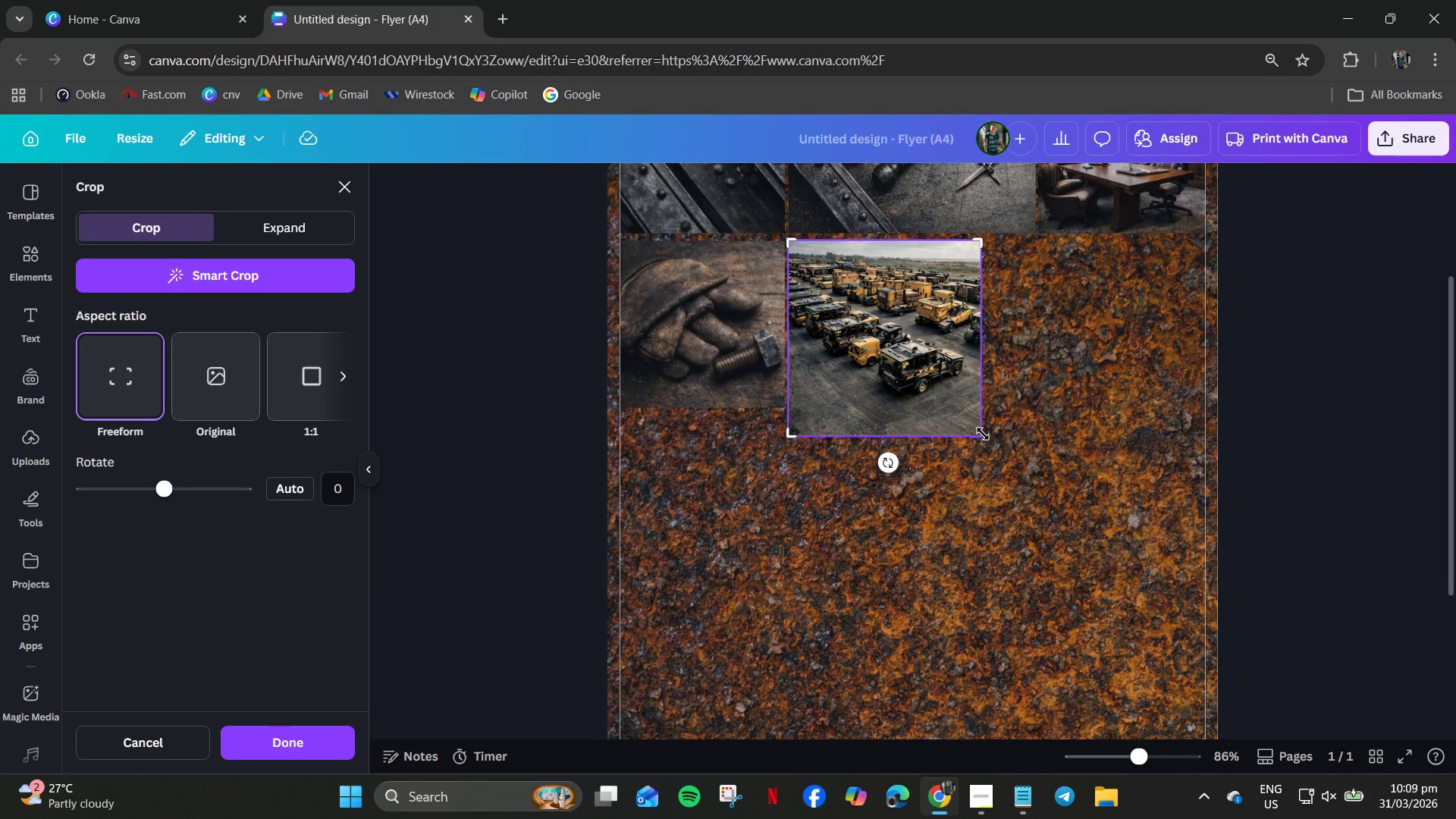 
left_click_drag(start_coordinate=[978, 435], to_coordinate=[1001, 407])
 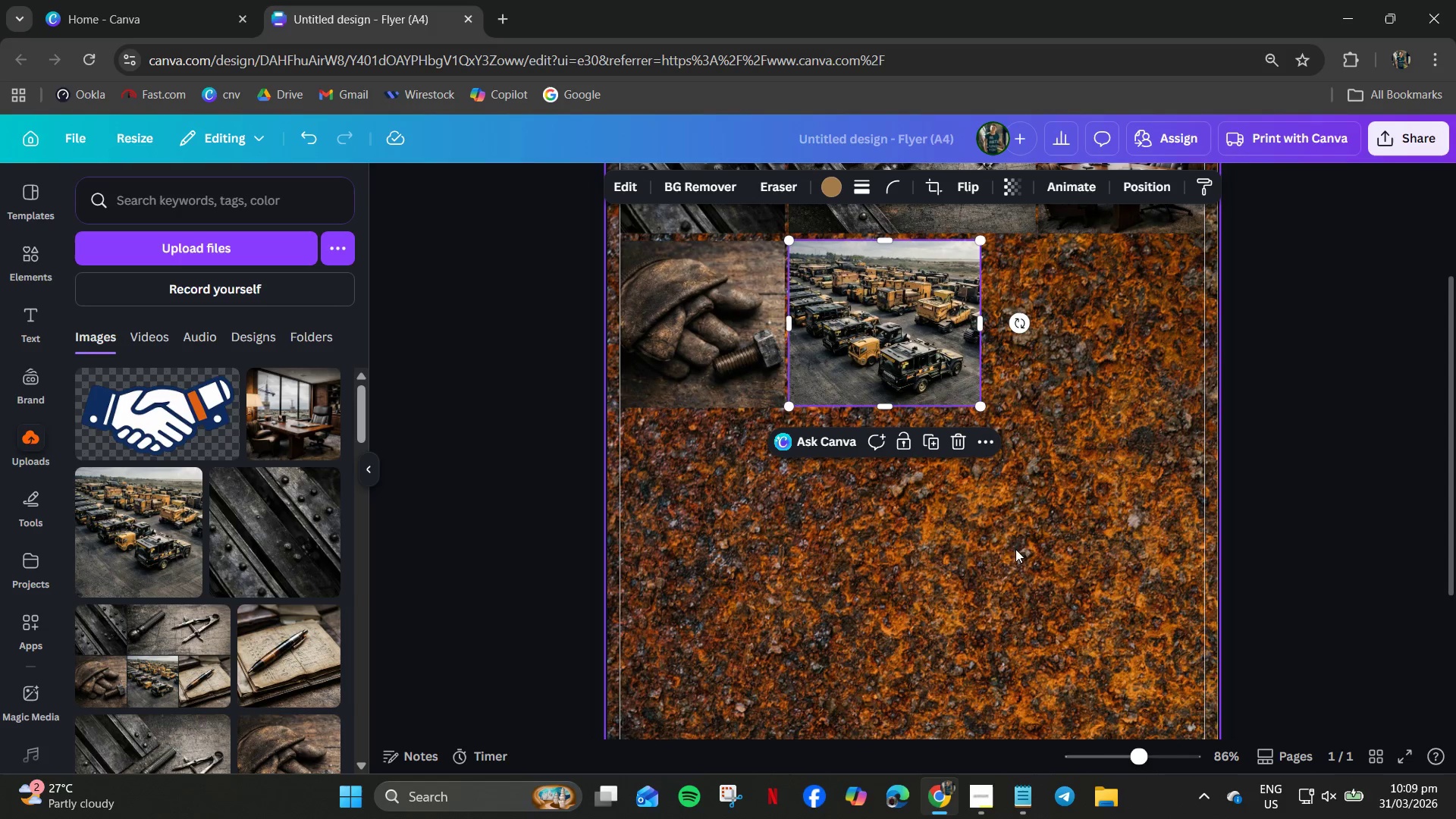 
wait(7.75)
 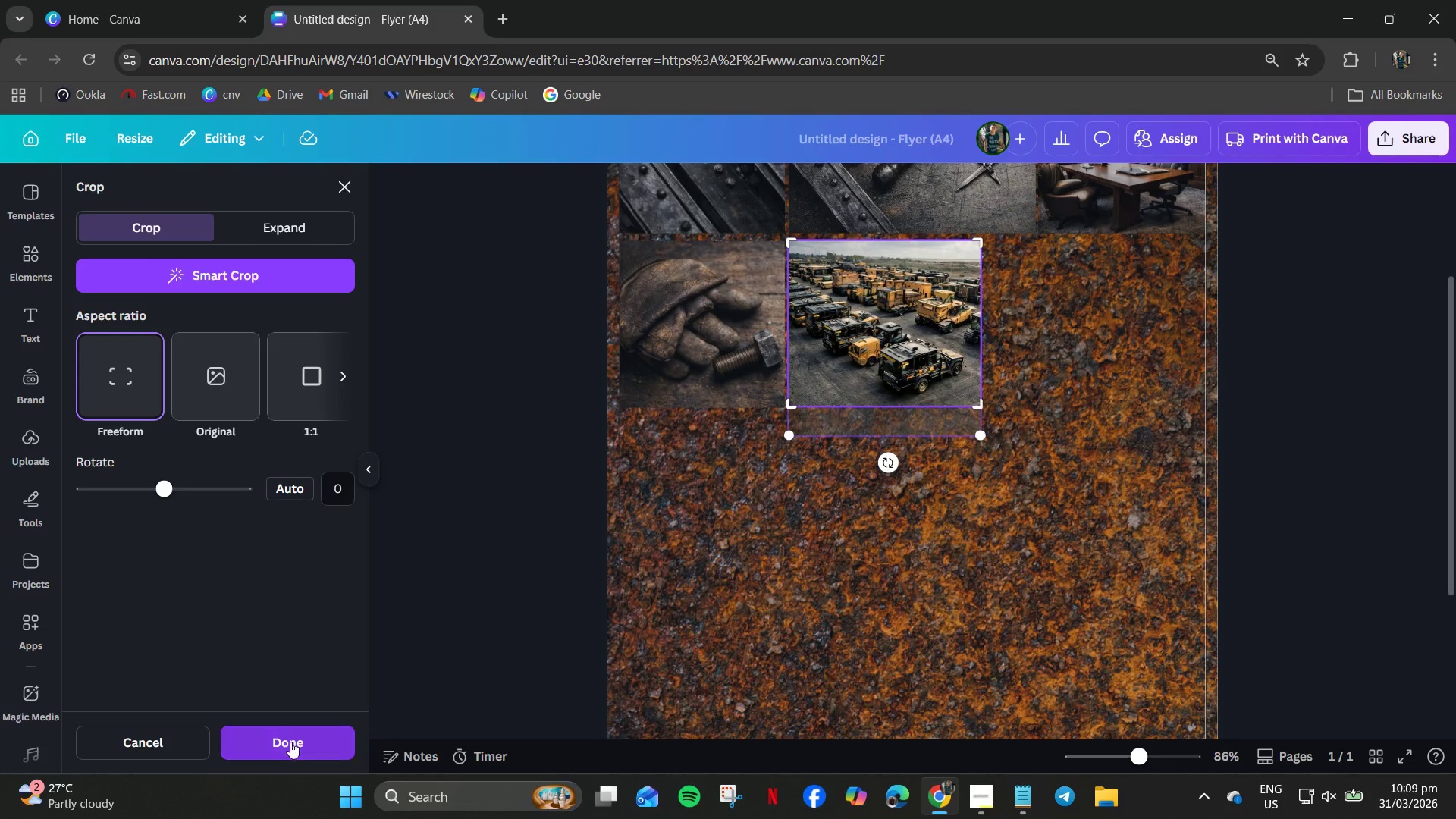 
left_click_drag(start_coordinate=[945, 466], to_coordinate=[1083, 394])
 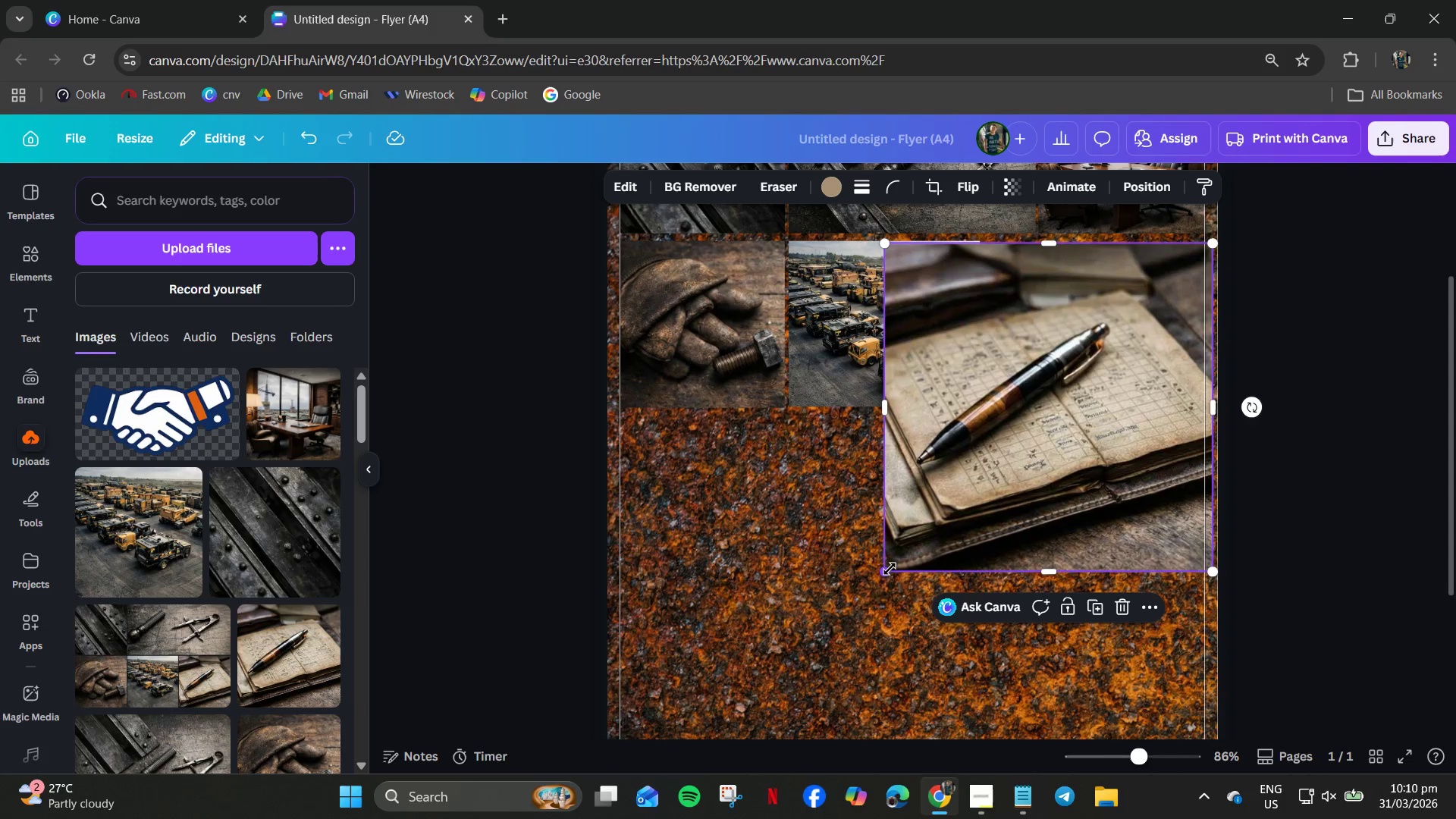 
left_click_drag(start_coordinate=[884, 572], to_coordinate=[1021, 473])
 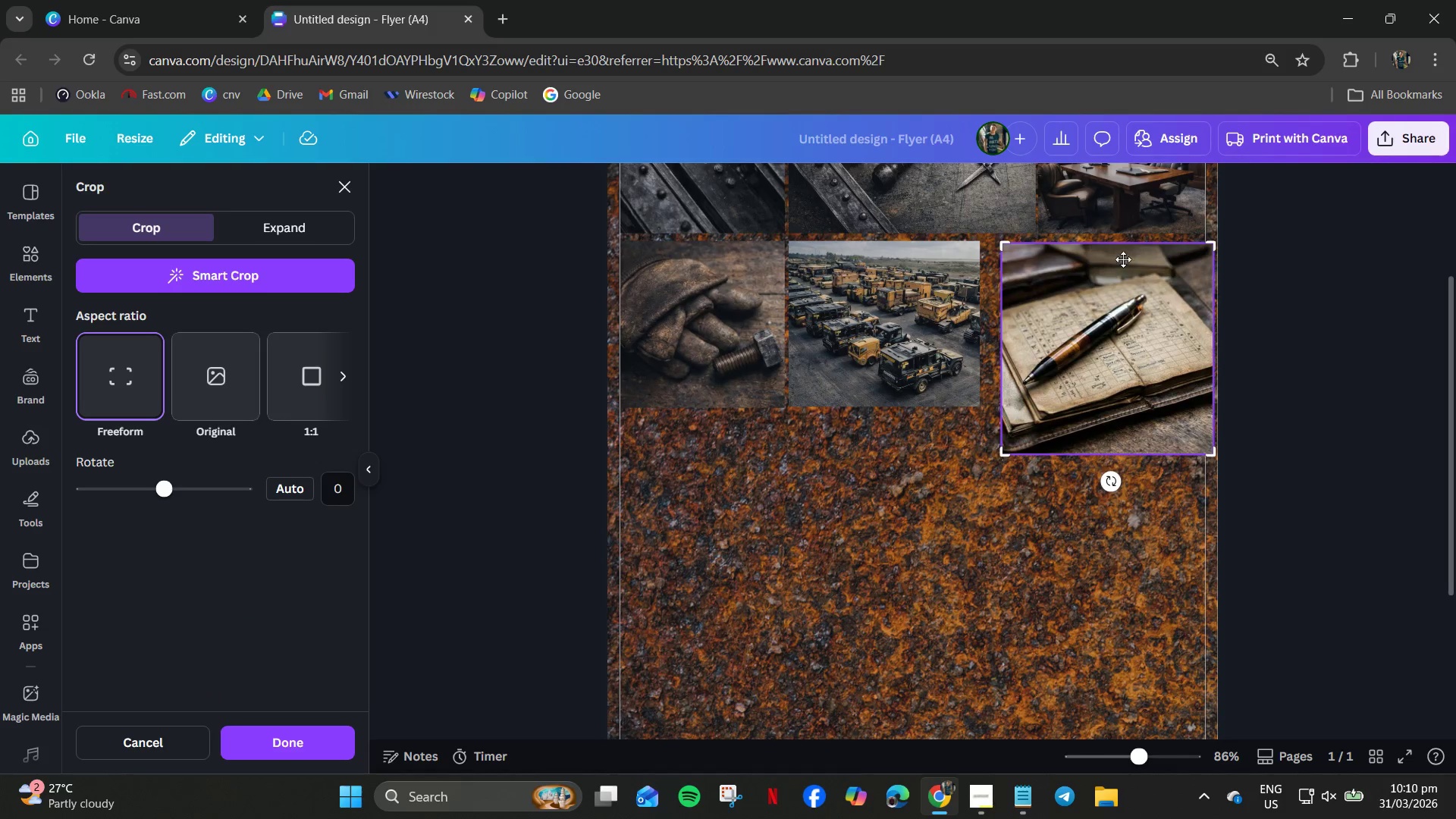 
left_click_drag(start_coordinate=[1215, 246], to_coordinate=[1227, 269])
 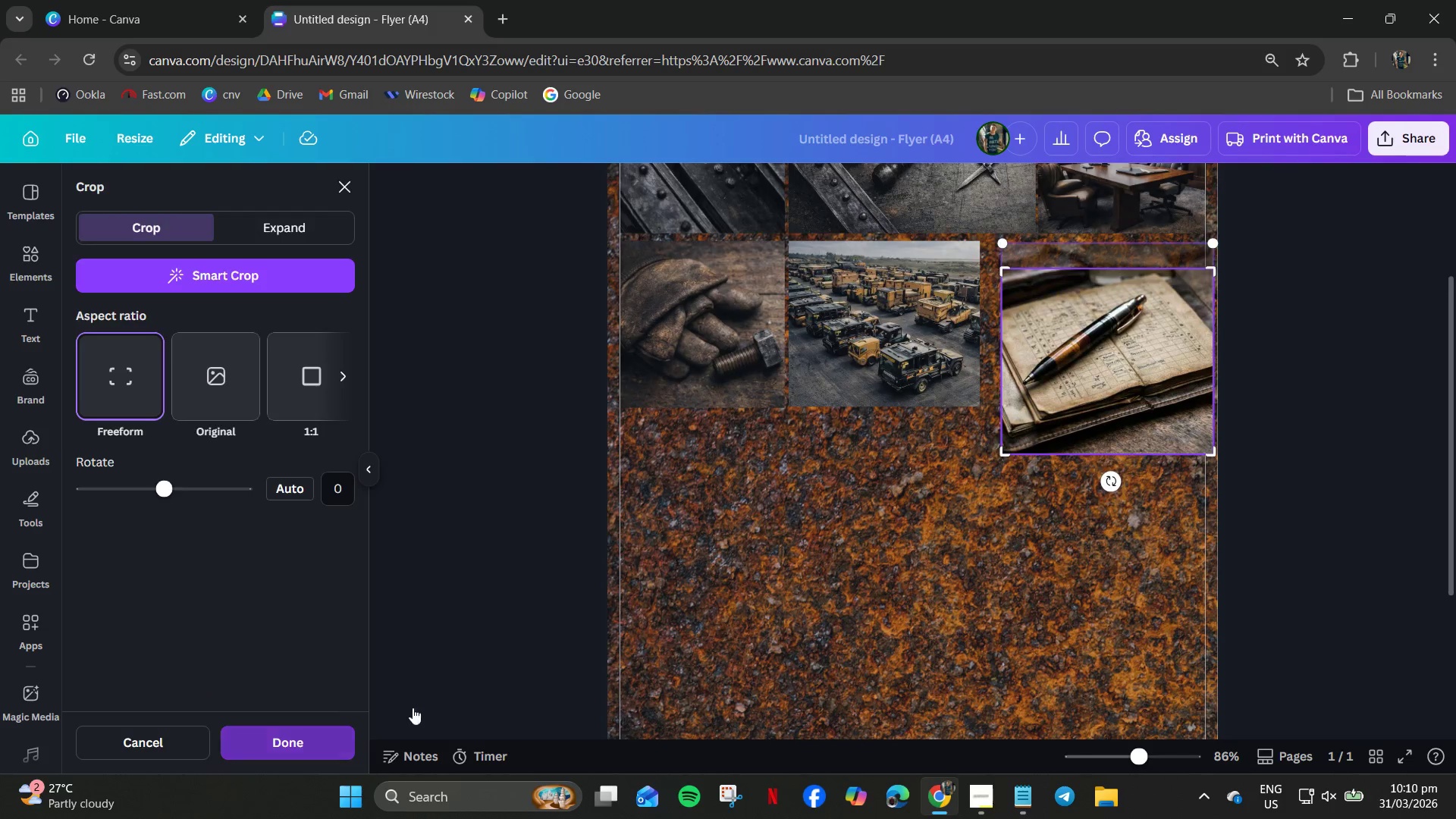 
left_click_drag(start_coordinate=[1123, 390], to_coordinate=[1118, 364])
 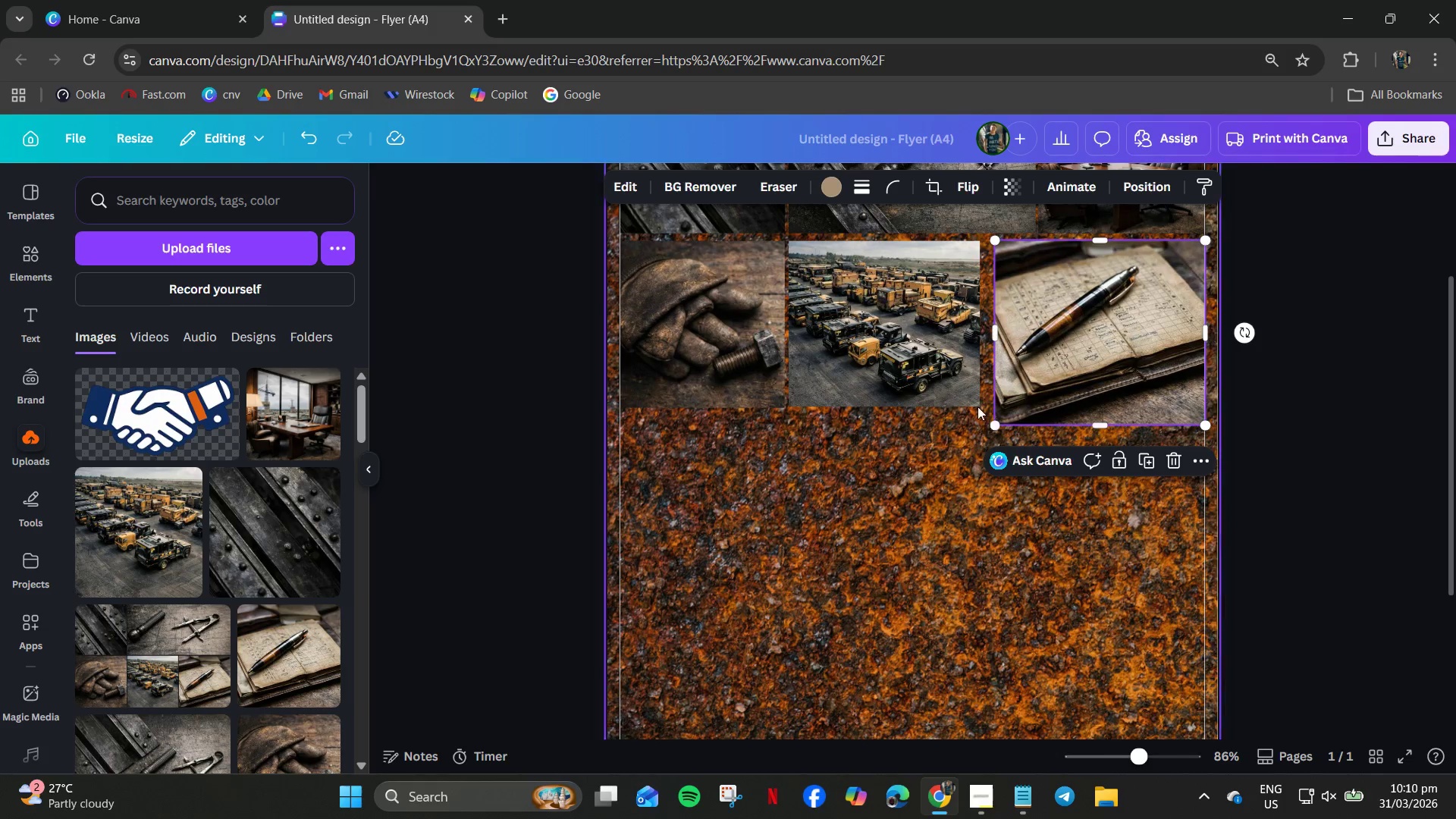 
left_click([967, 395])
 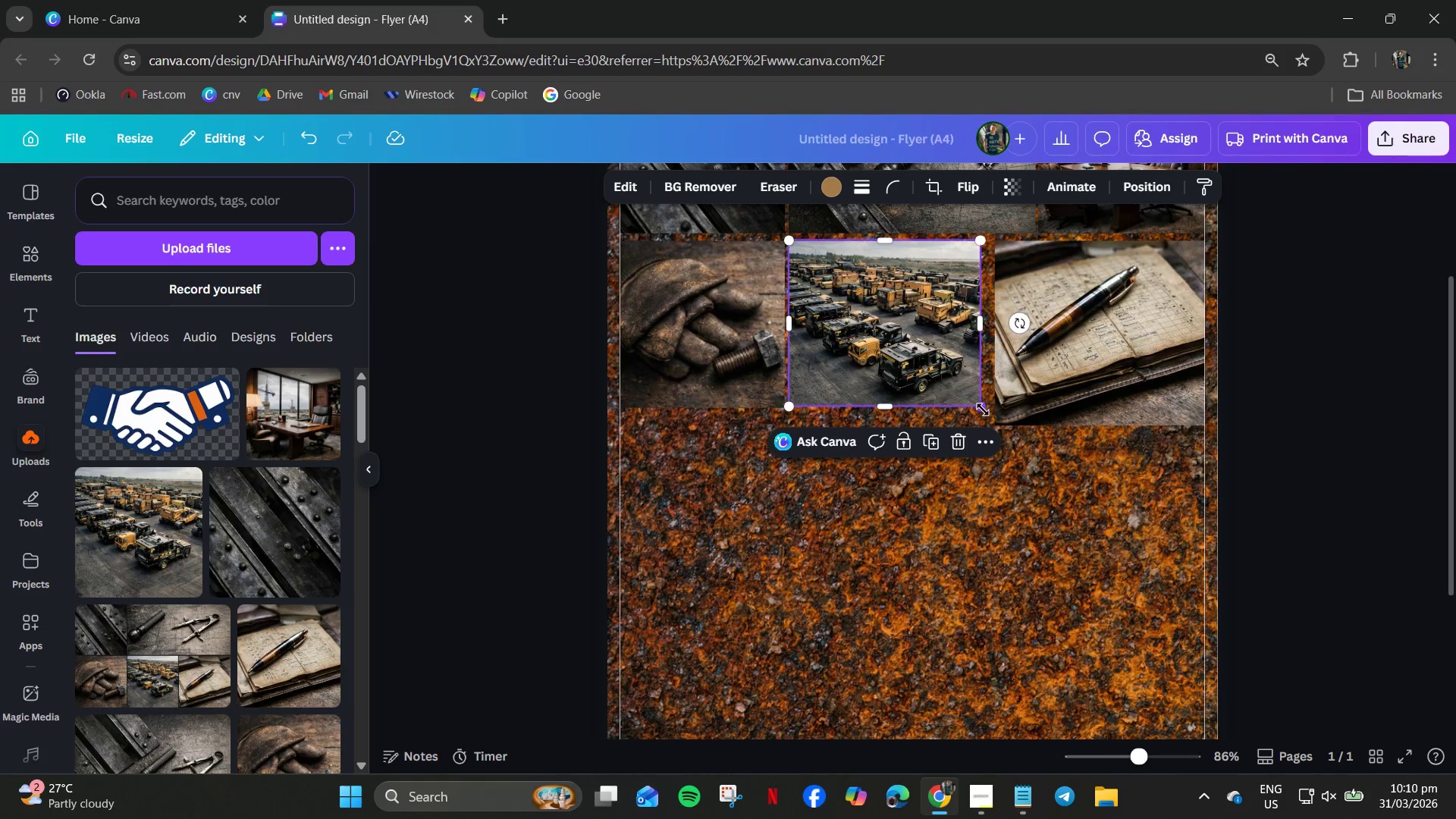 
left_click_drag(start_coordinate=[982, 409], to_coordinate=[988, 421])
 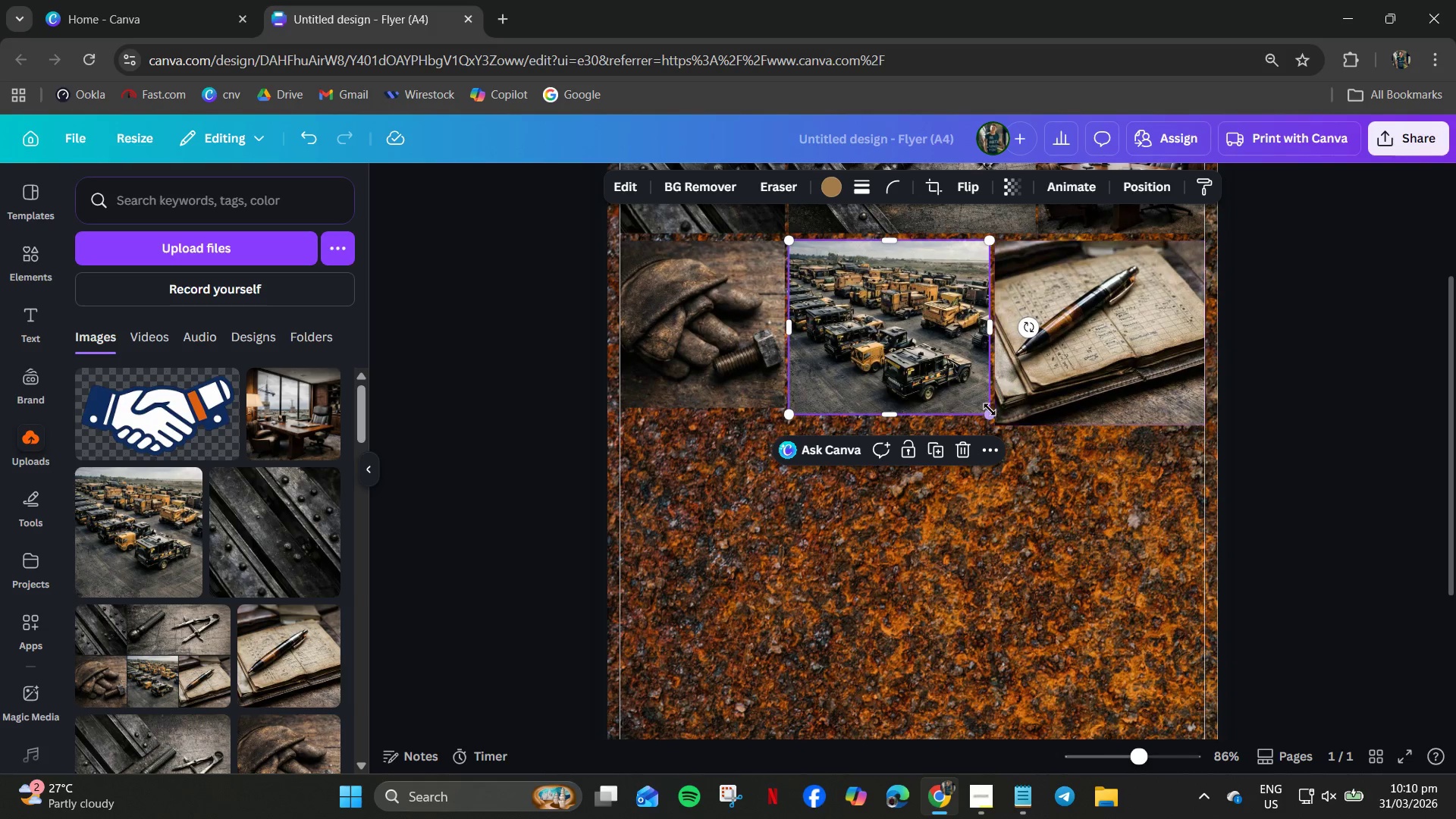 
left_click_drag(start_coordinate=[987, 415], to_coordinate=[985, 410])
 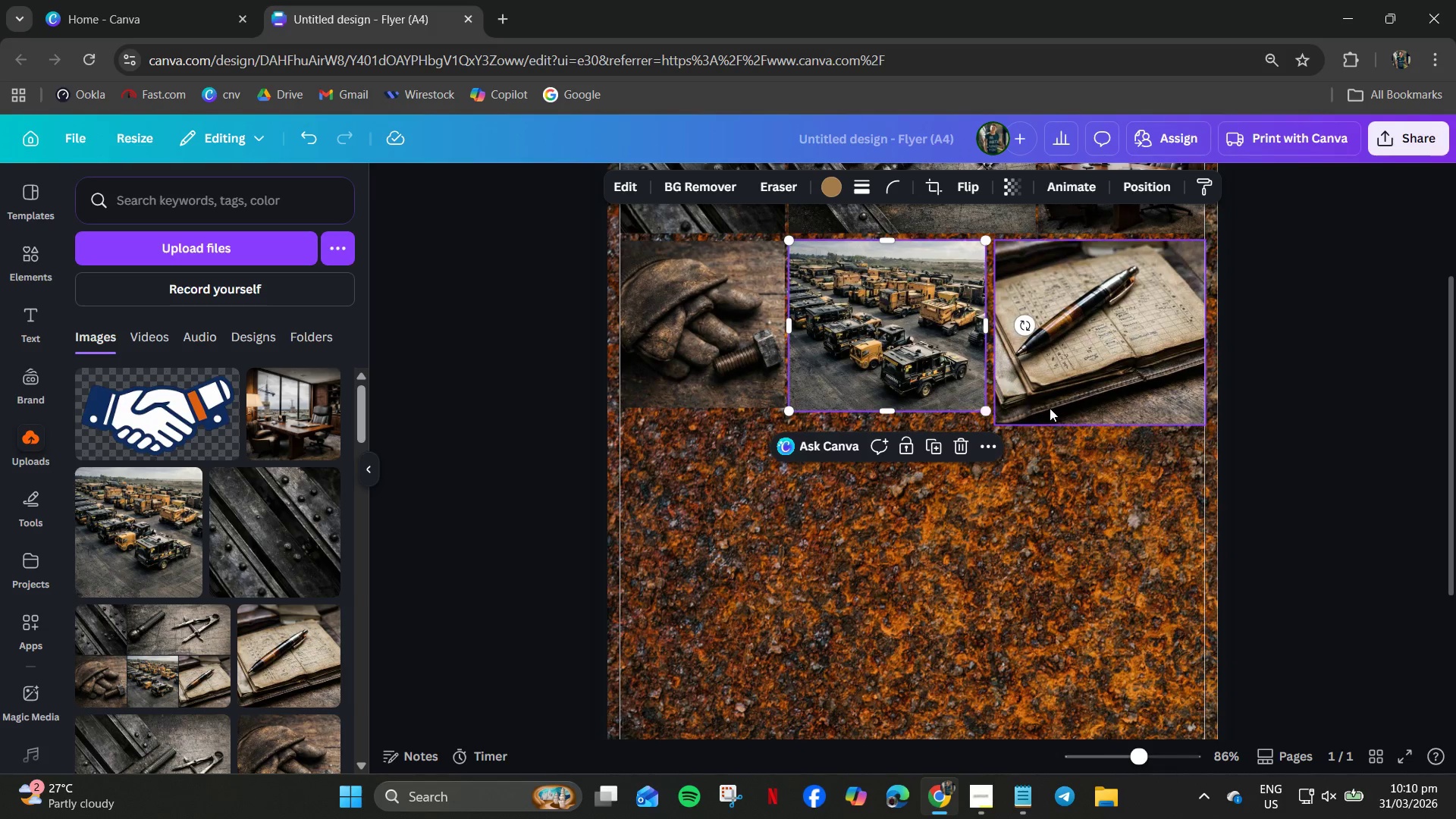 
left_click([1050, 408])
 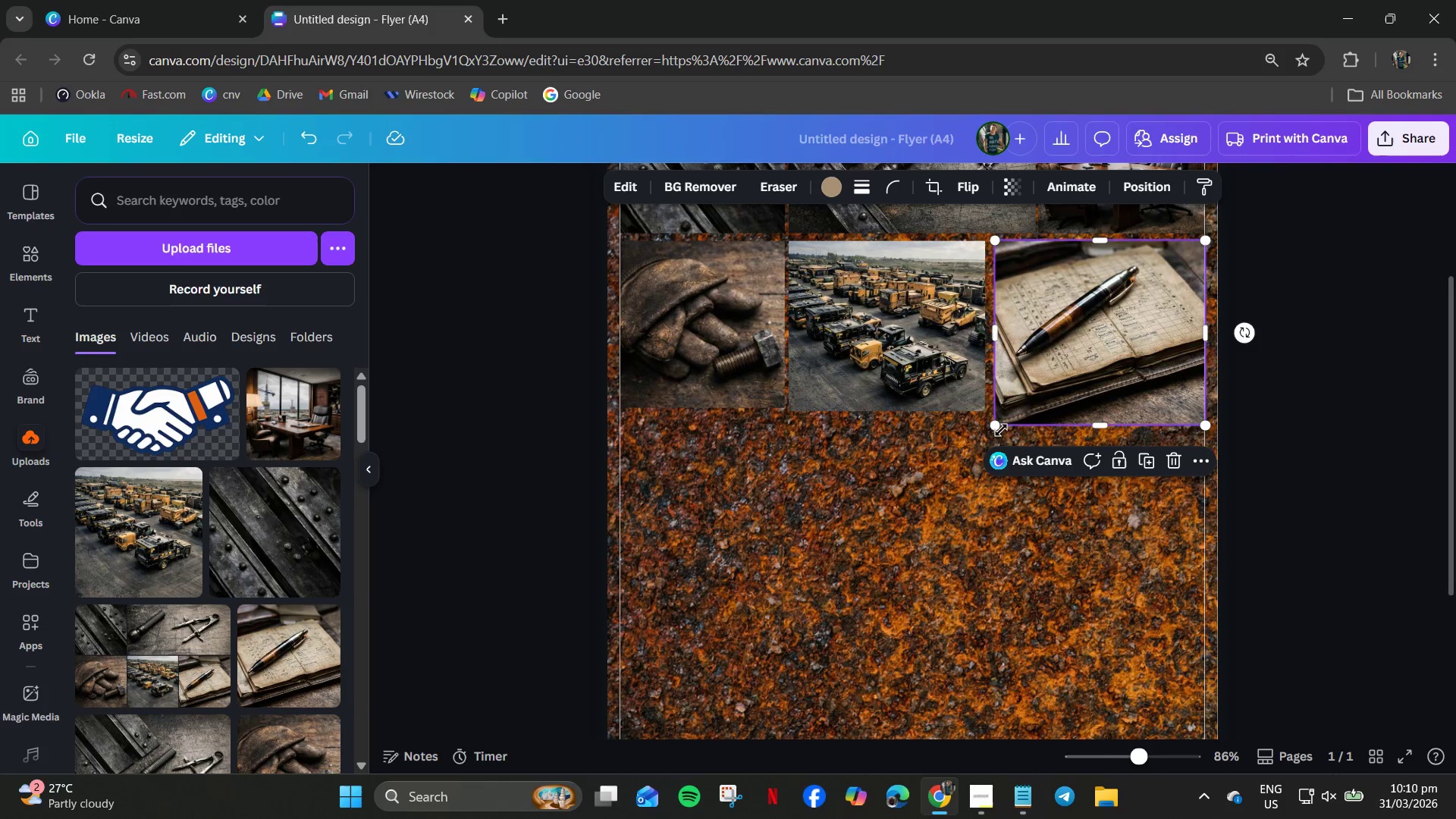 
left_click_drag(start_coordinate=[995, 425], to_coordinate=[1003, 422])
 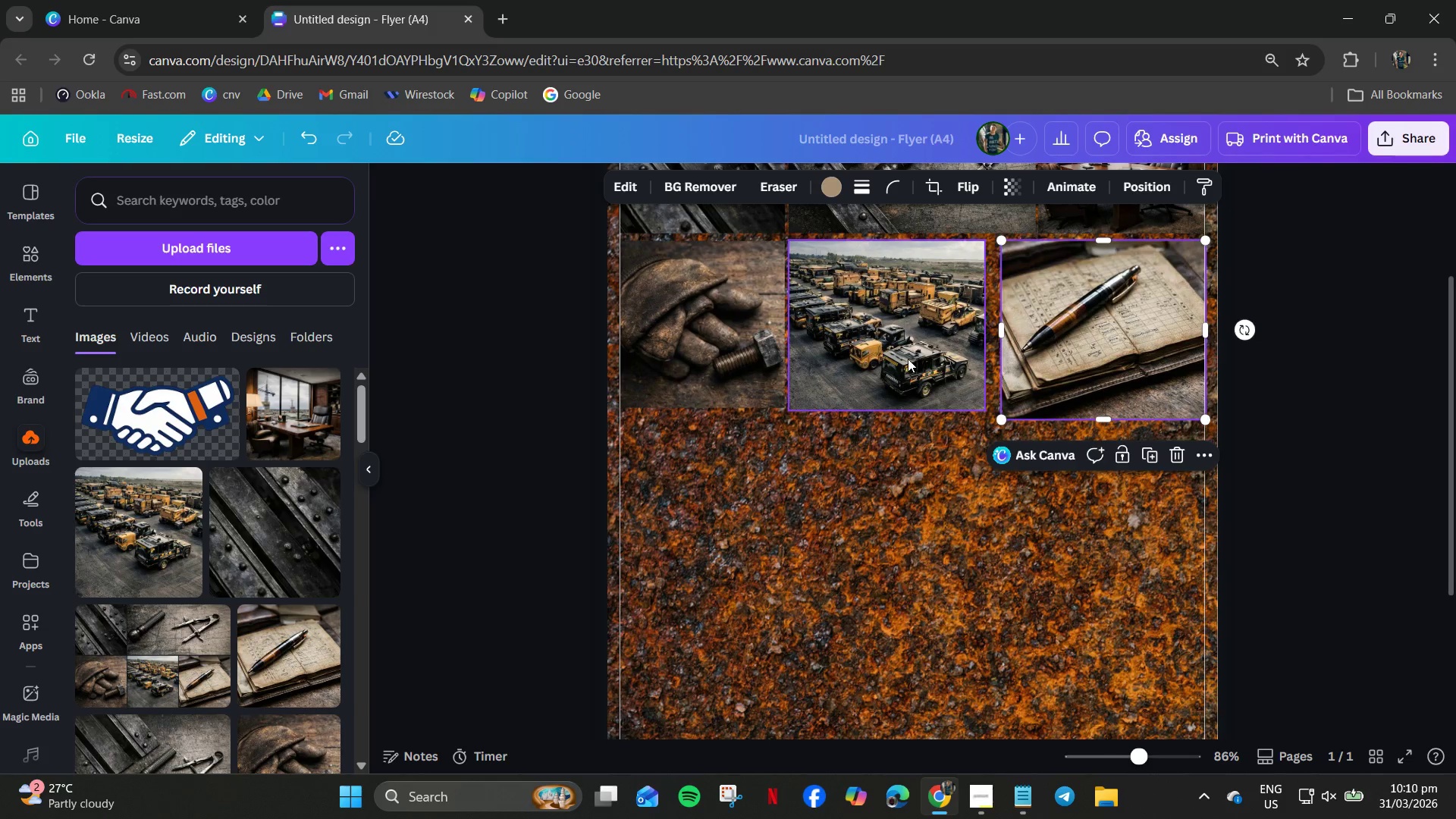 
left_click_drag(start_coordinate=[908, 359], to_coordinate=[915, 359])
 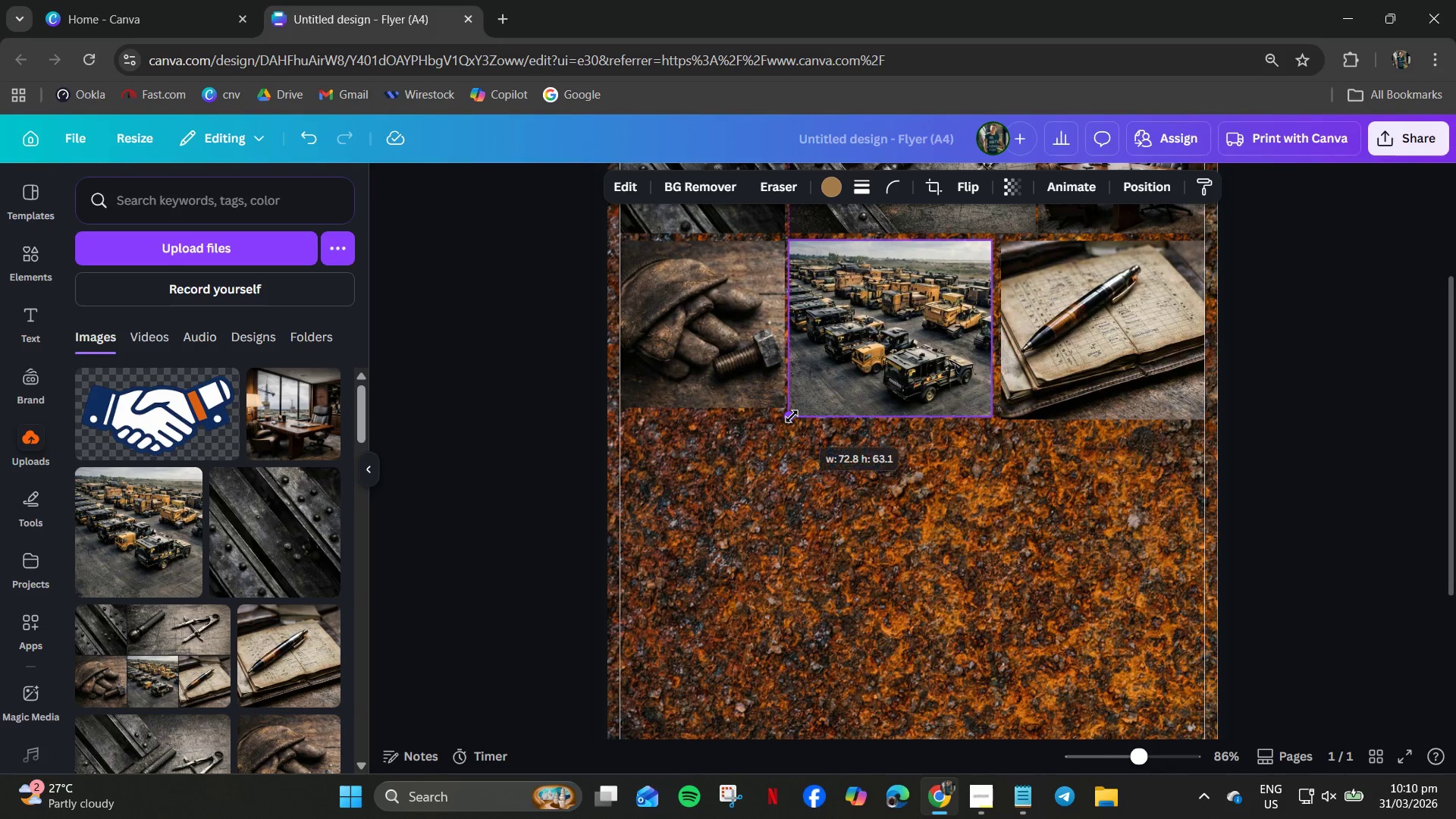 
hold_key(key=ControlLeft, duration=0.84)
scroll: coordinate [947, 393], scroll_direction: up, amount: 5.0
 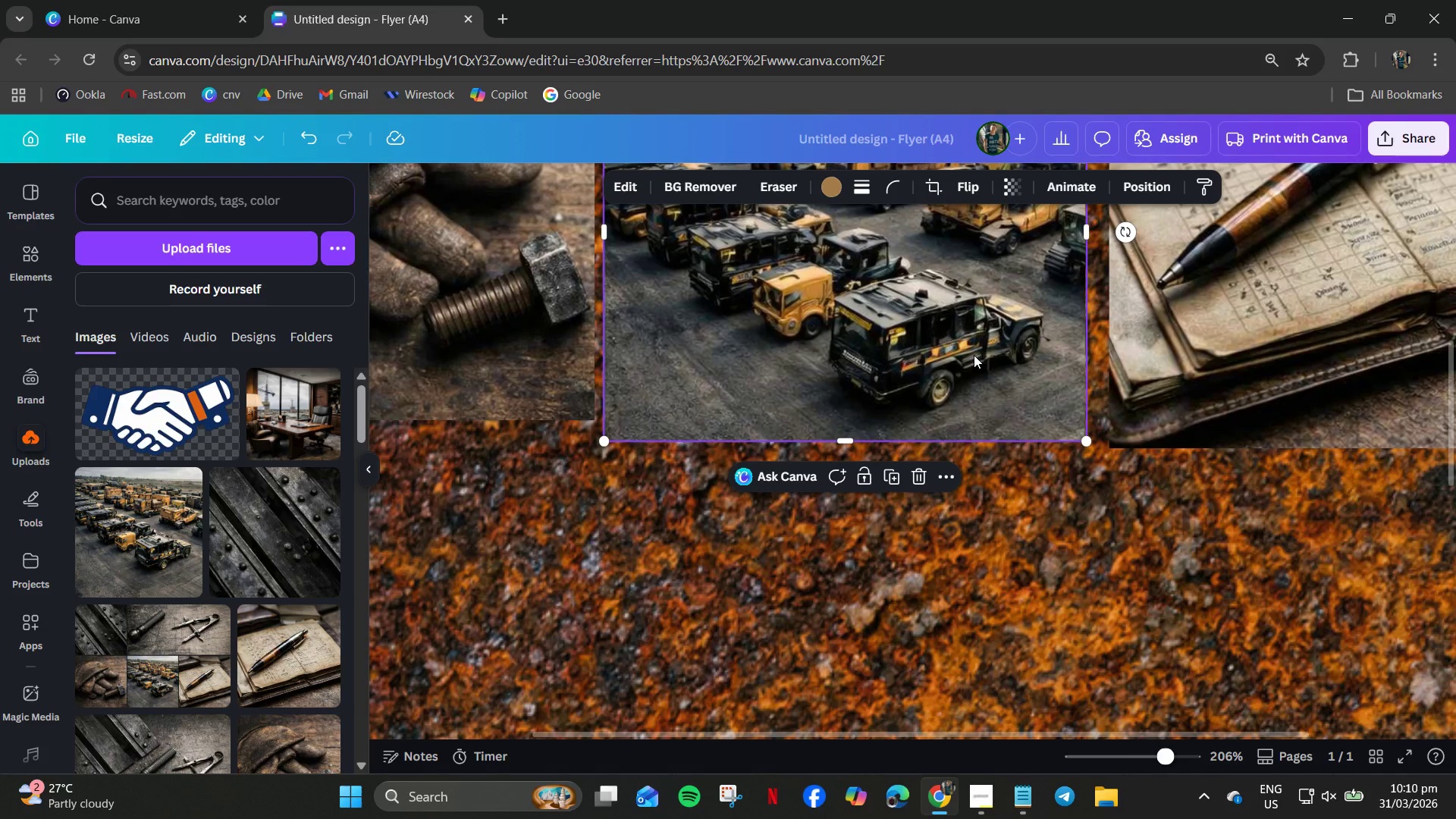 
left_click([974, 355])
 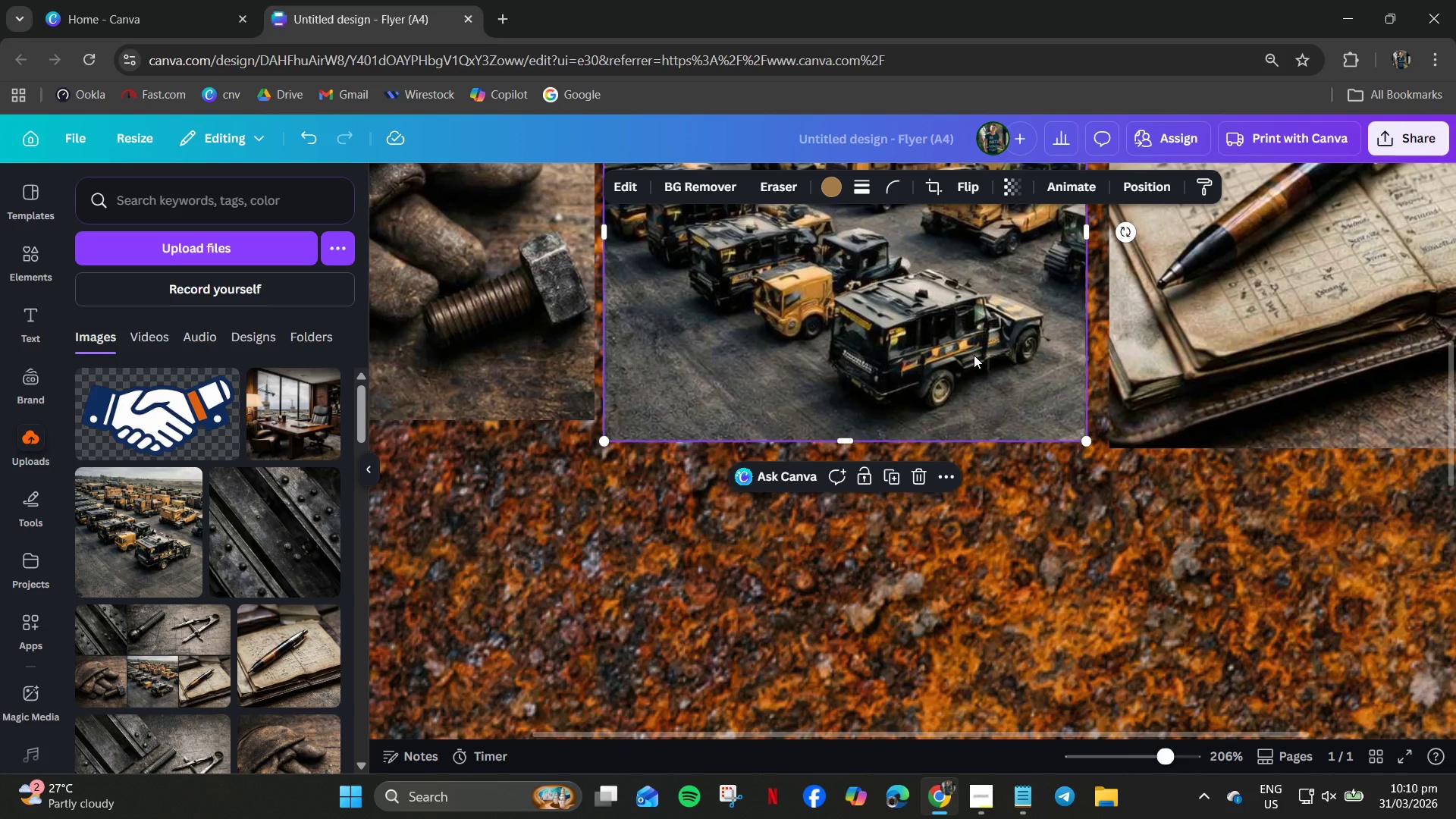 
key(ArrowRight)
 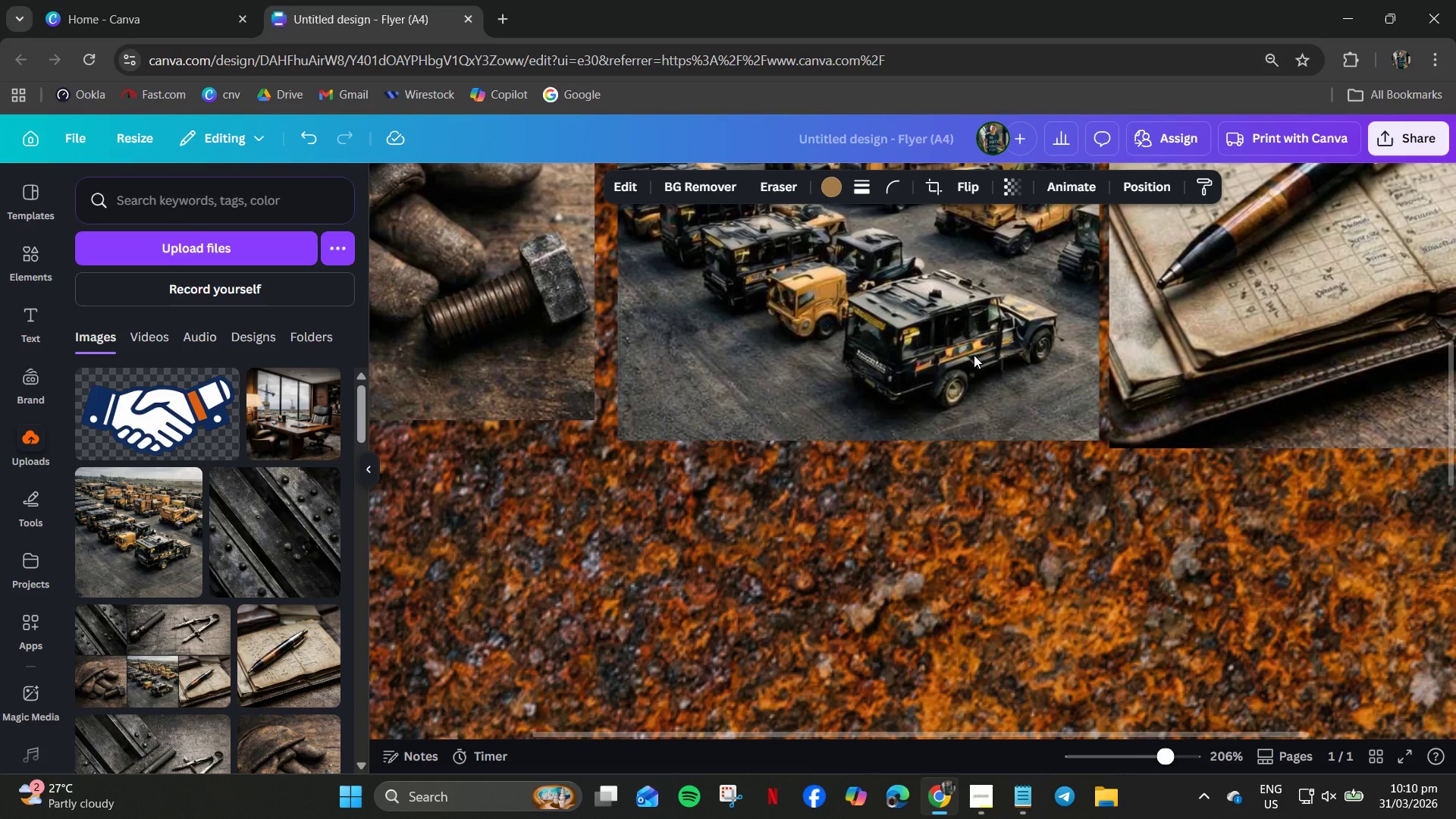 
key(ArrowRight)
 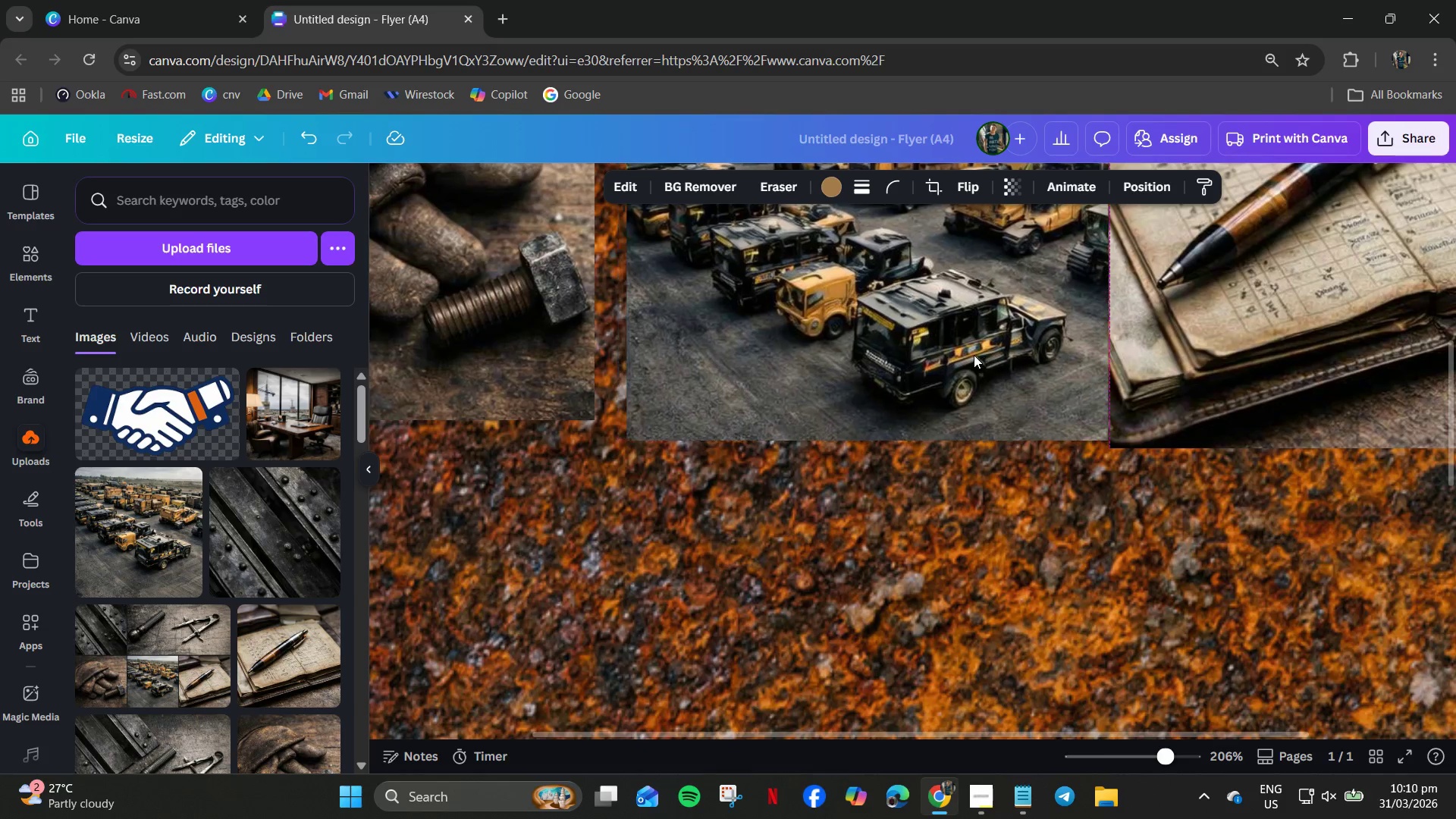 
key(ArrowRight)
 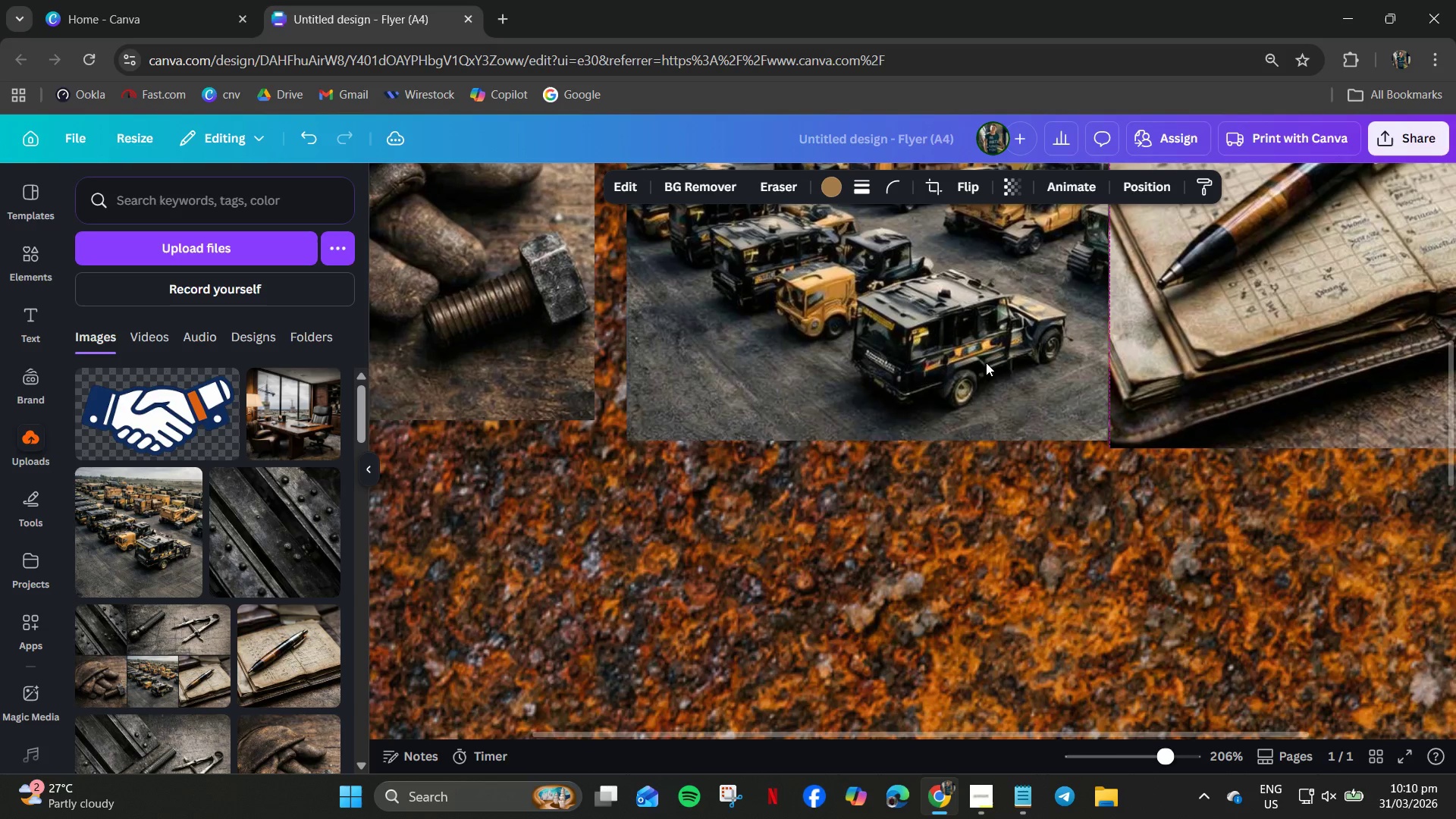 
key(ArrowLeft)
 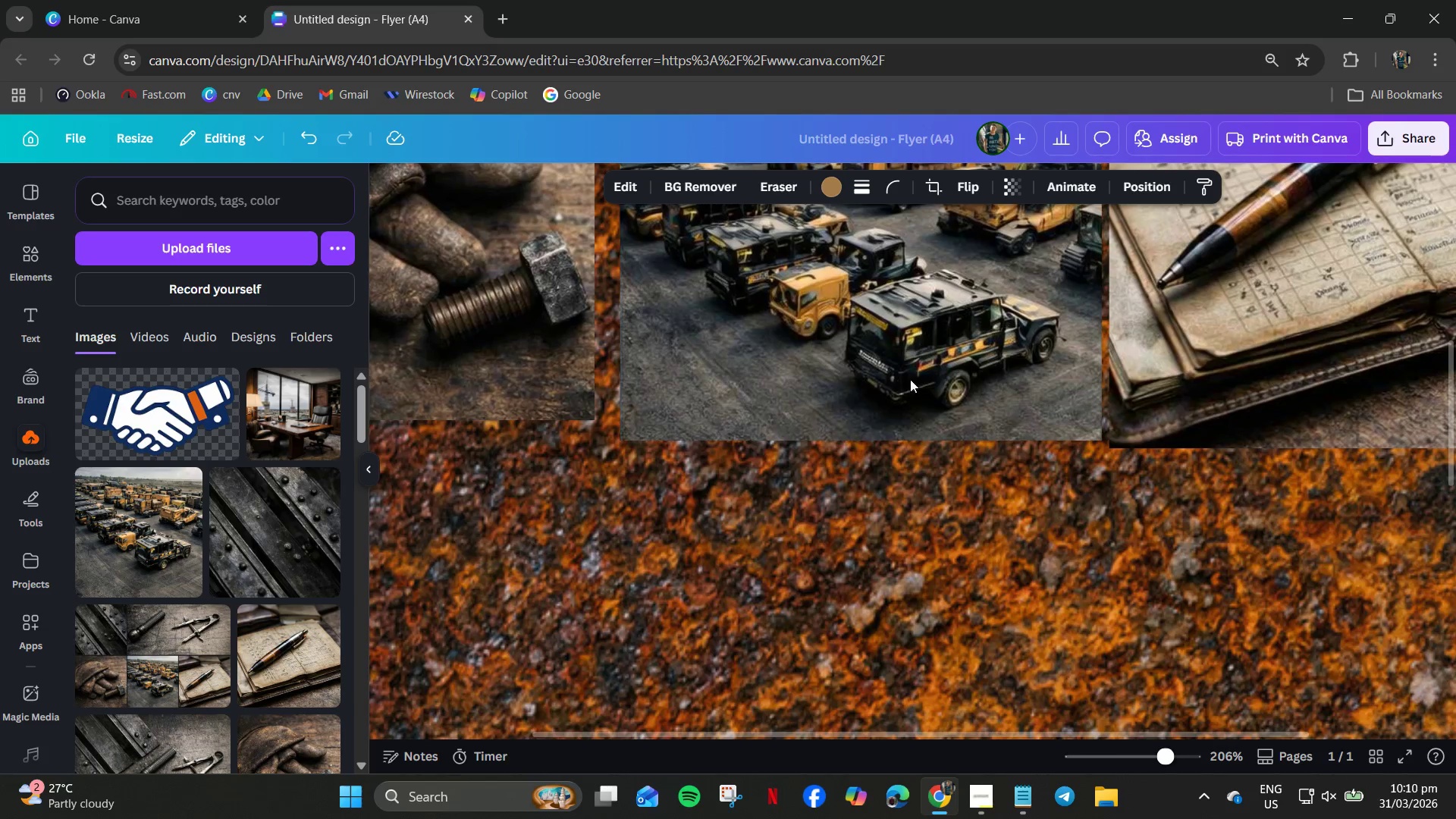 
left_click([903, 380])
 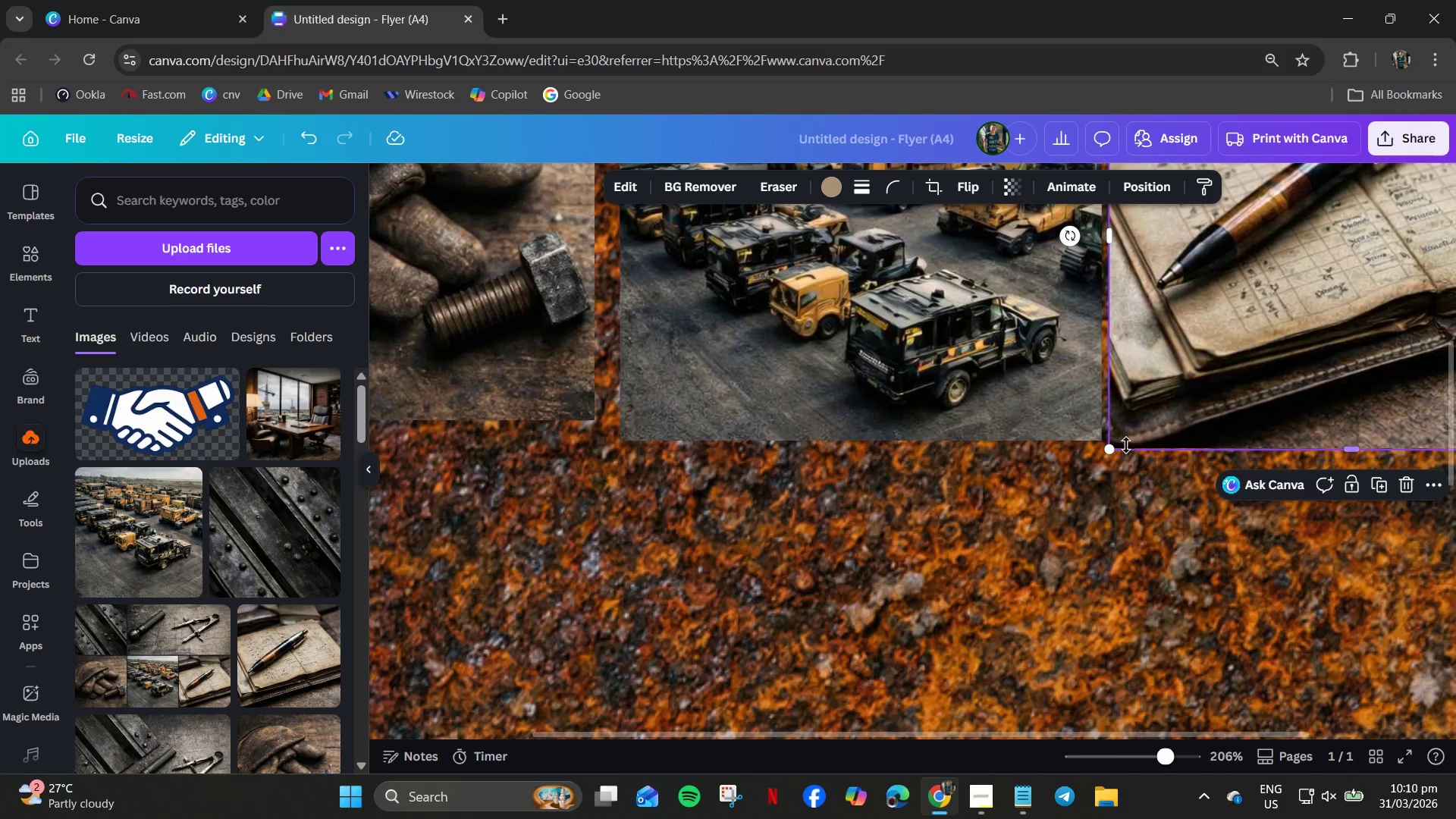 
left_click_drag(start_coordinate=[1109, 448], to_coordinate=[1114, 444])
 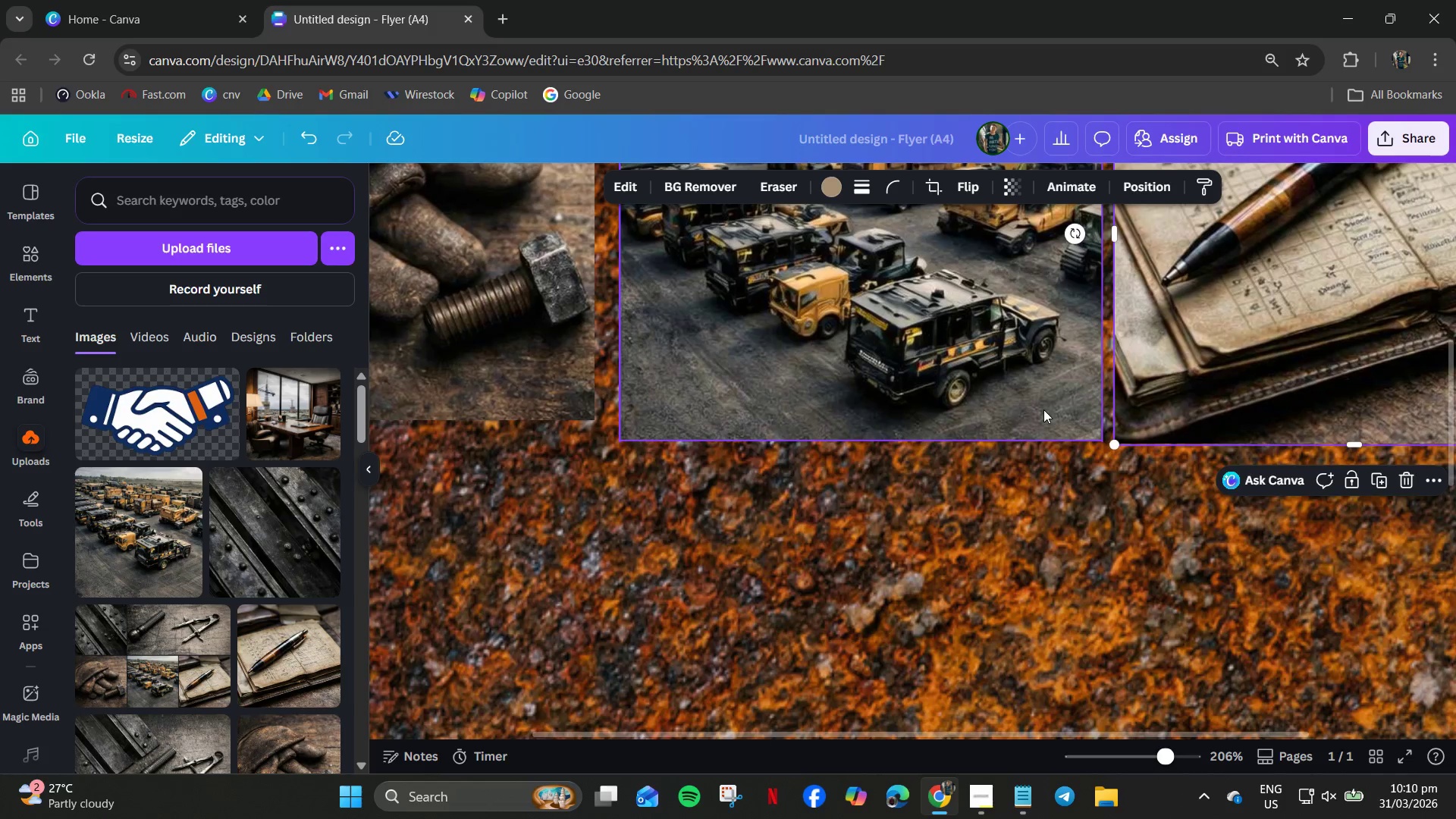 
left_click([1043, 410])
 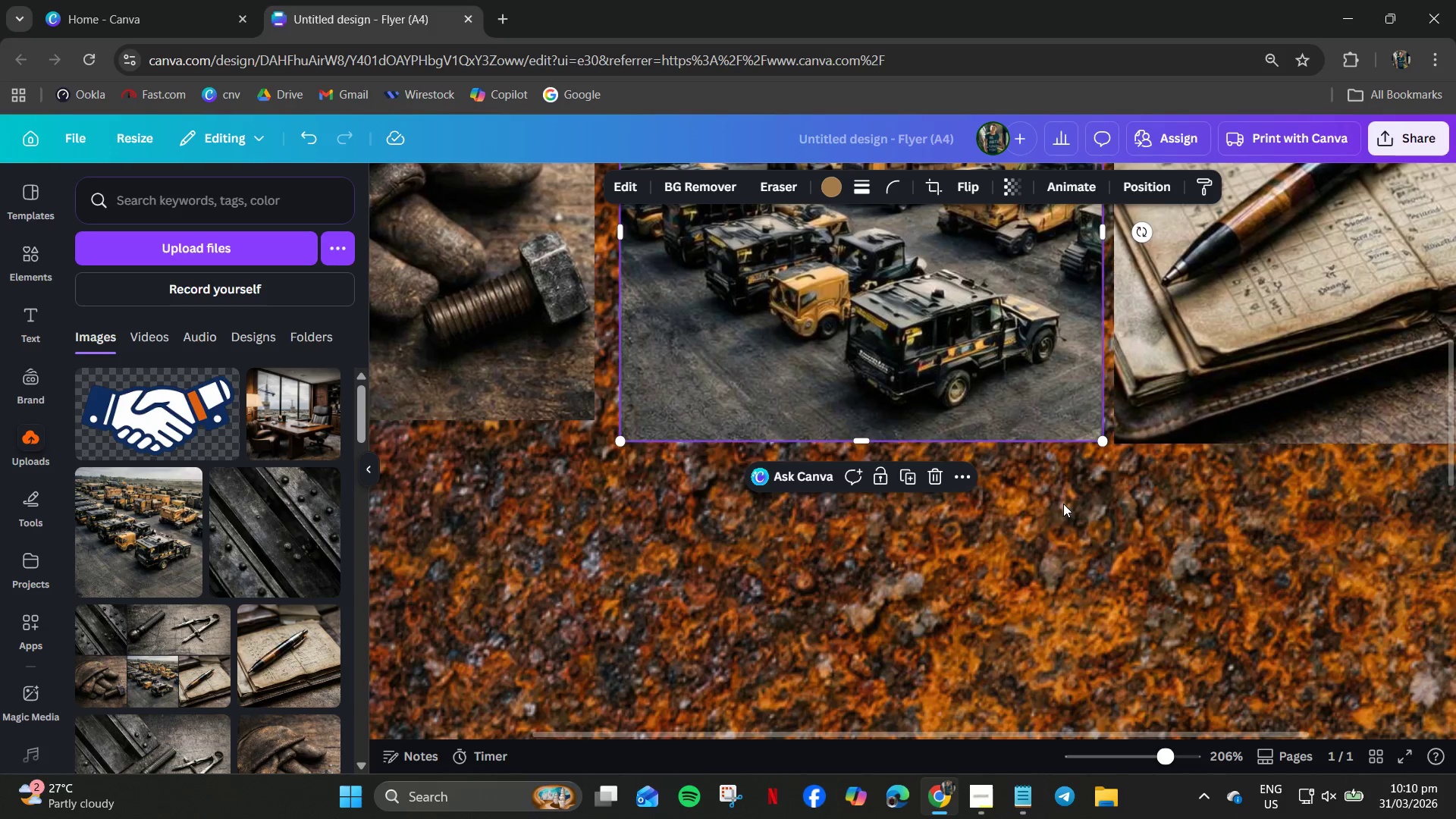 
key(ArrowRight)
 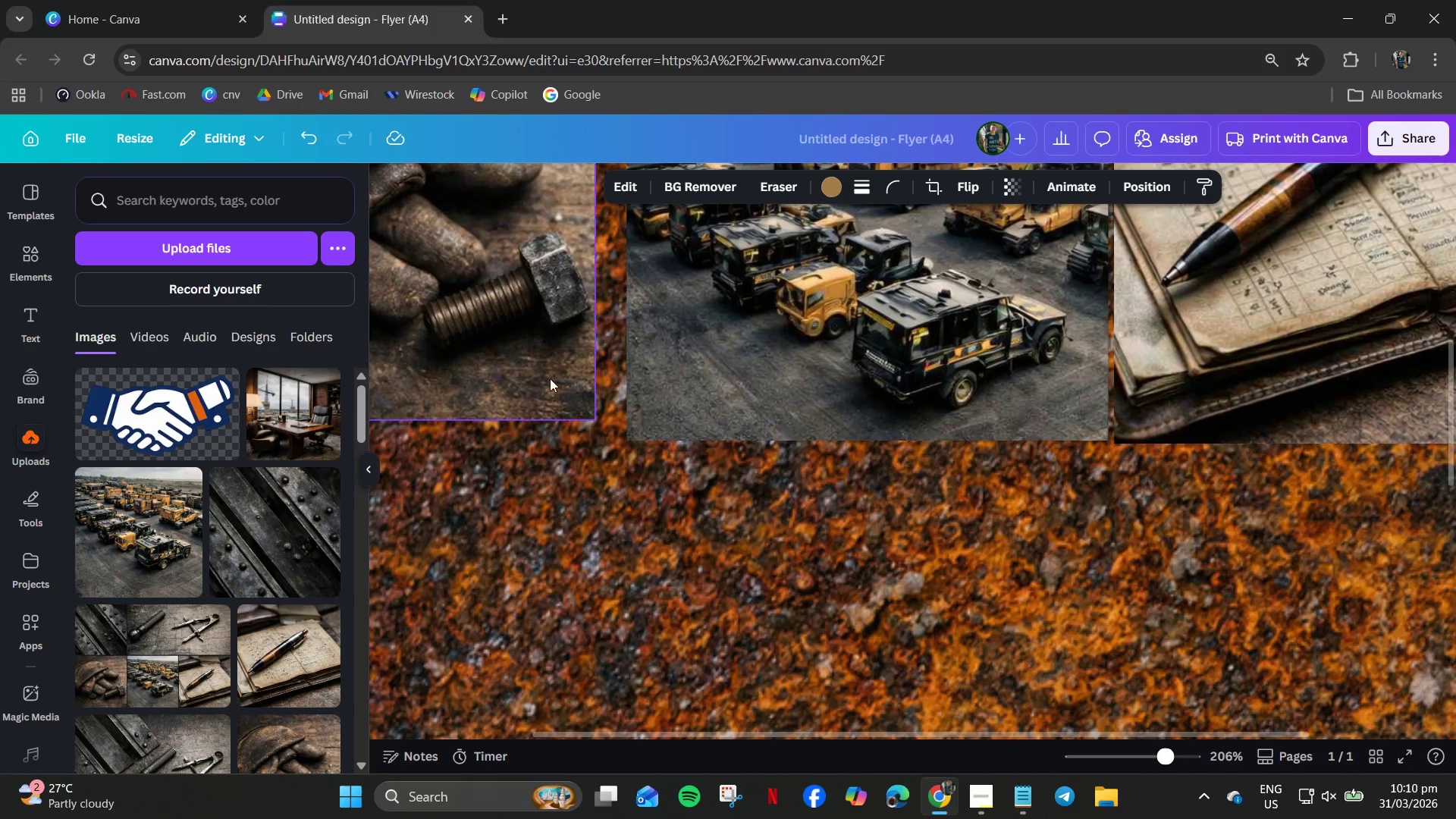 
left_click([519, 370])
 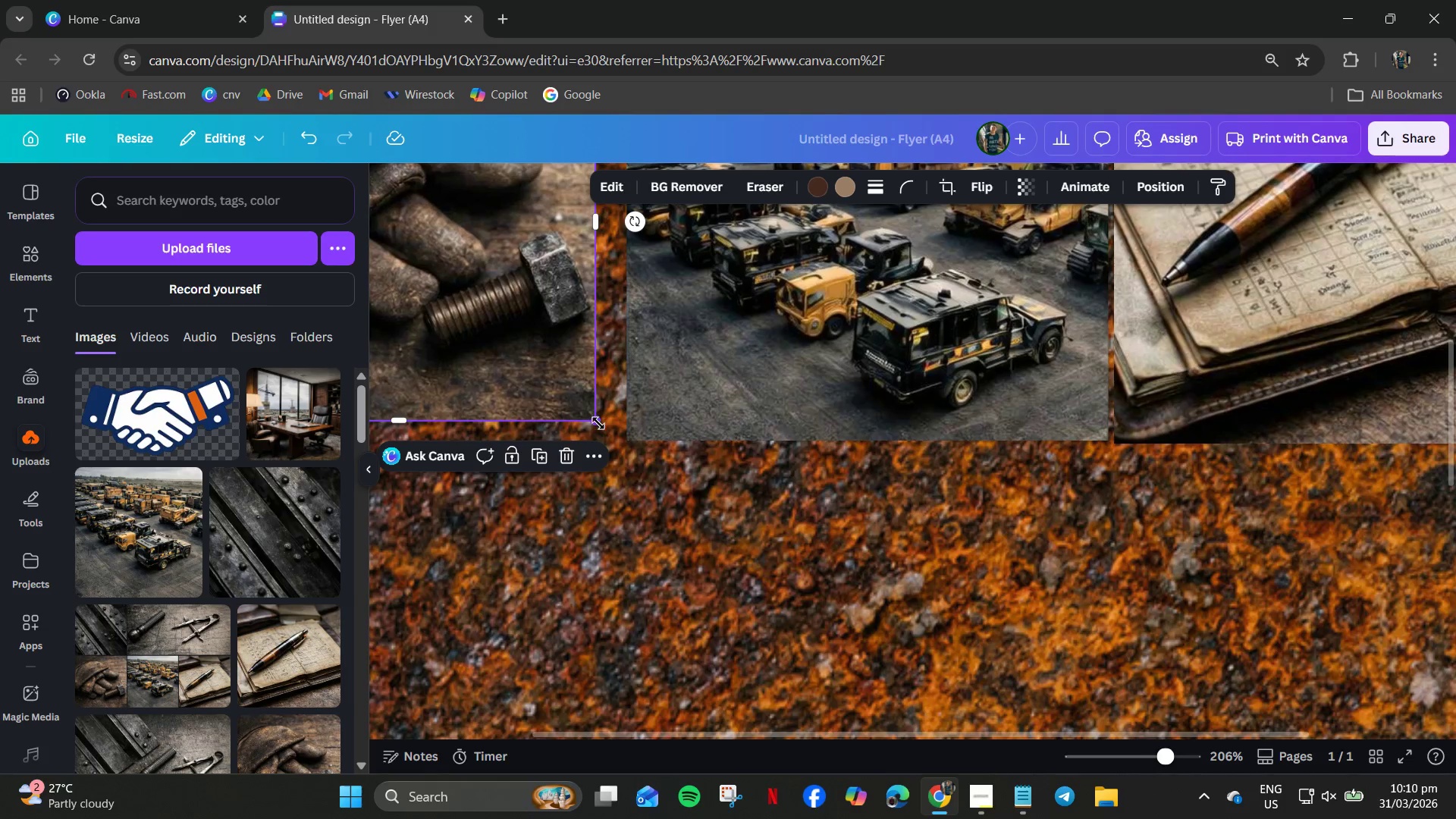 
left_click_drag(start_coordinate=[598, 425], to_coordinate=[620, 443])
 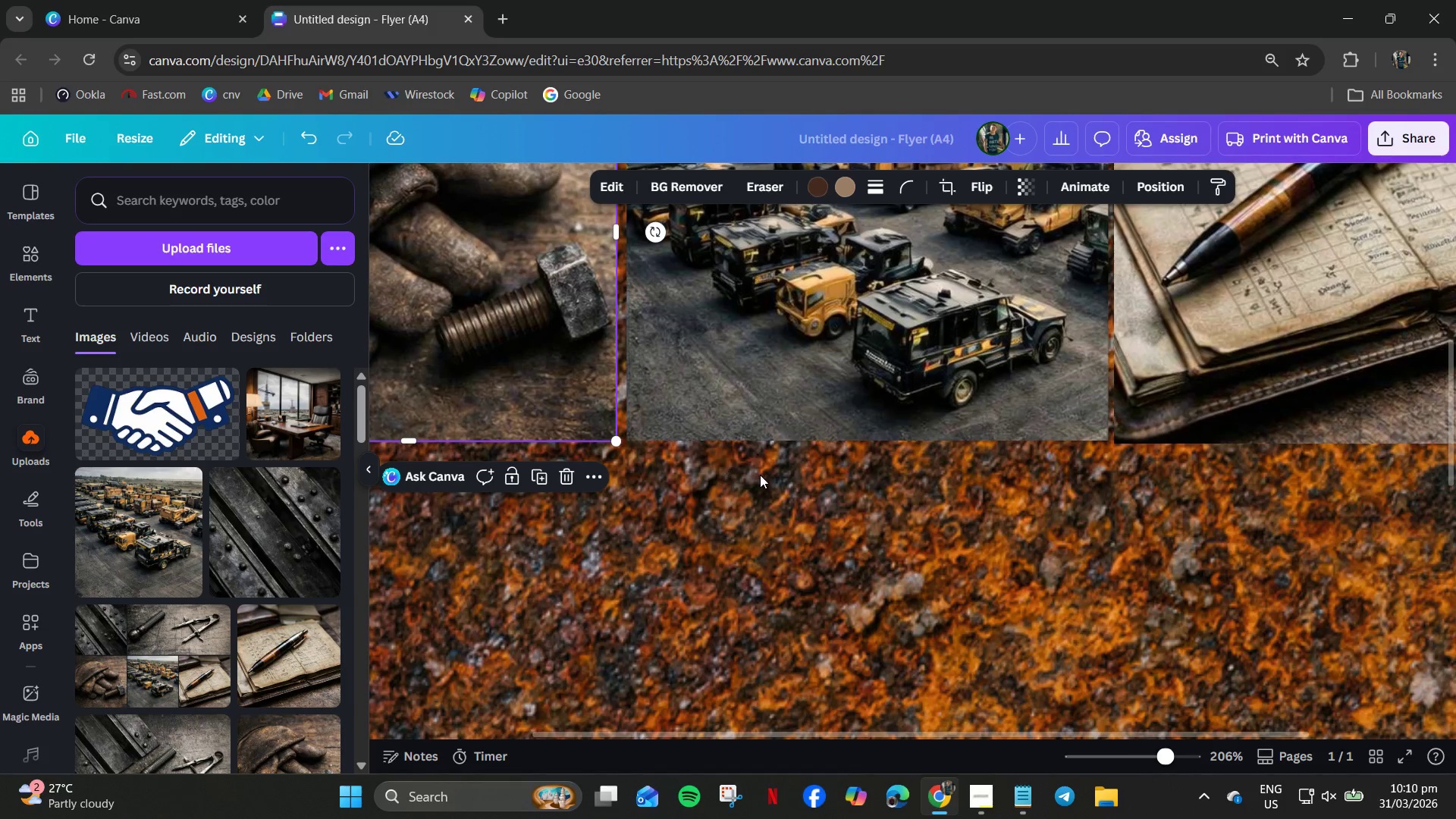 
left_click([761, 475])
 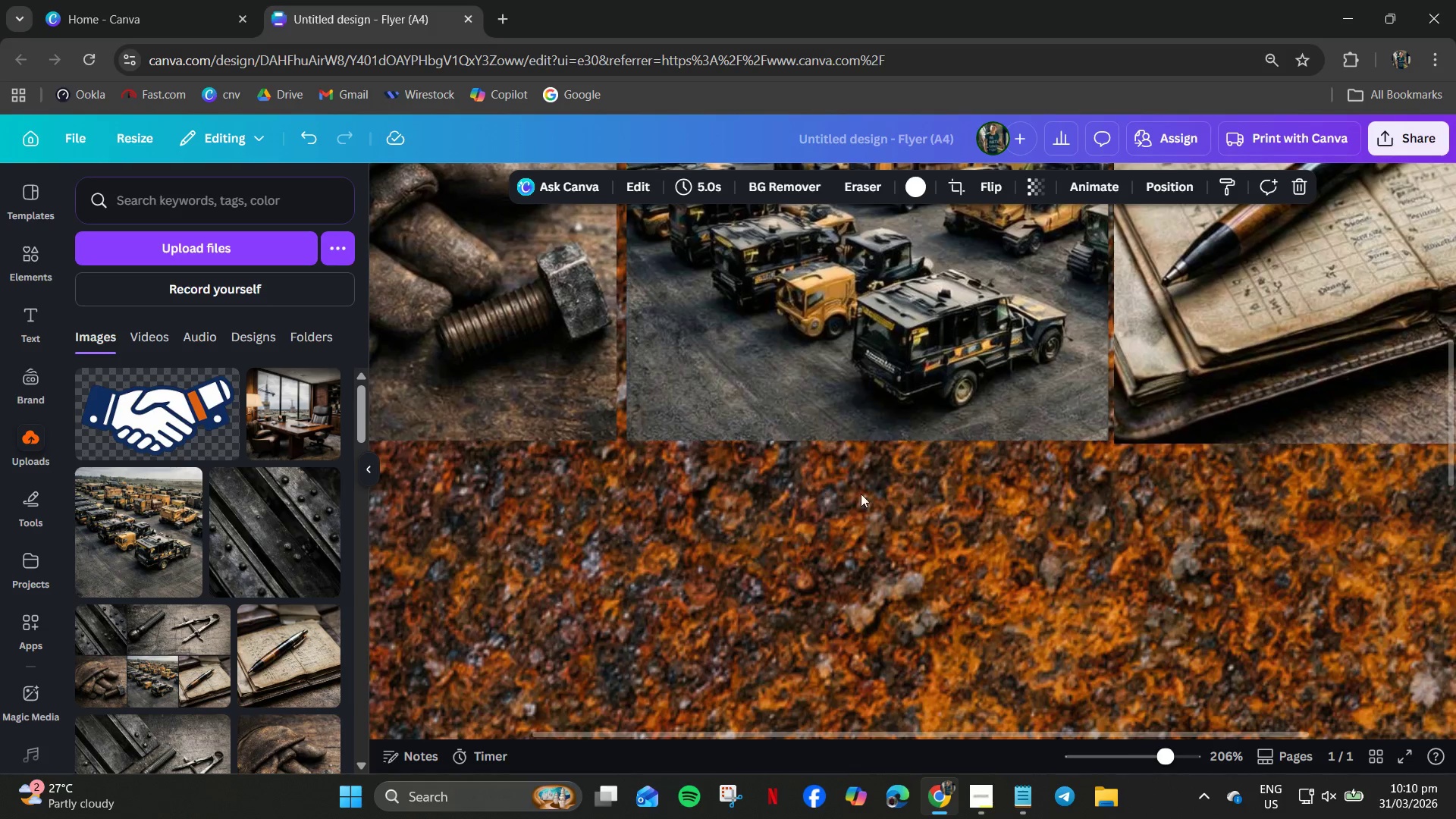 
hold_key(key=ControlLeft, duration=0.83)
scroll: coordinate [878, 497], scroll_direction: down, amount: 5.0
 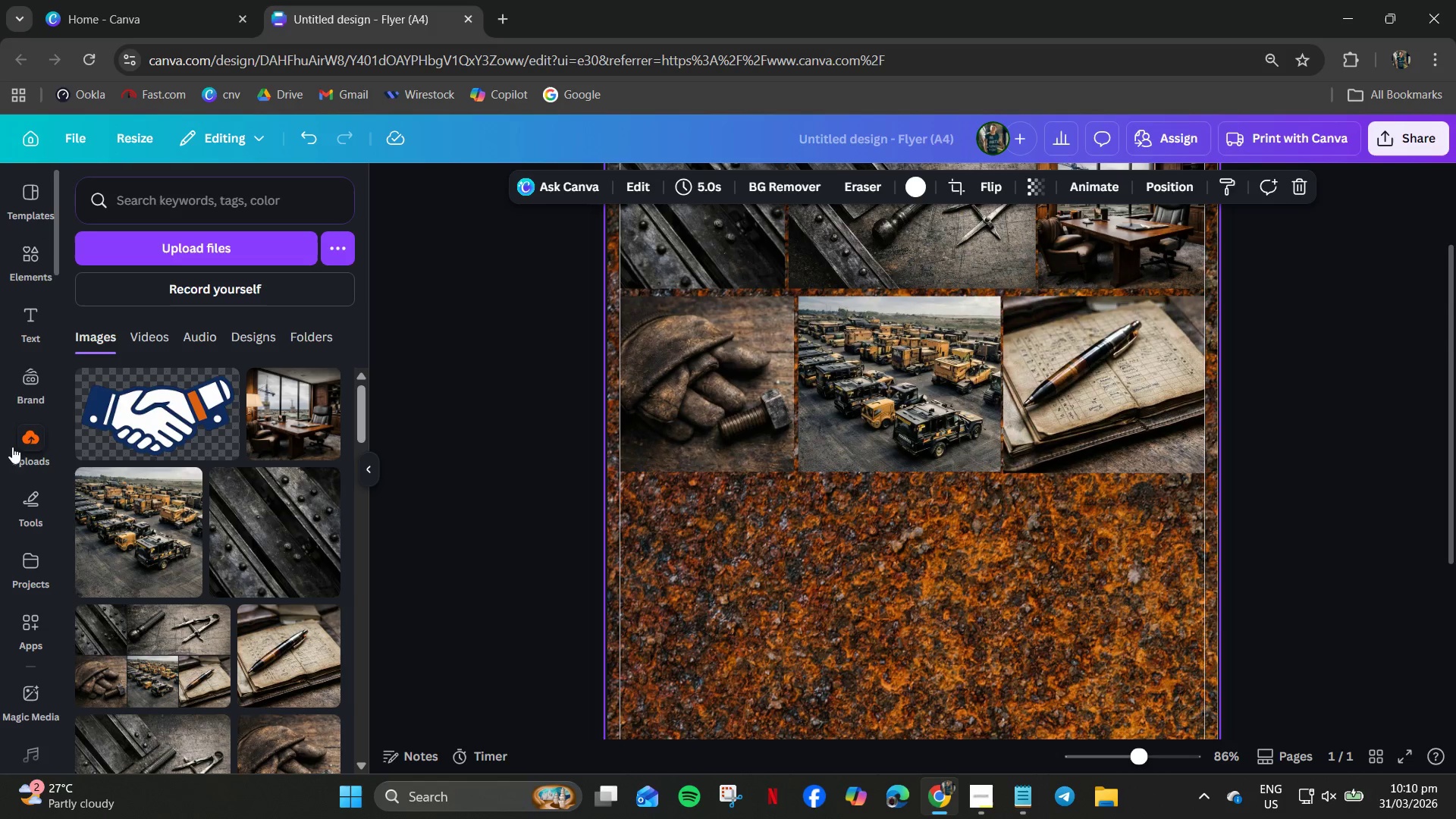 
left_click([43, 267])
 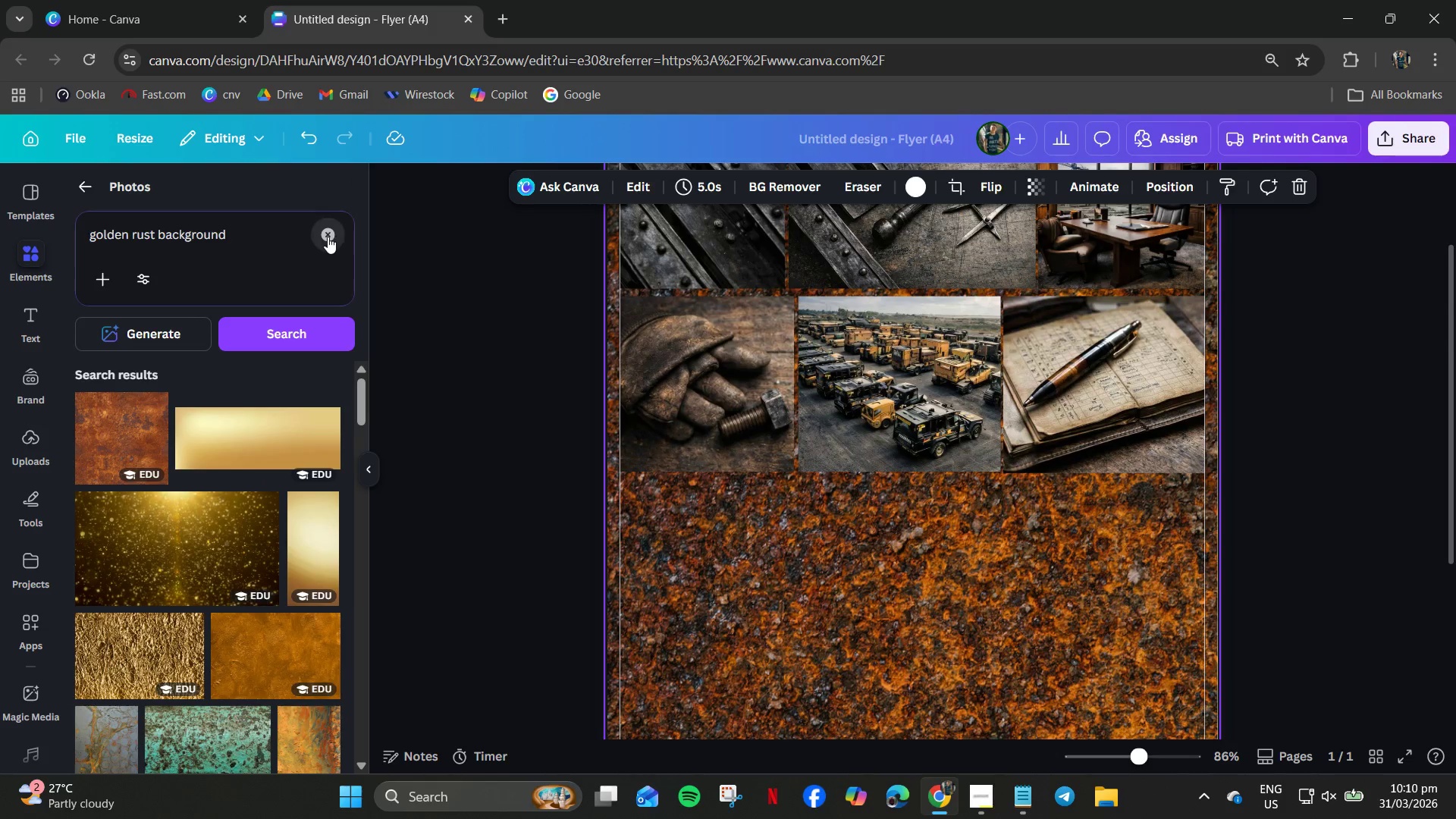 
left_click([86, 180])
 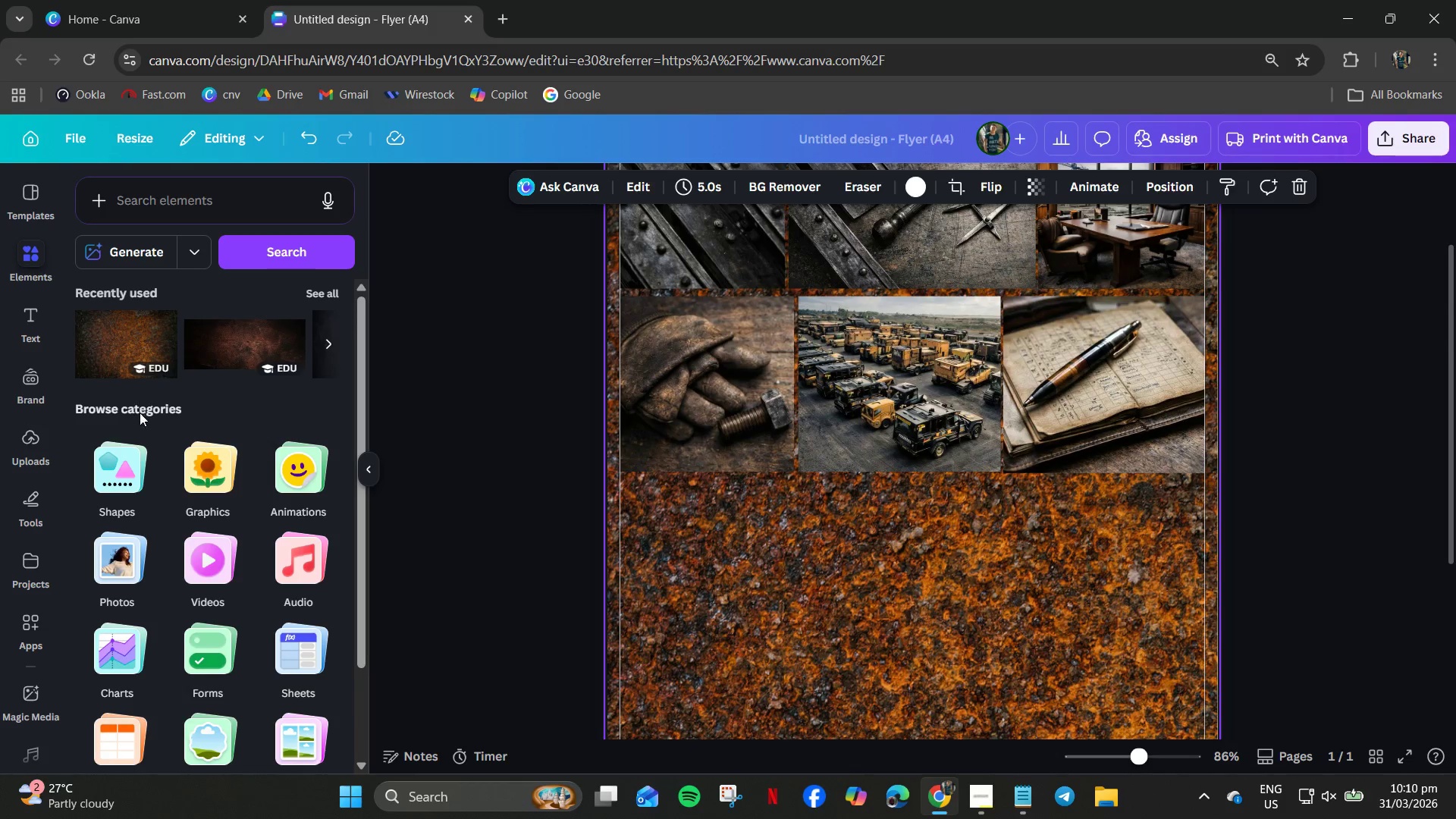 
left_click([133, 461])
 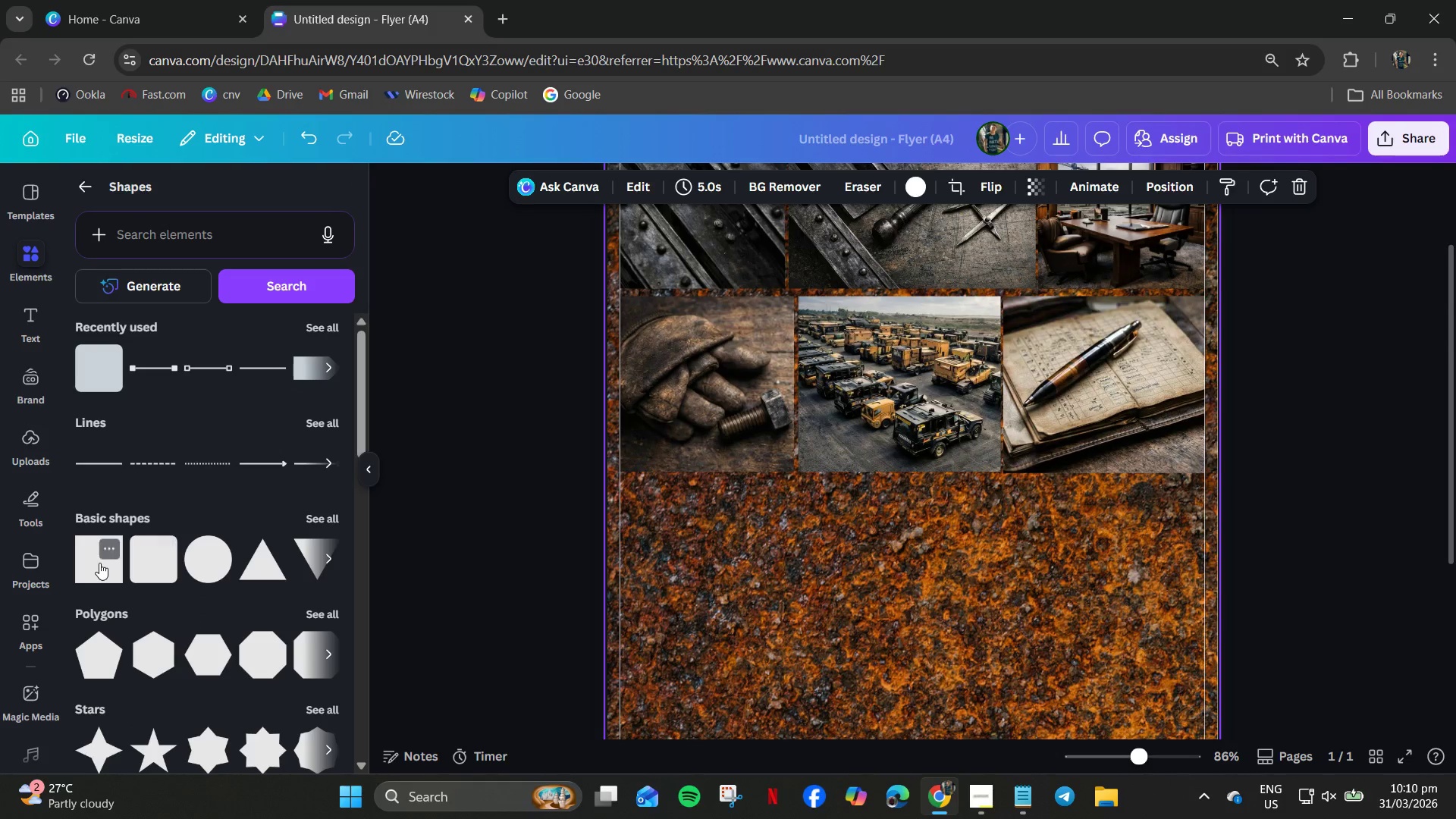 
left_click([99, 563])
 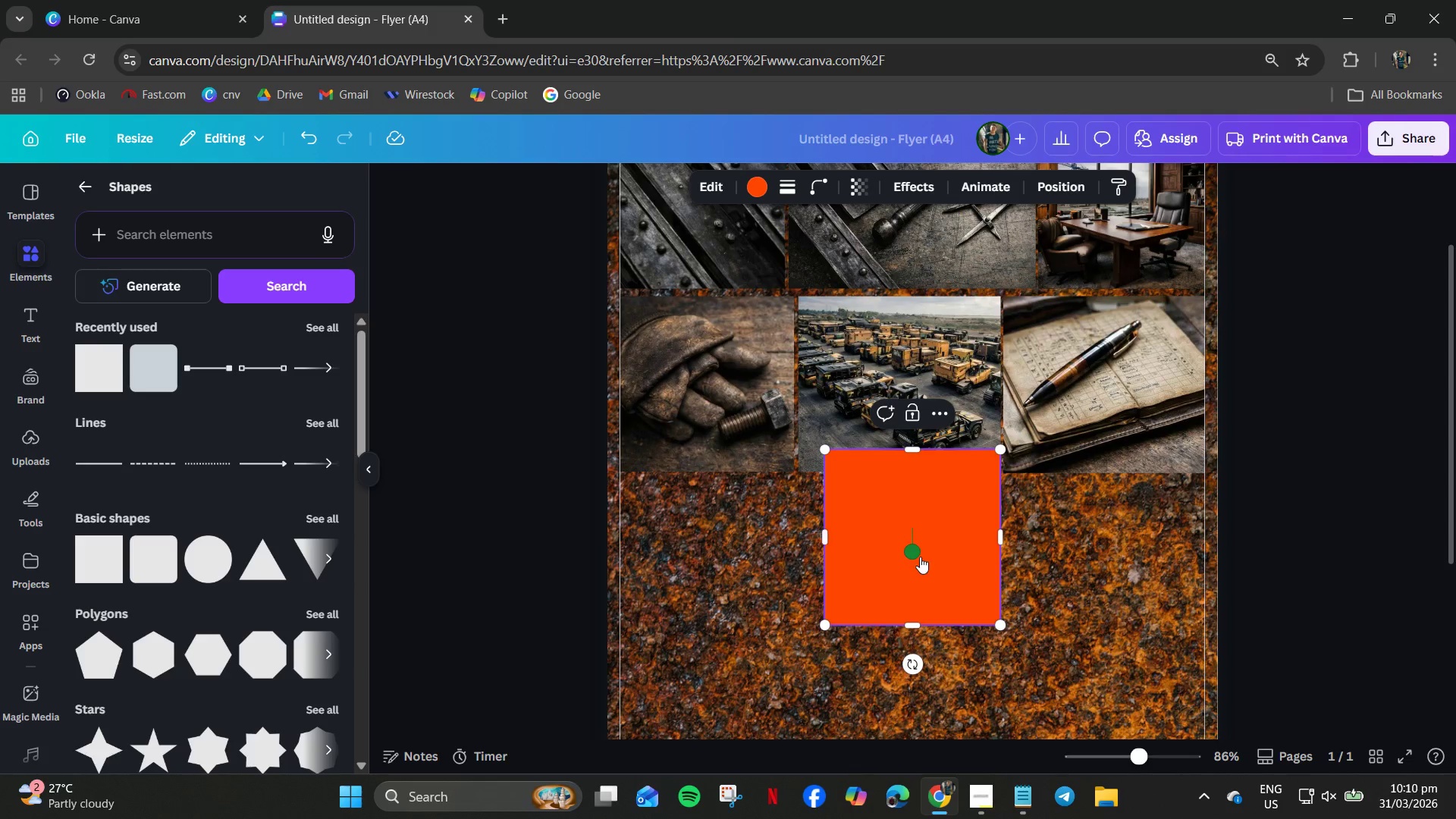 
left_click_drag(start_coordinate=[904, 537], to_coordinate=[741, 460])
 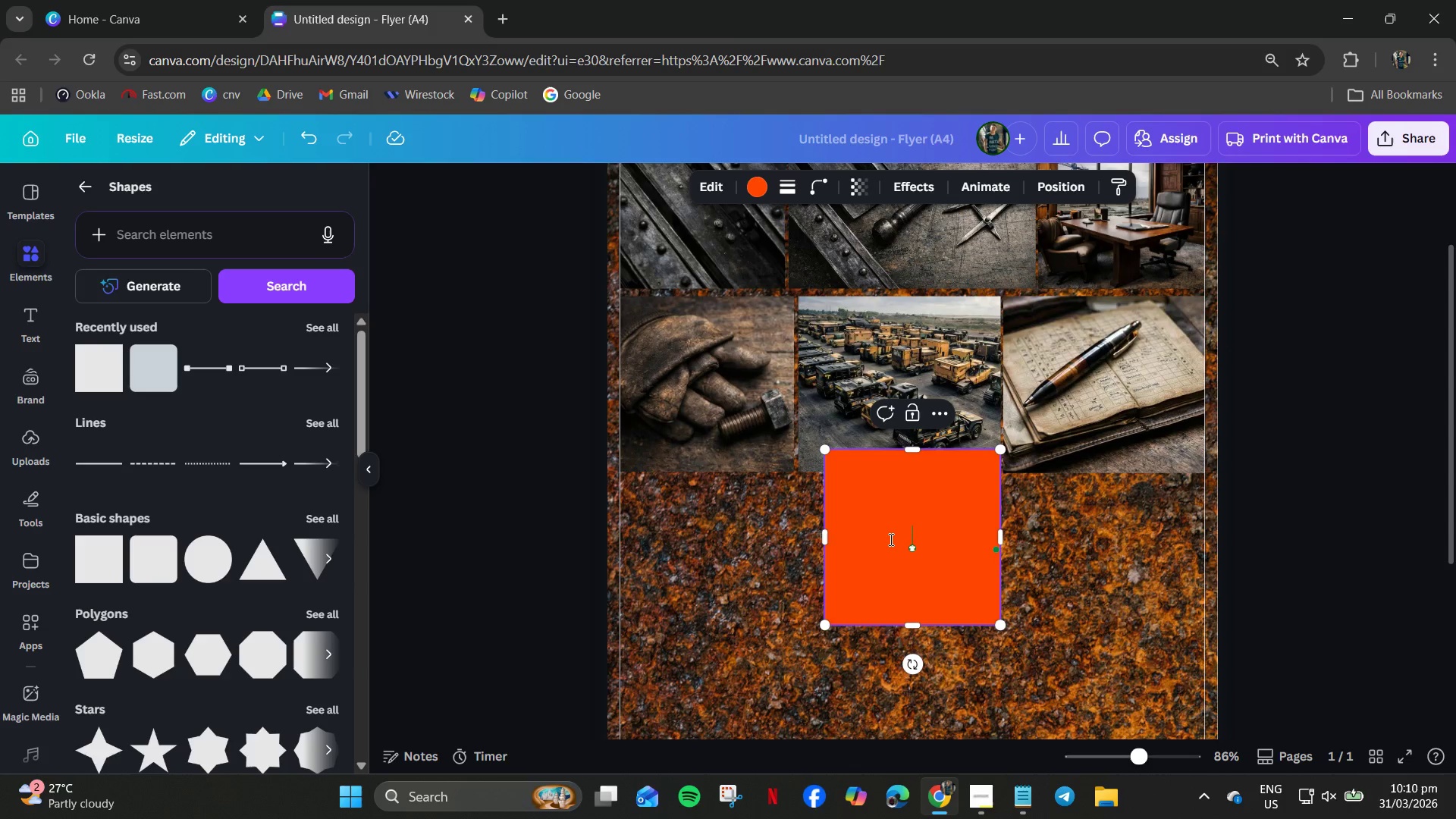 
left_click([890, 539])
 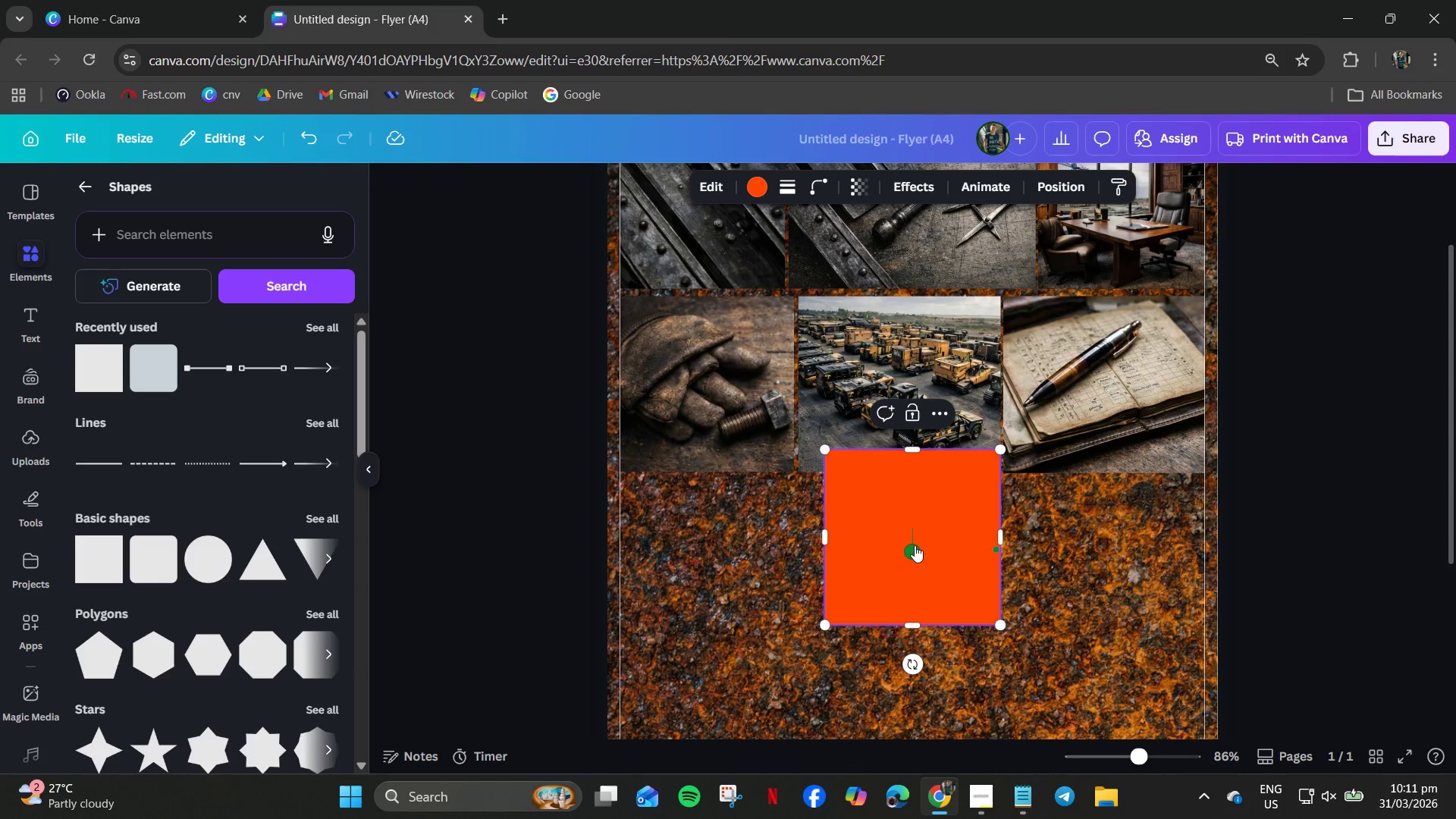 
right_click([918, 545])
 